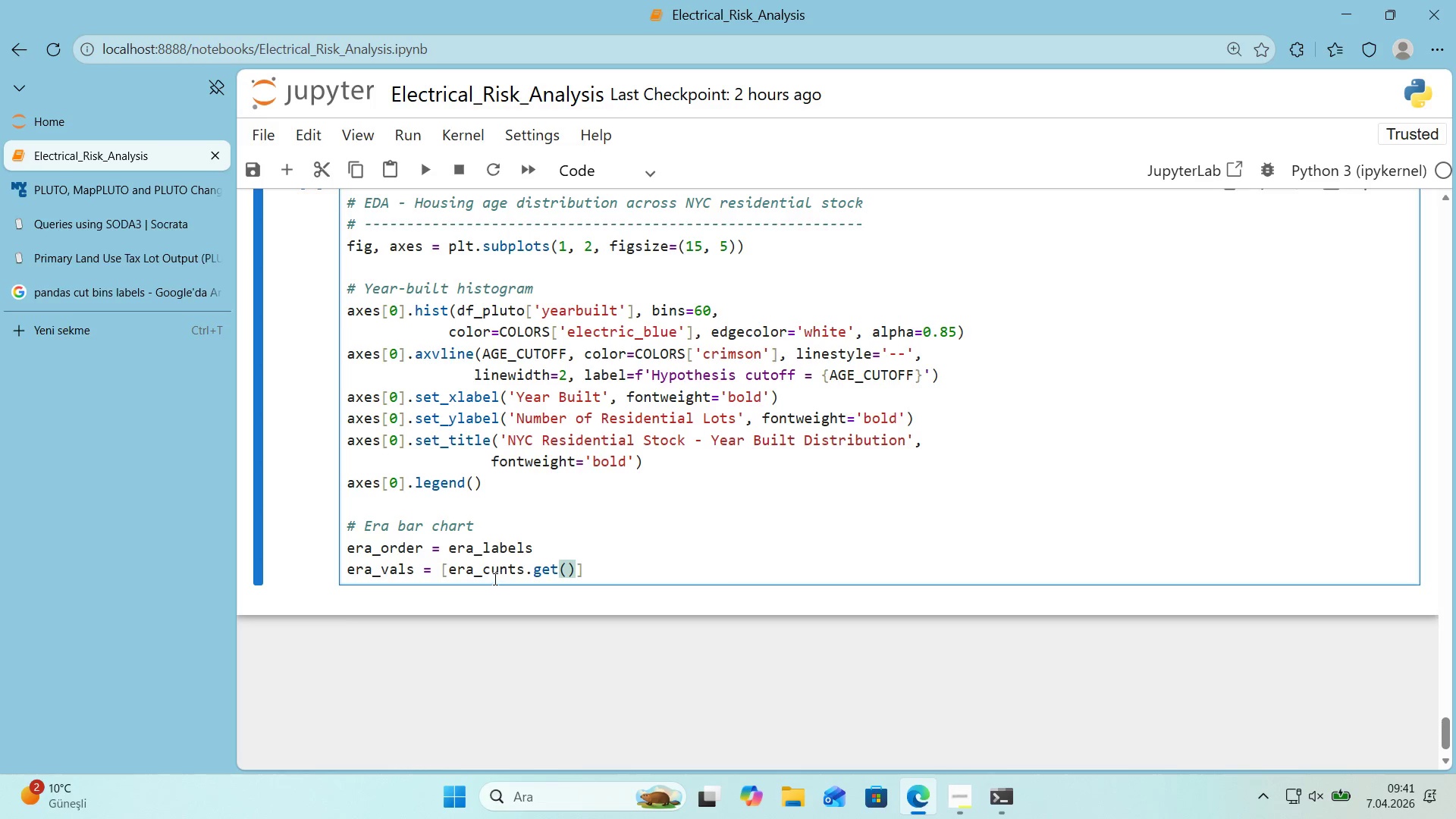 
key(O)
 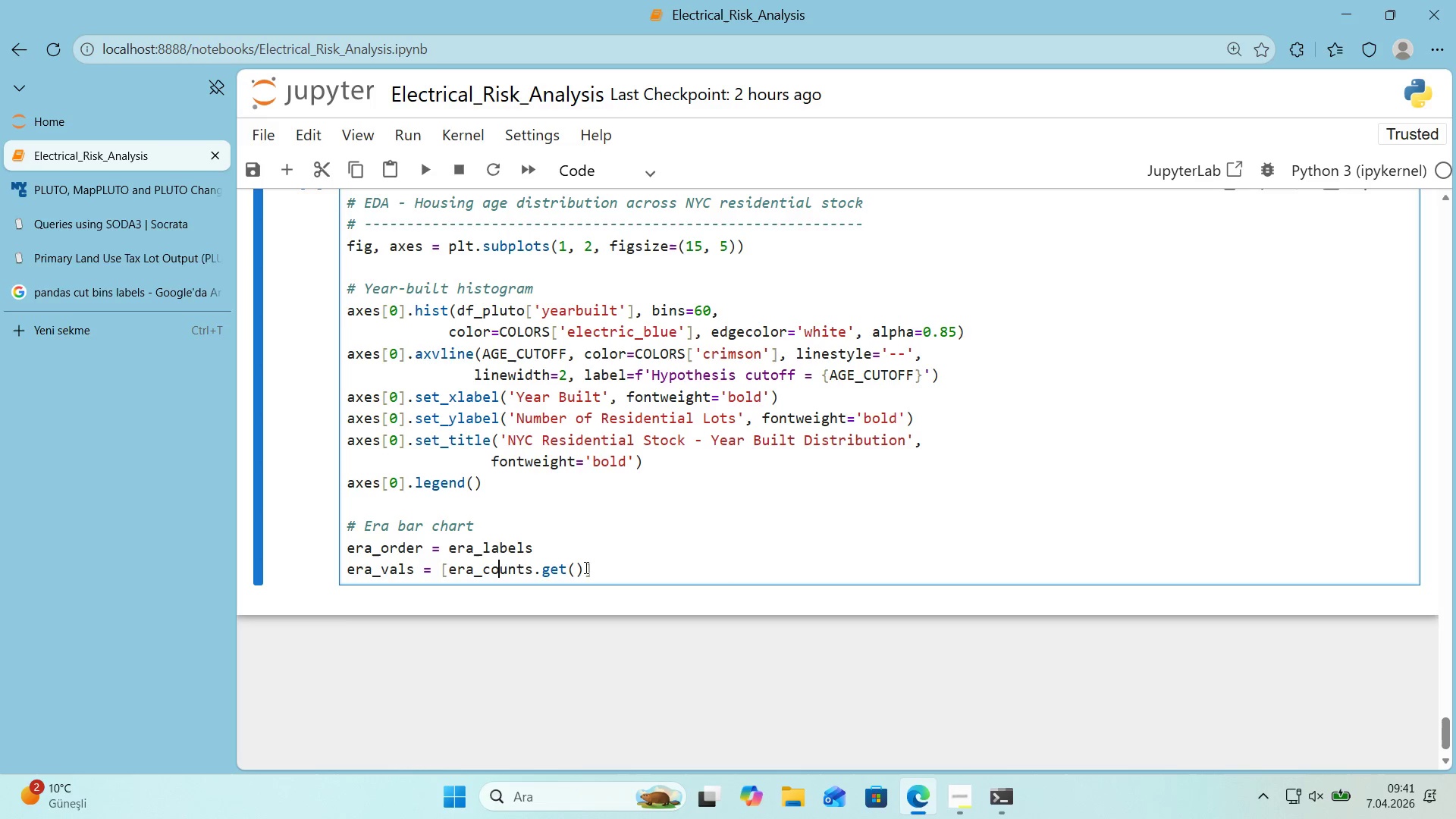 
left_click([585, 567])
 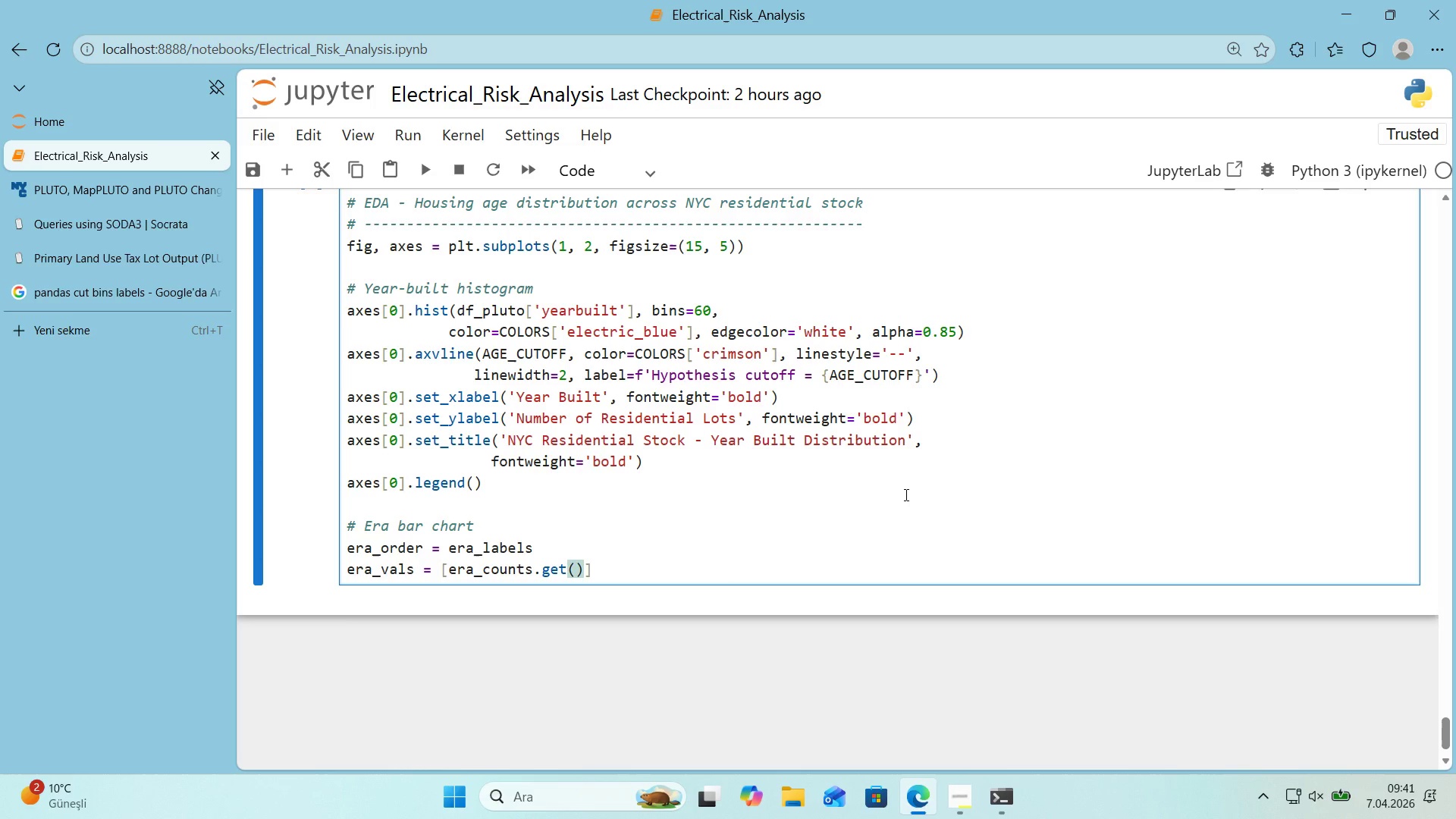 
key(ArrowLeft)
 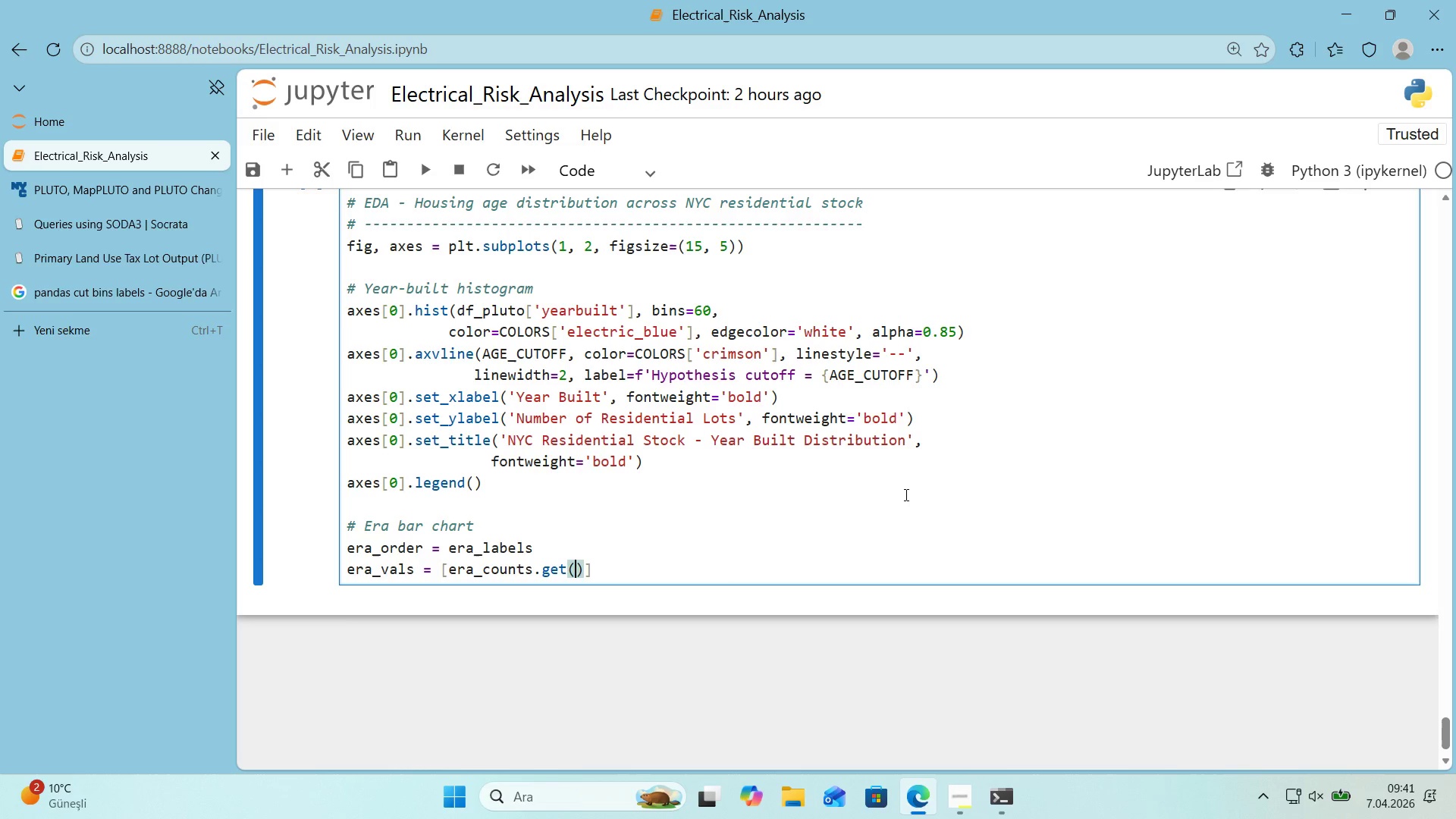 
key(E)
 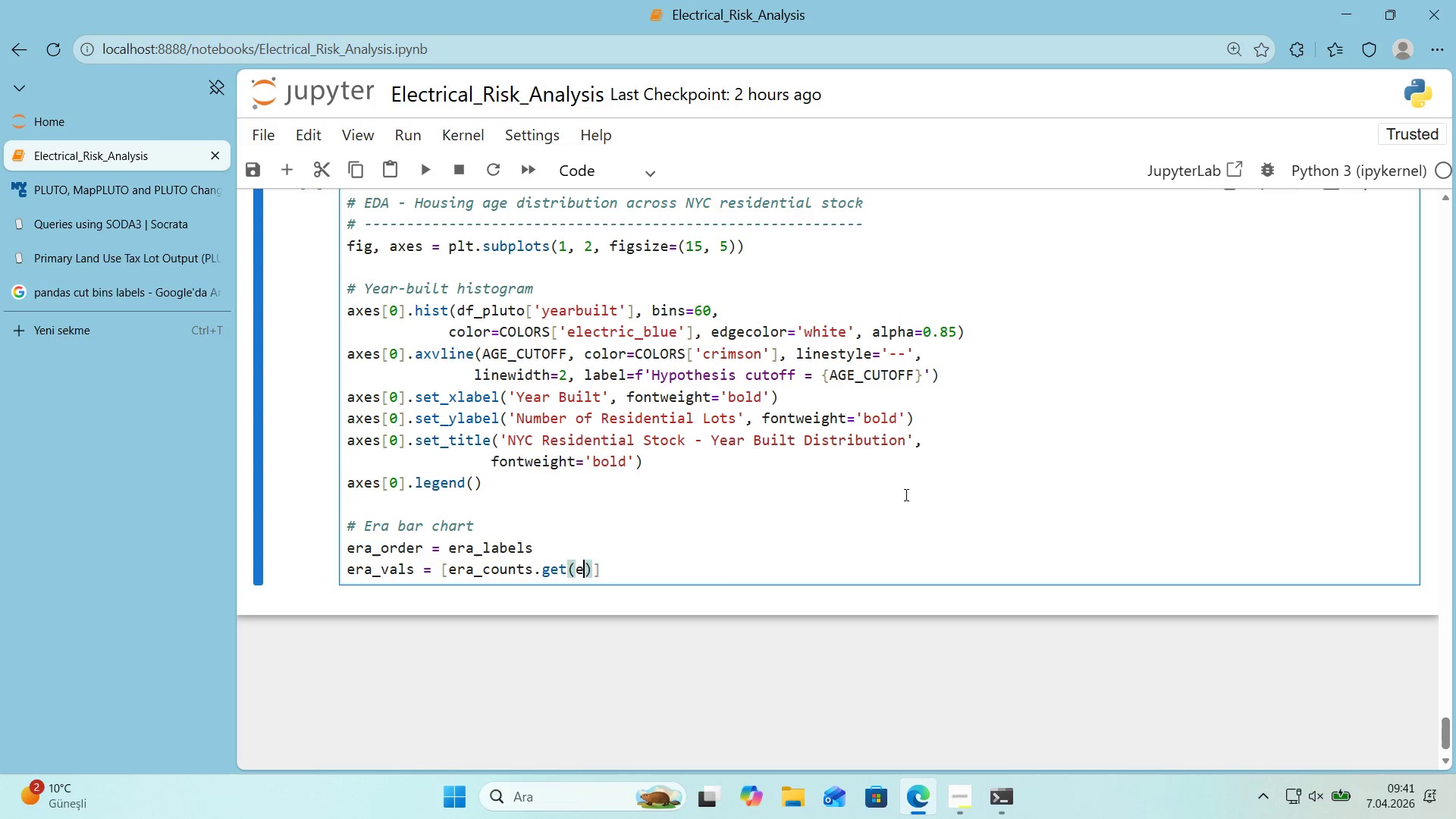 
key(Comma)
 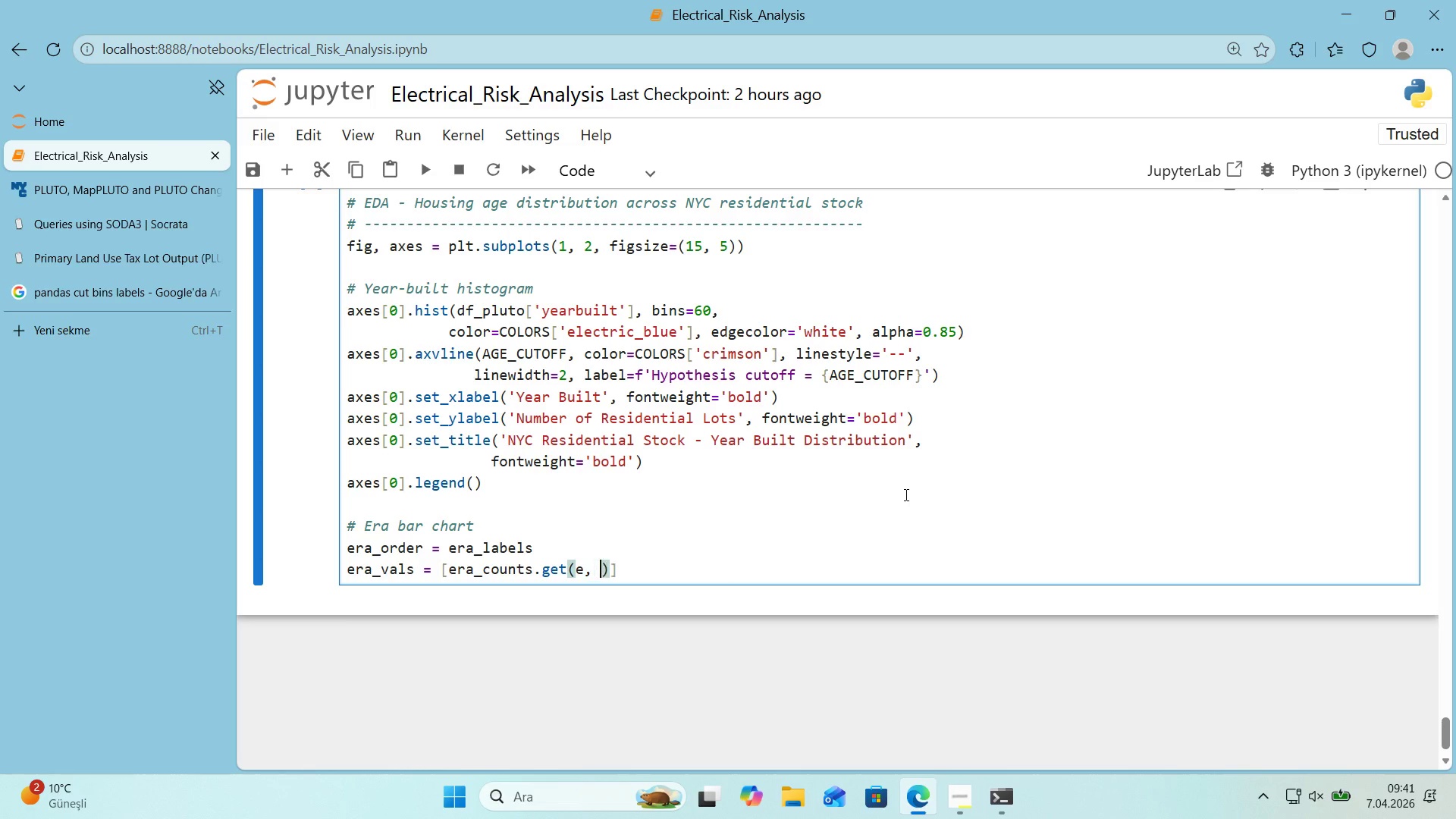 
key(Space)
 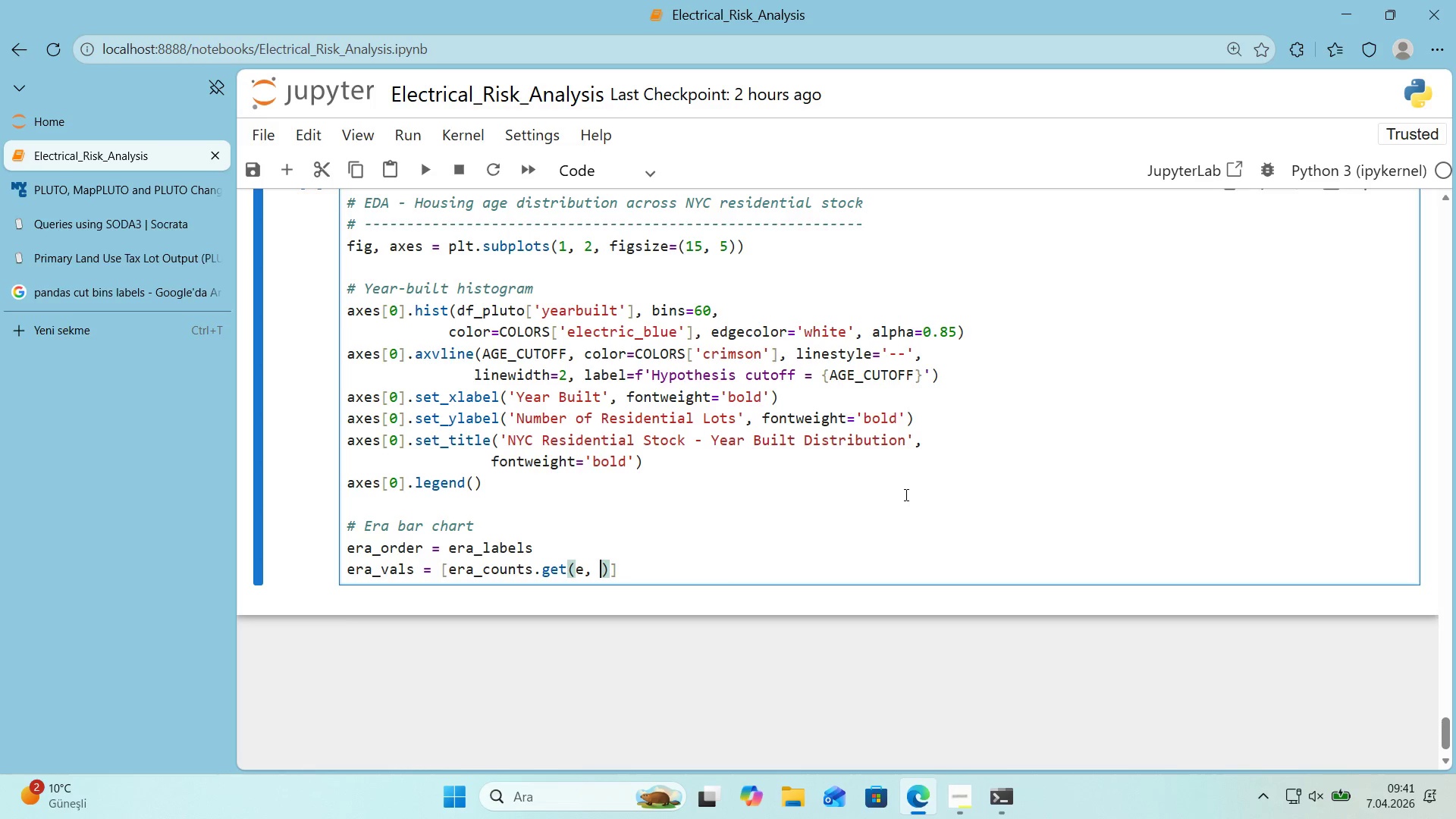 
key(Numpad0)
 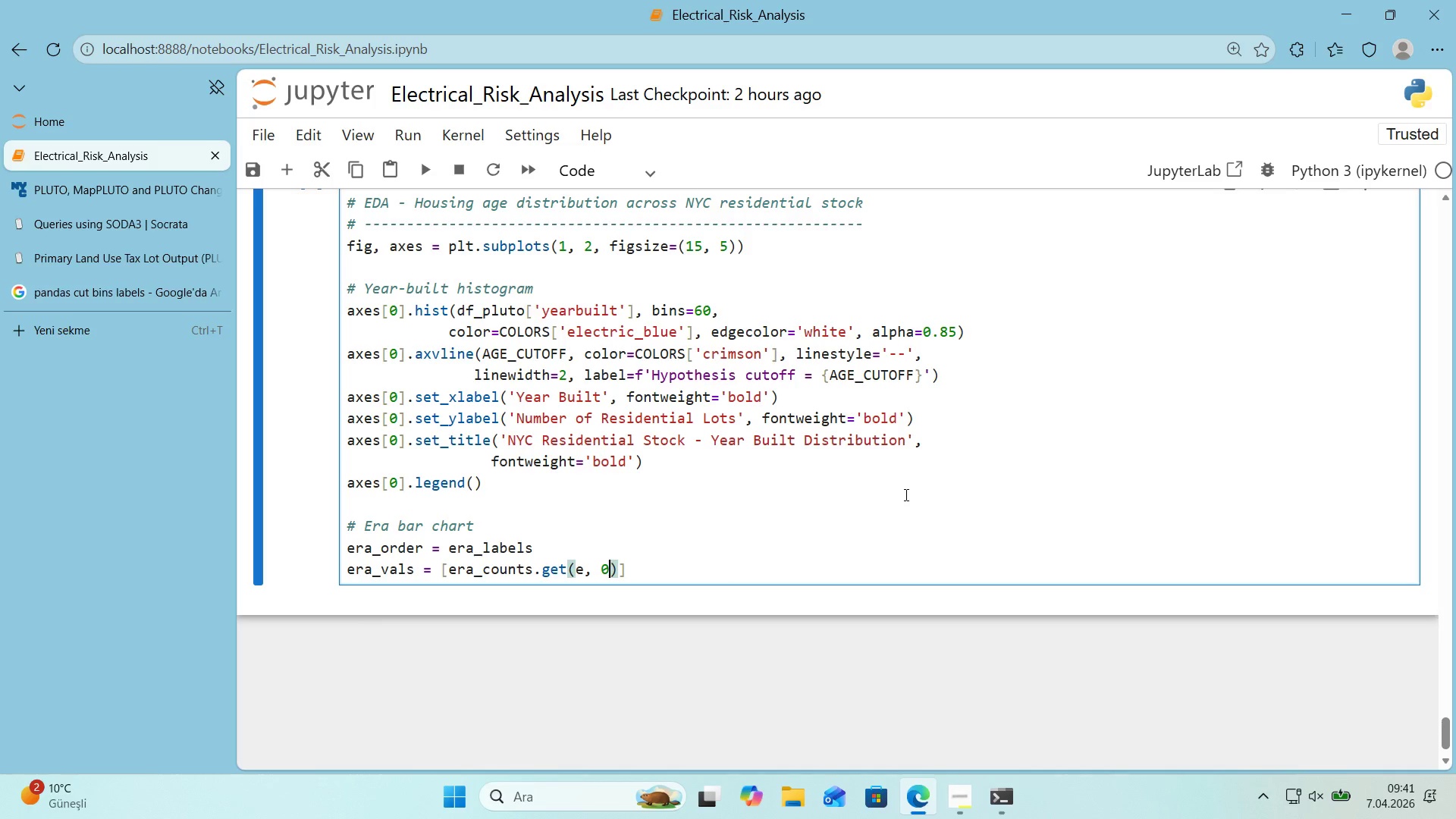 
key(ArrowRight)
 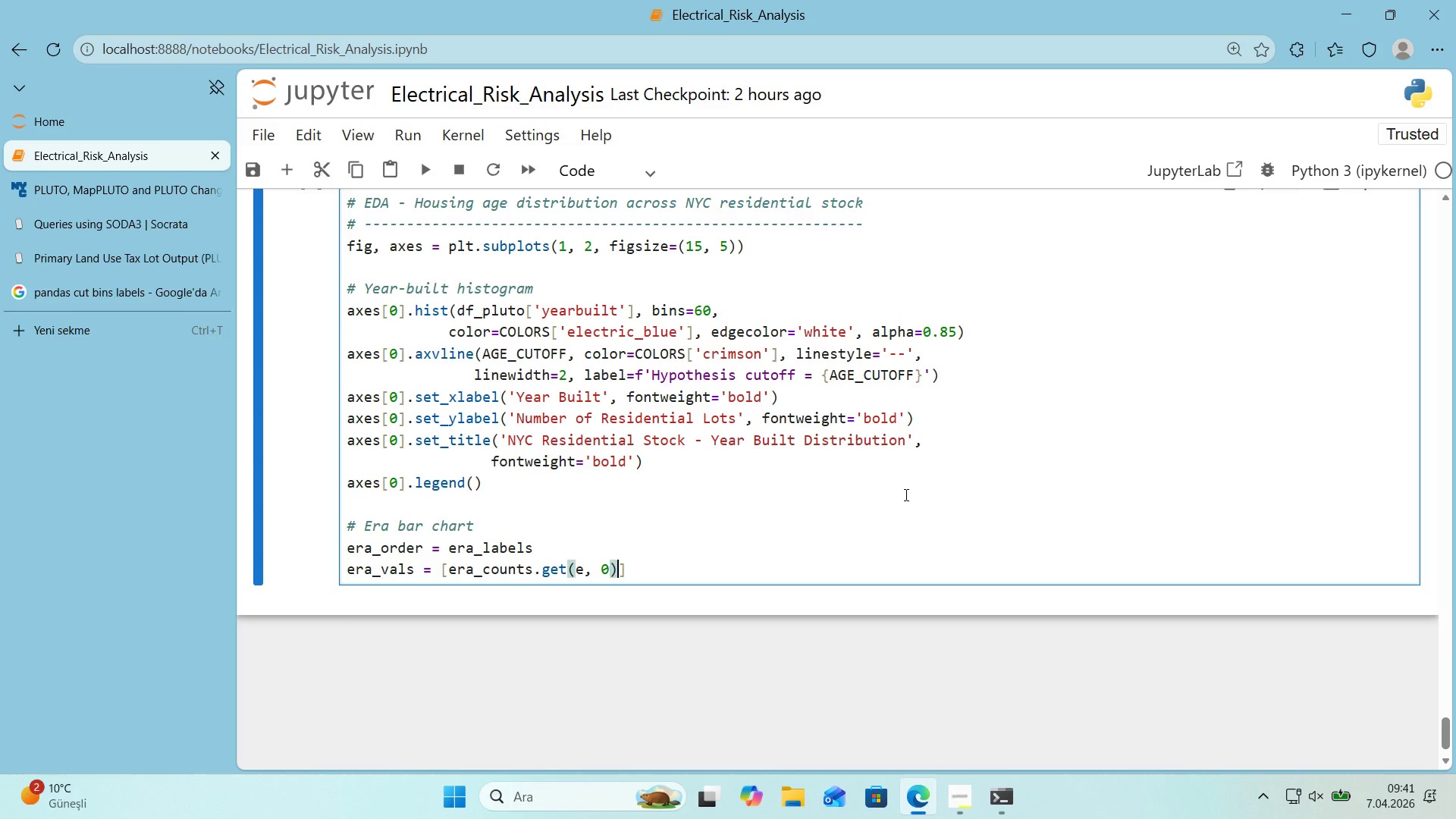 
type( for e 'n era_order)
 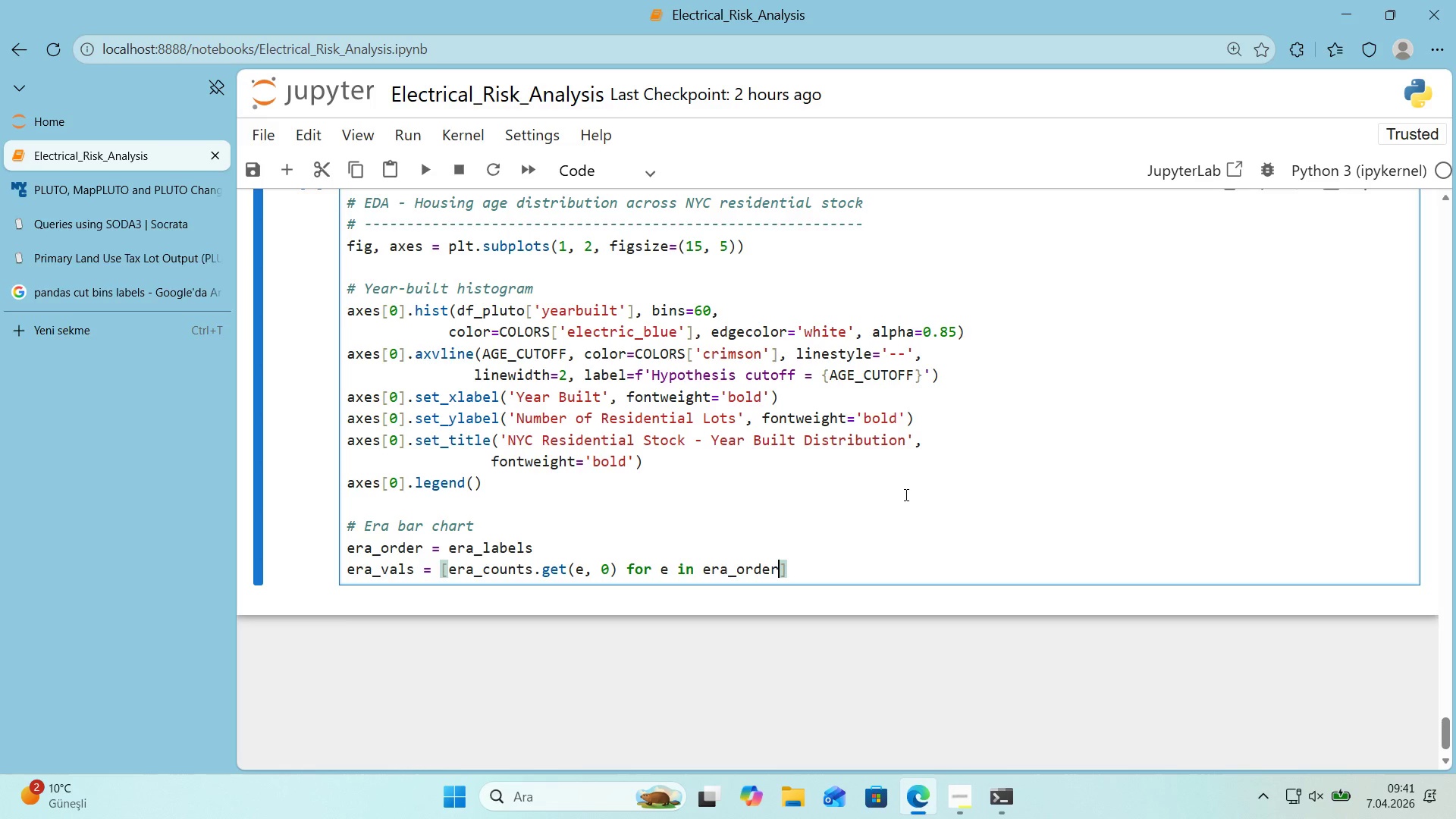 
key(ArrowRight)
 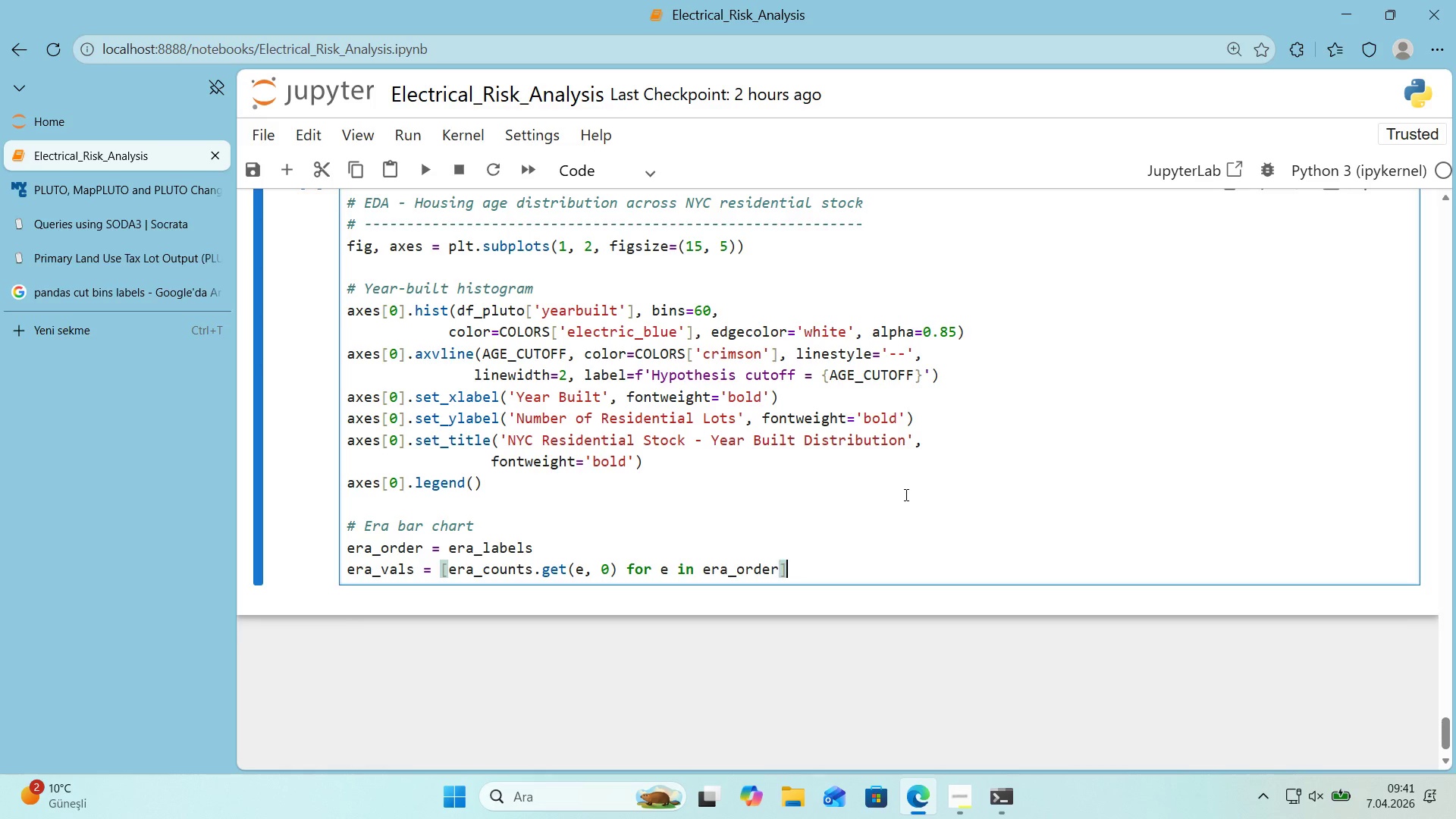 
key(Enter)
 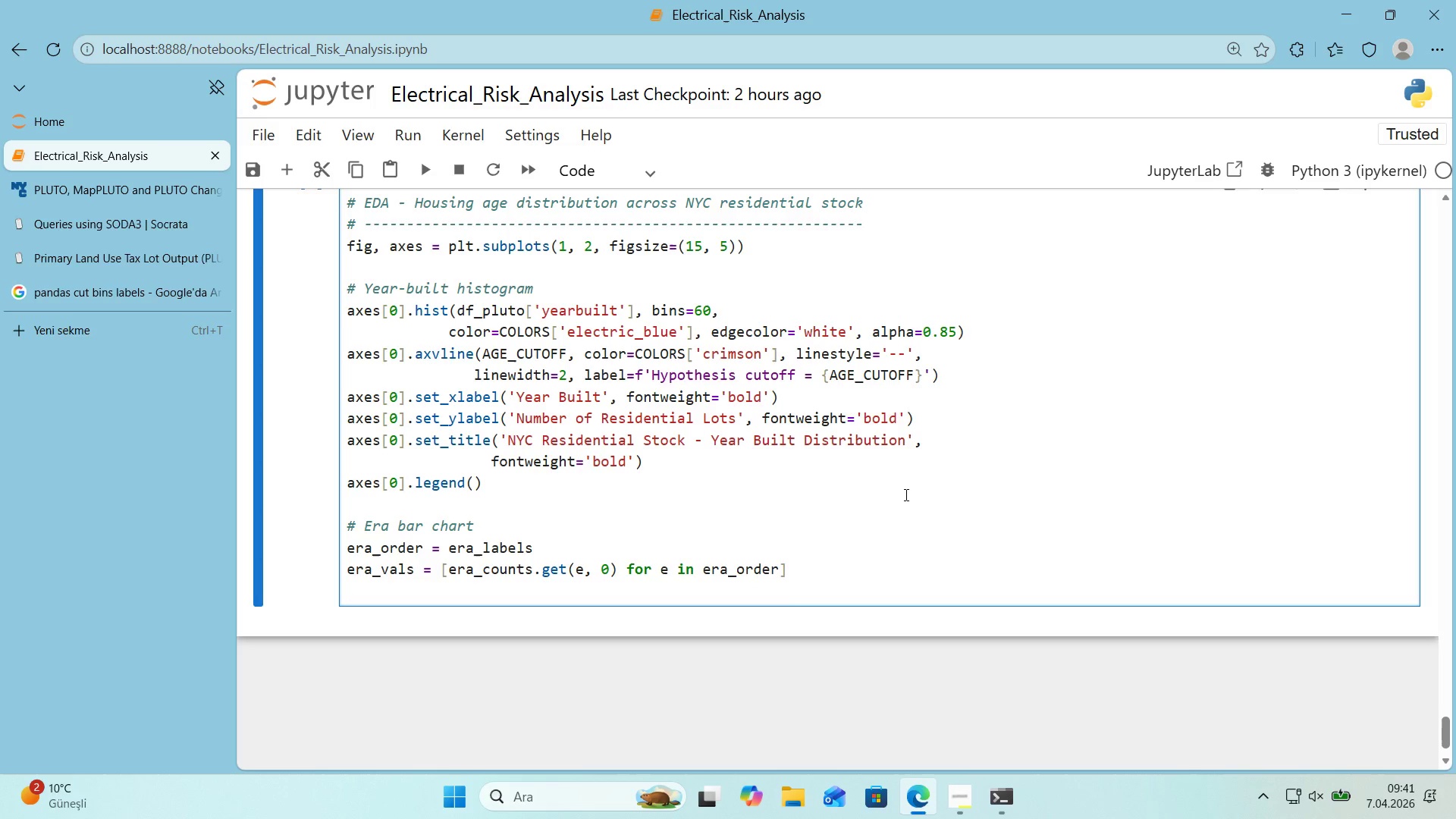 
type(bars ) axes)
 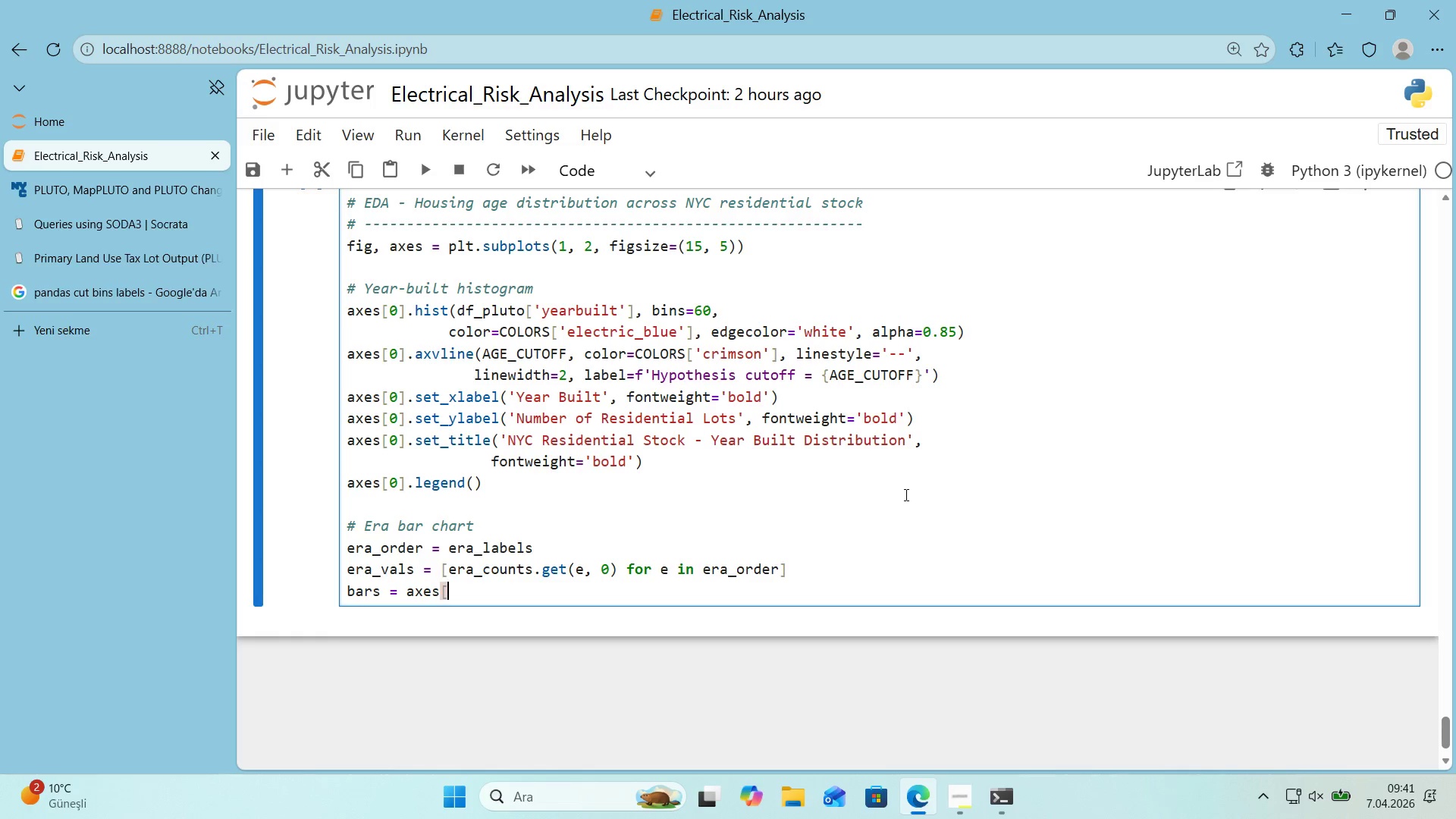 
key(Alt+Control+8)
 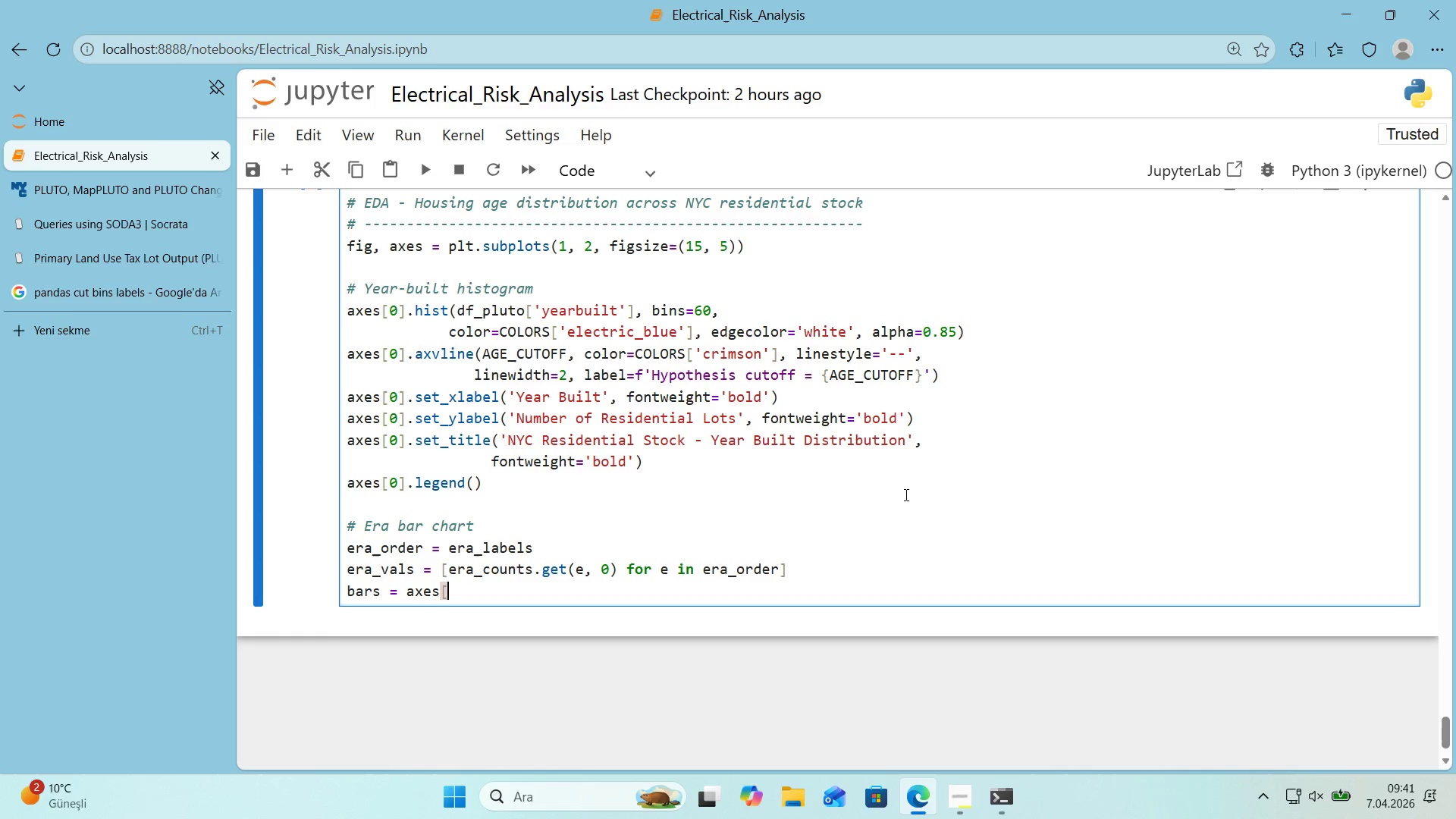 
key(Alt+Control+9)
 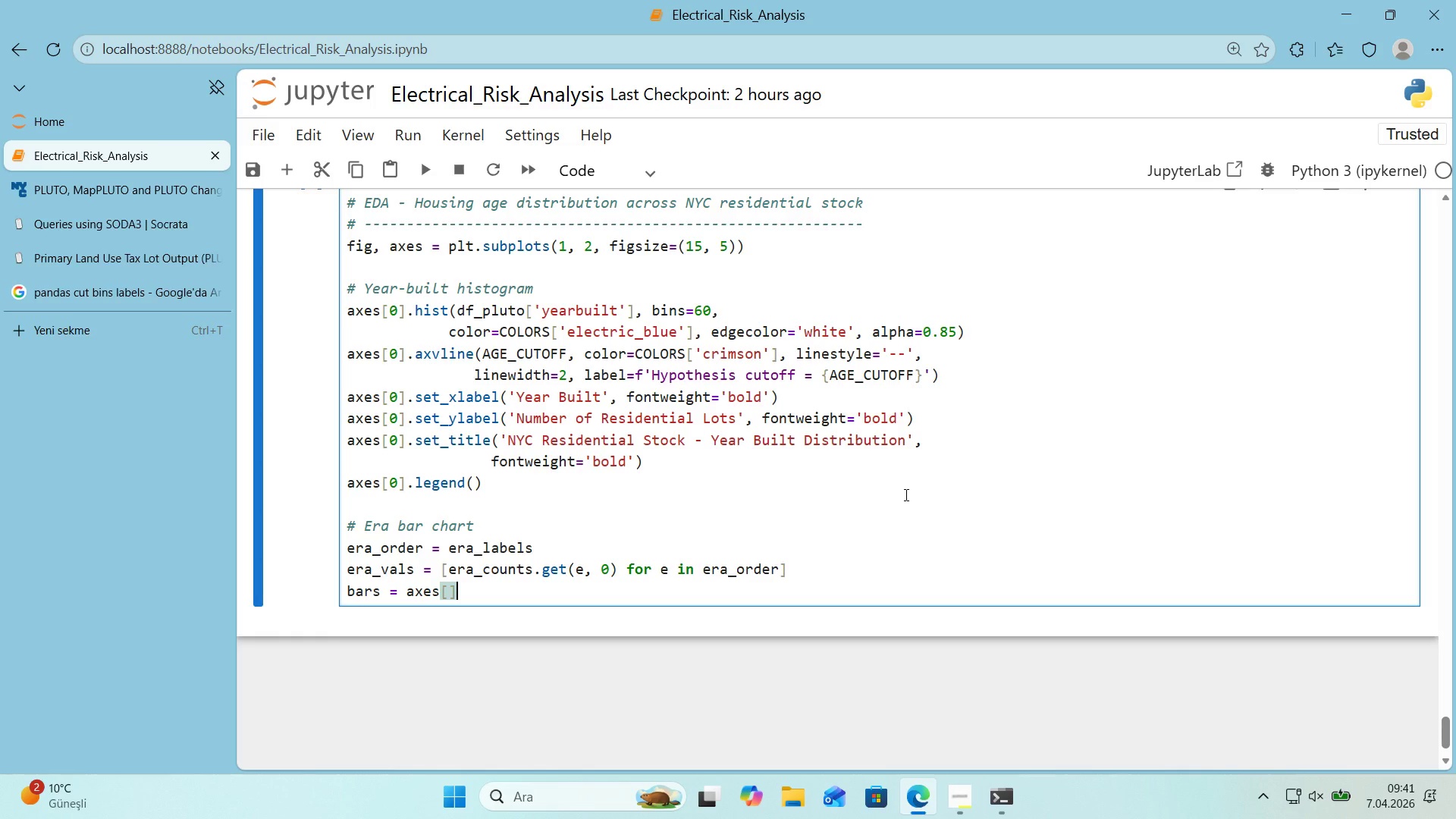 
key(ArrowLeft)
 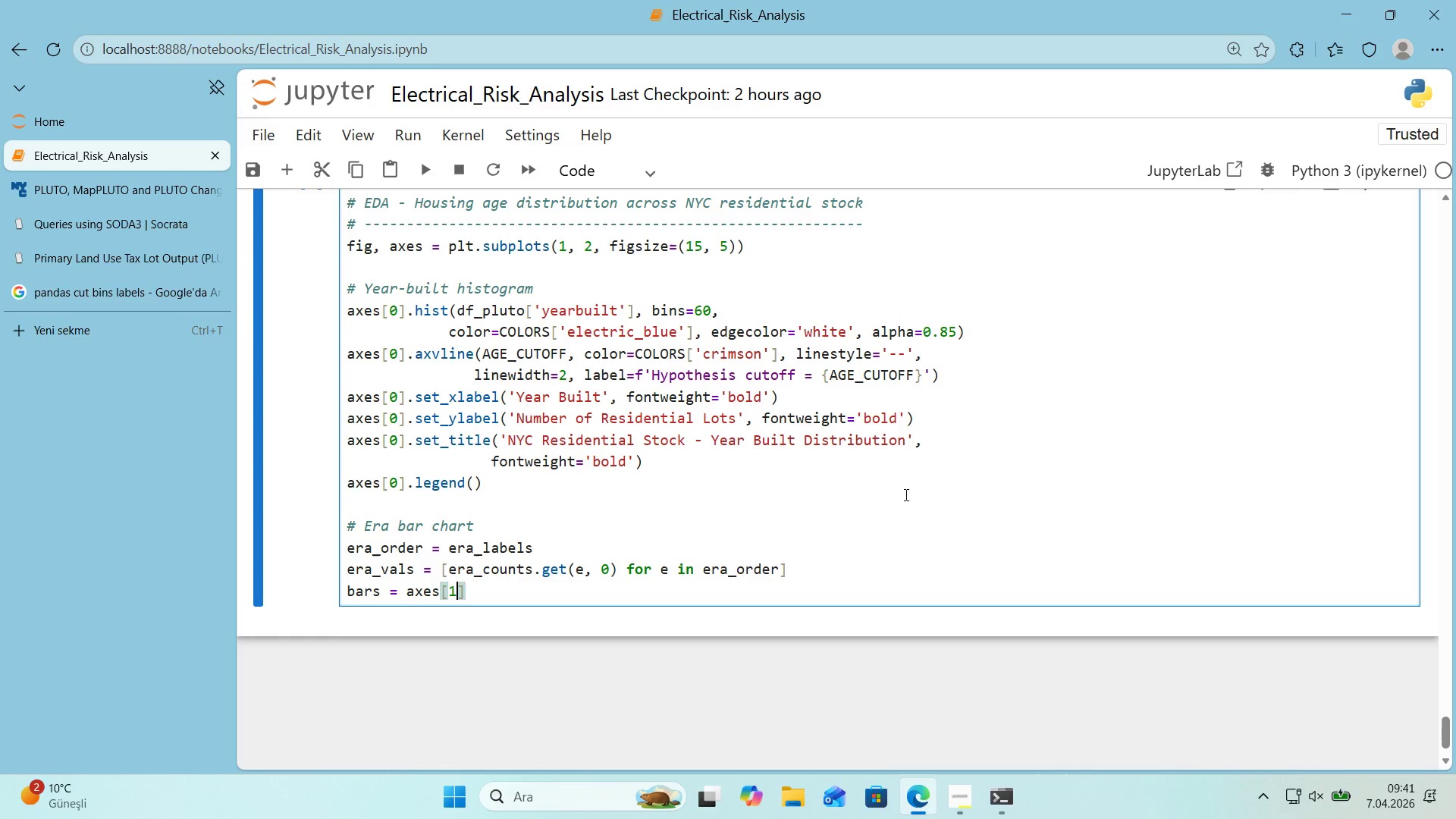 
key(1)
 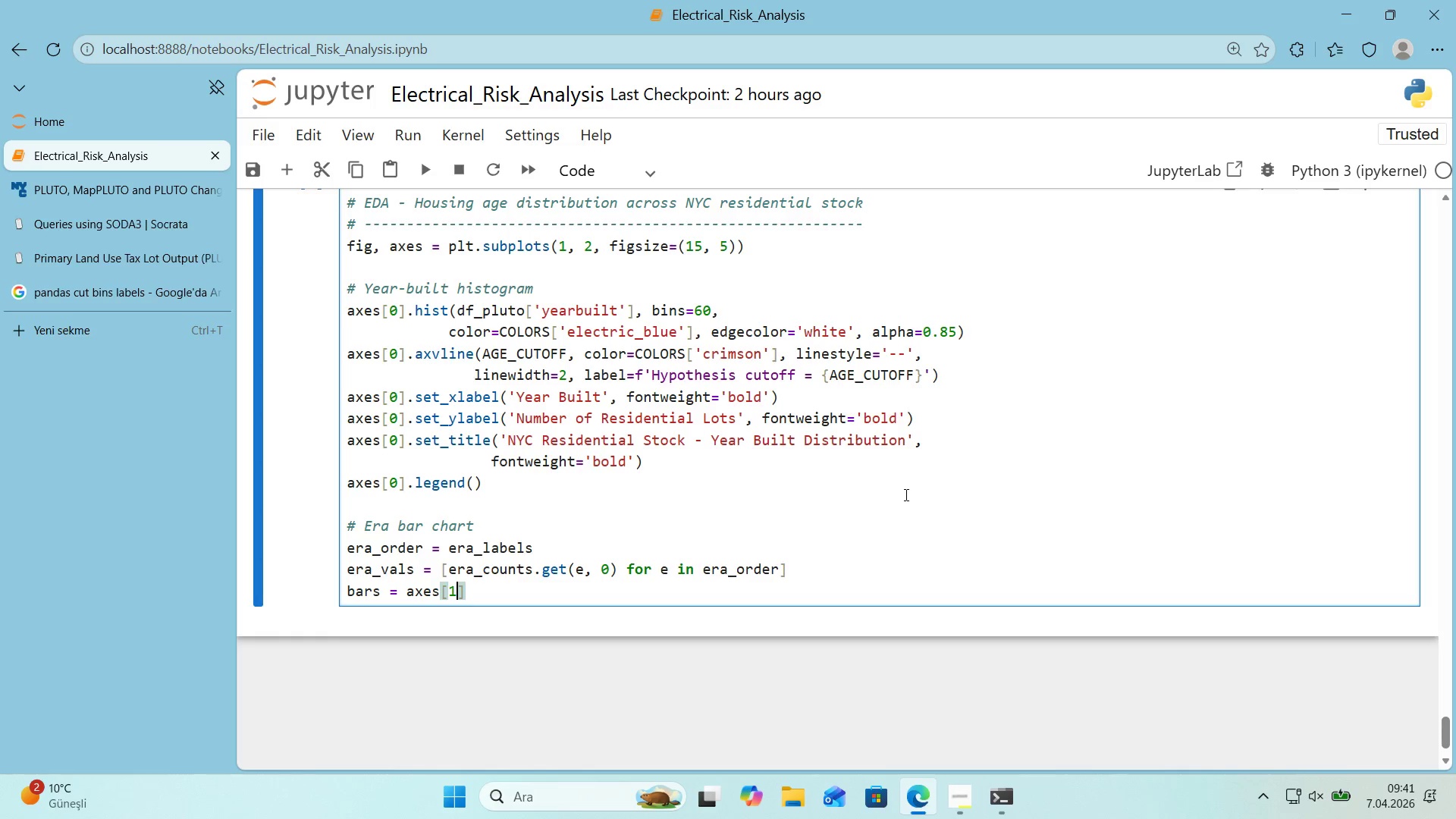 
key(ArrowRight)
 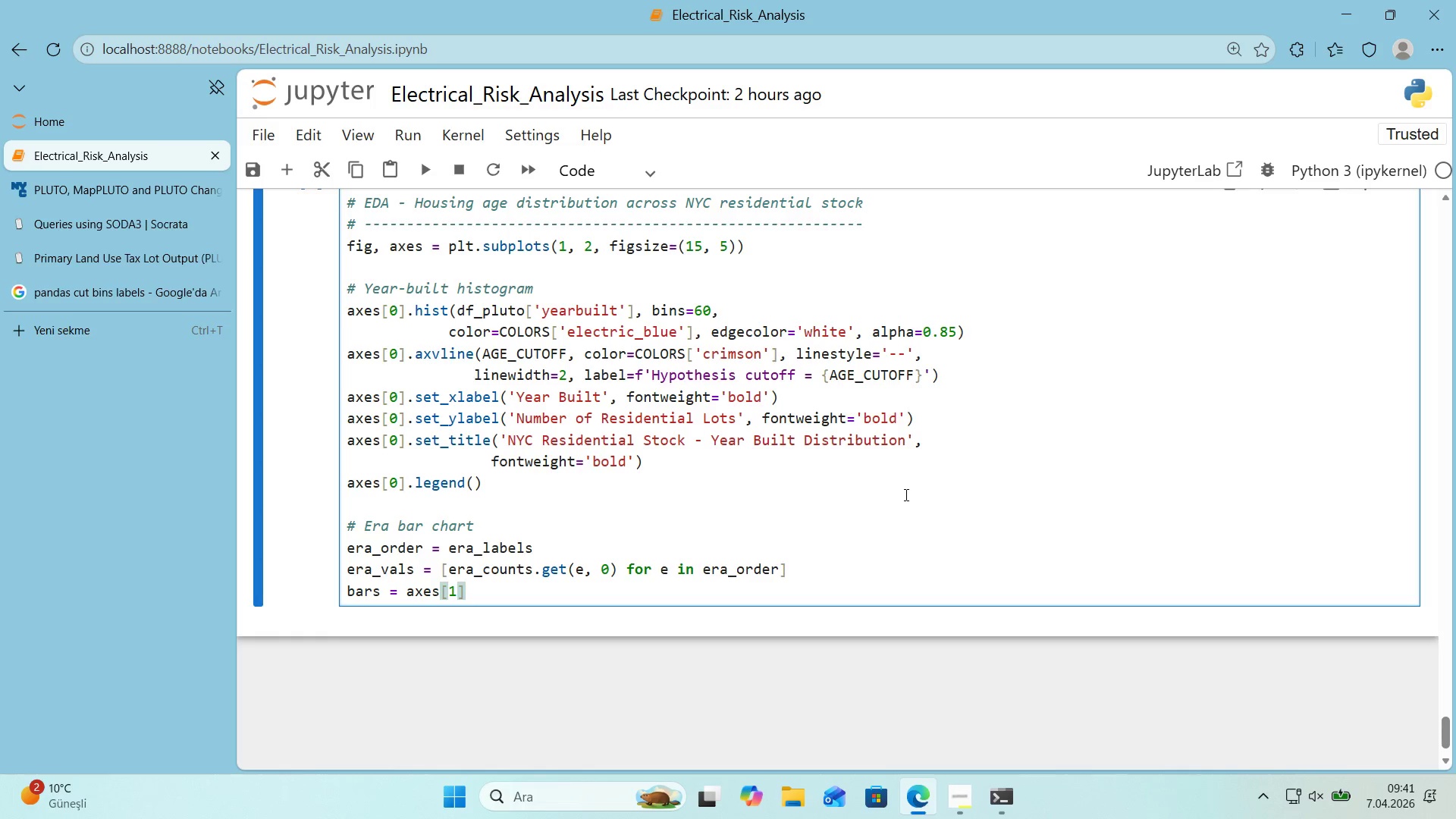 
type(.bar*()
 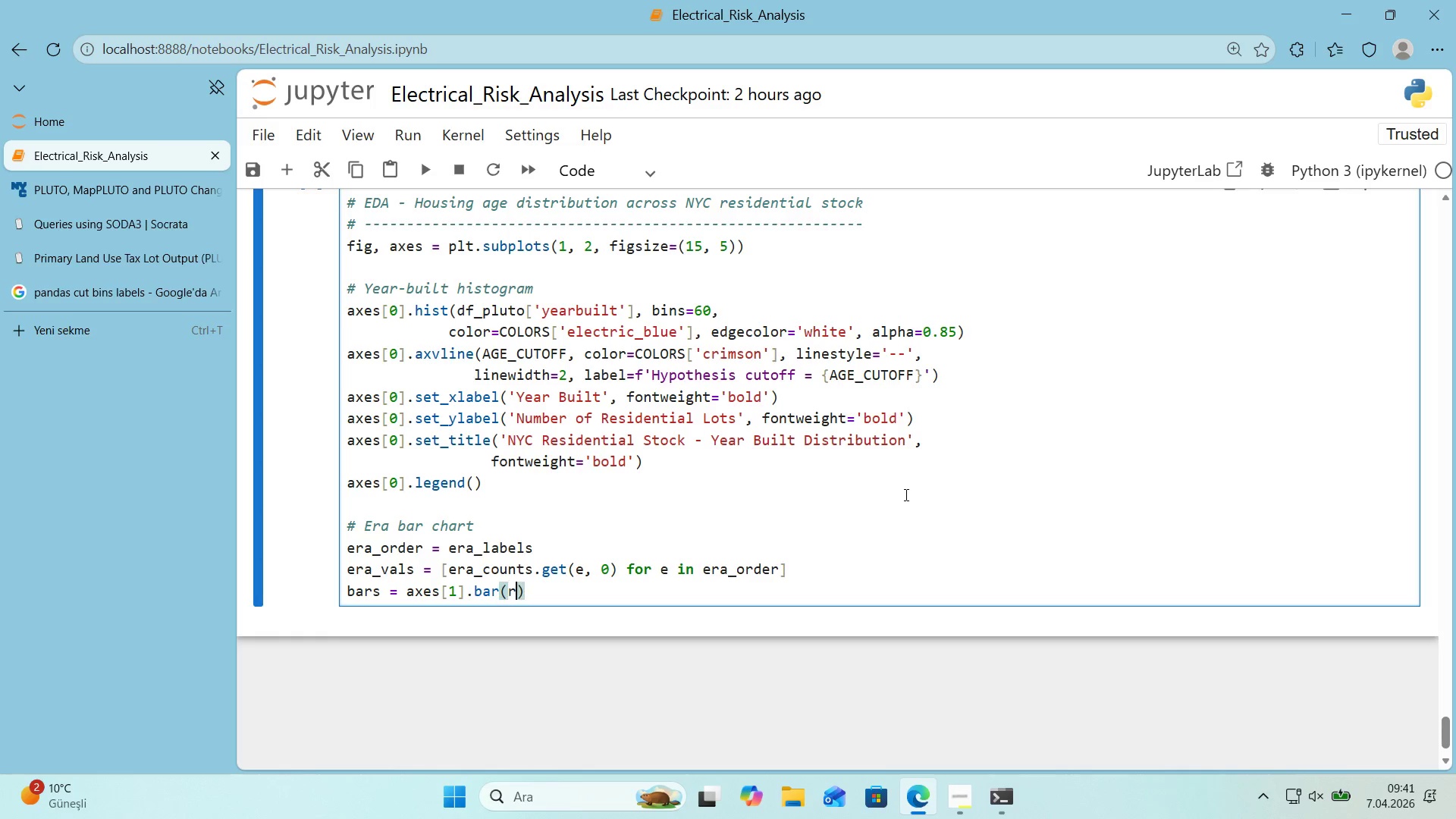 
 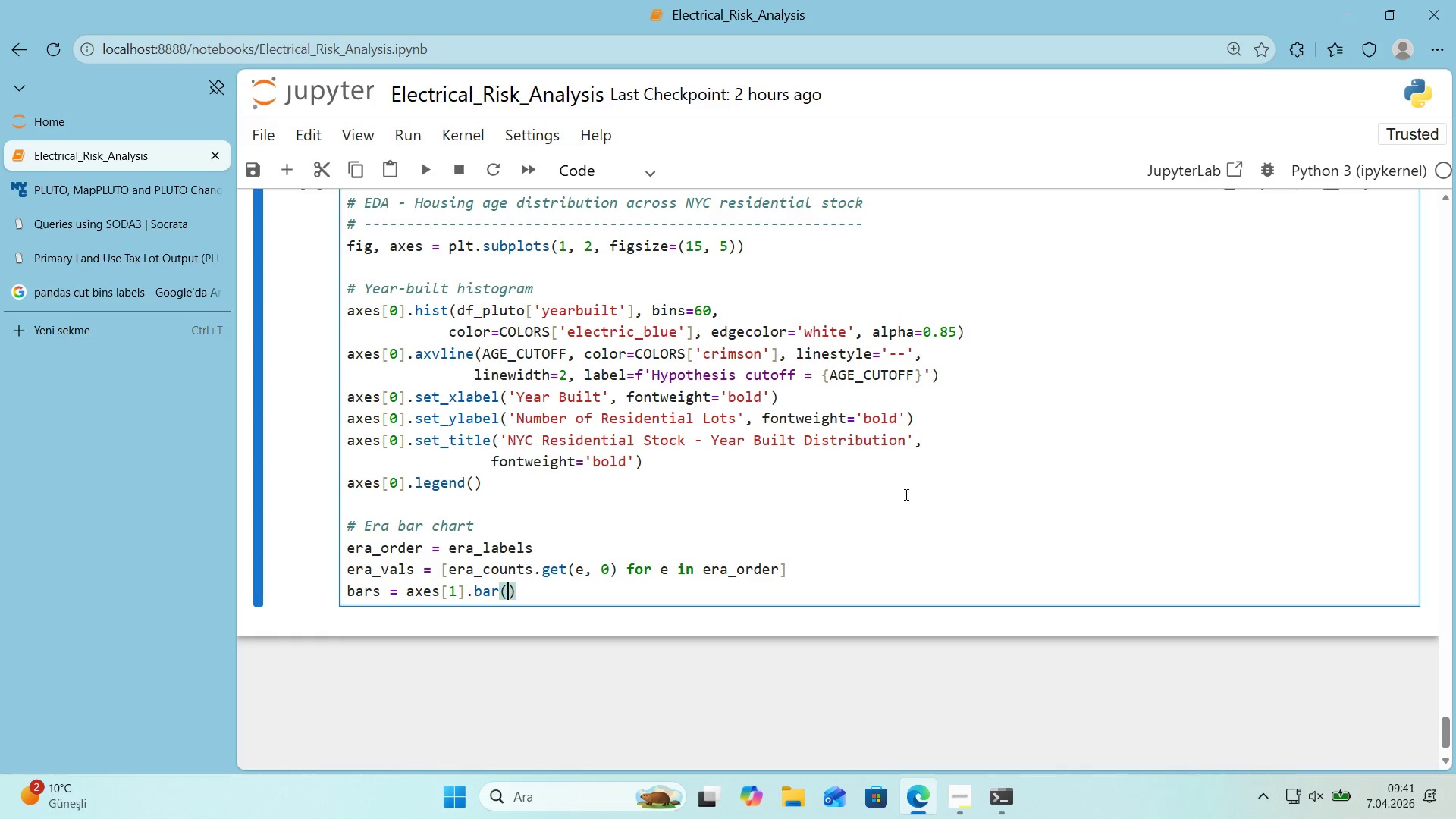 
key(ArrowLeft)
 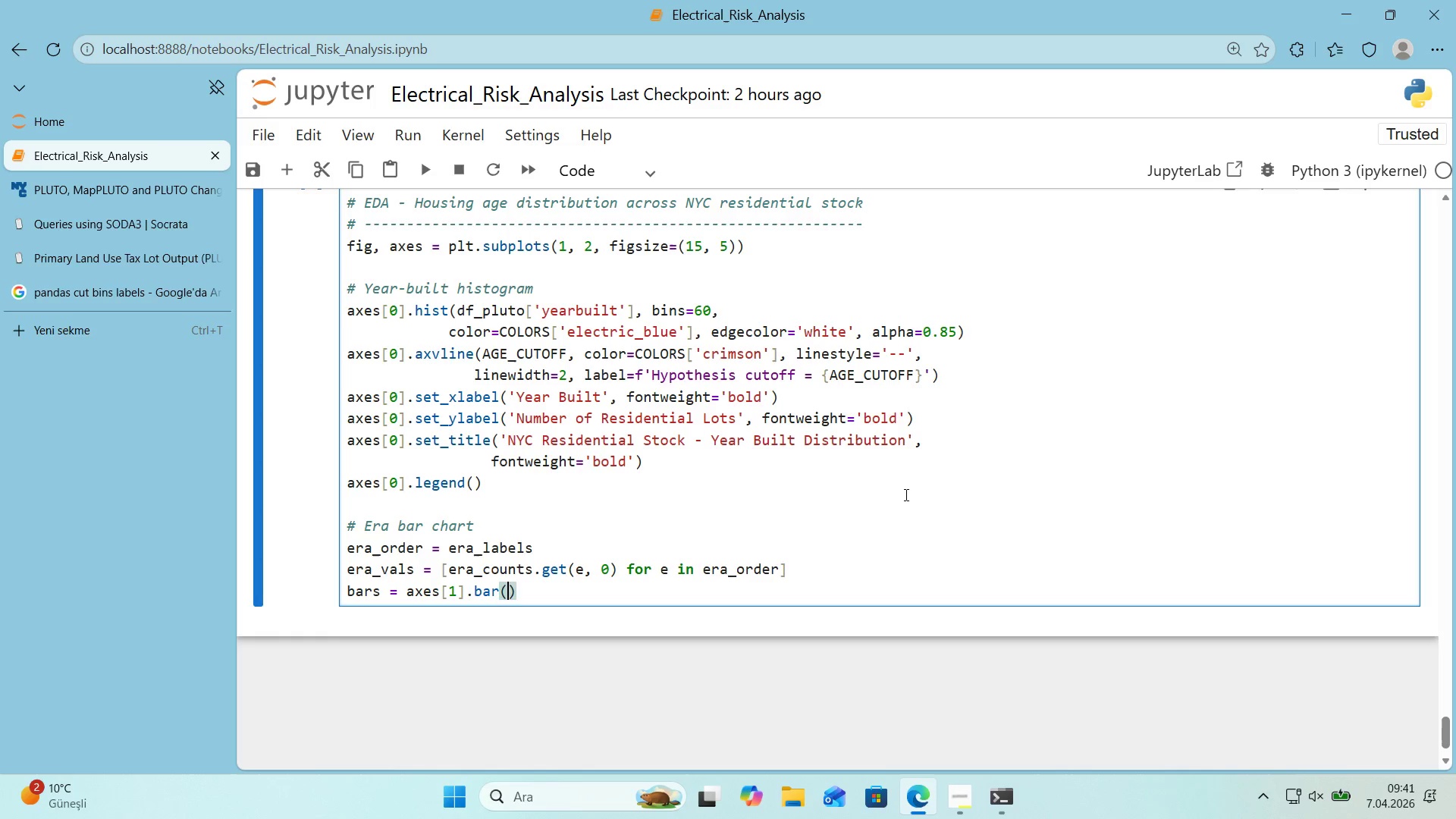 
type(range*)
 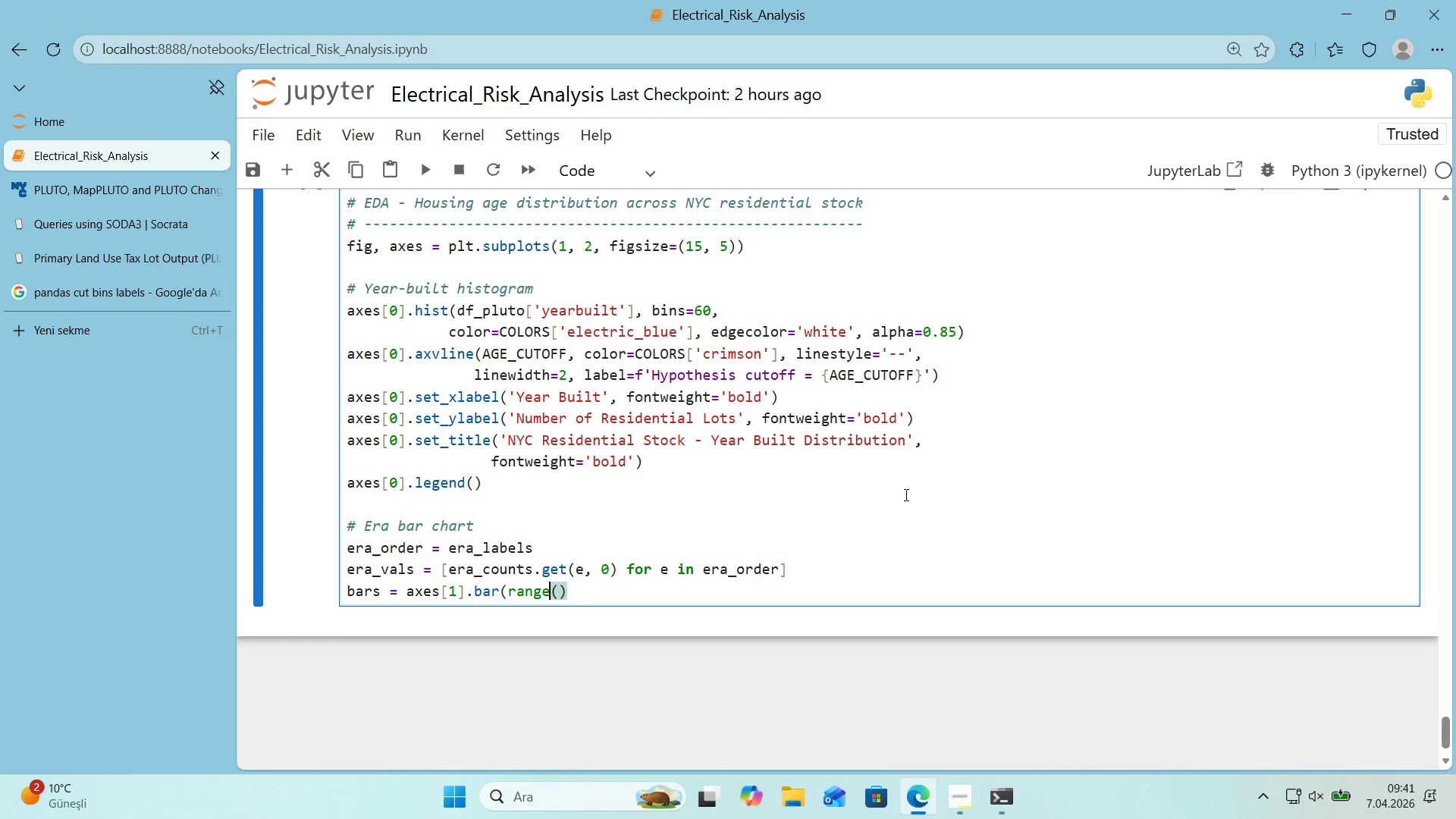 
 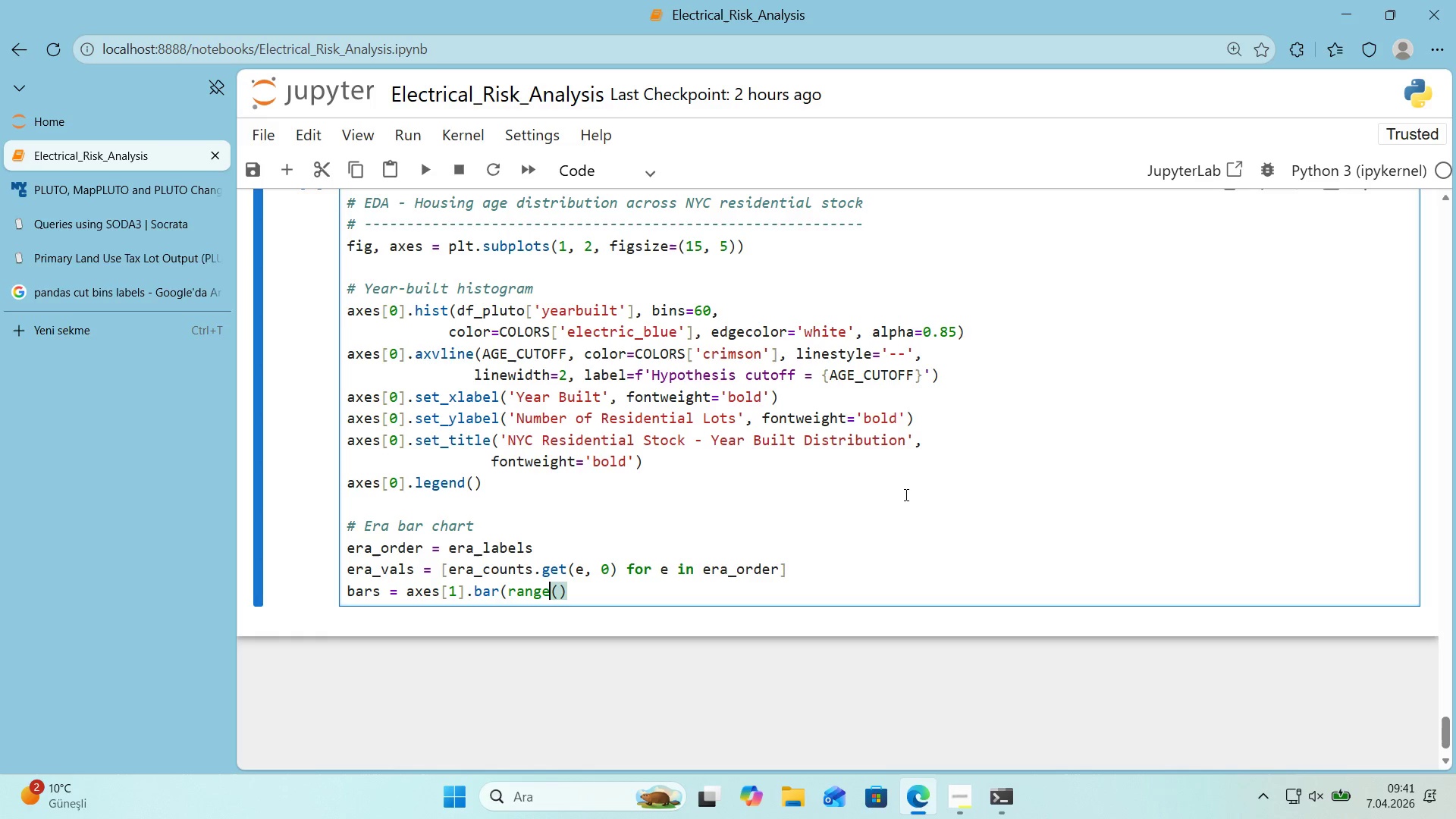 
key(ArrowLeft)
 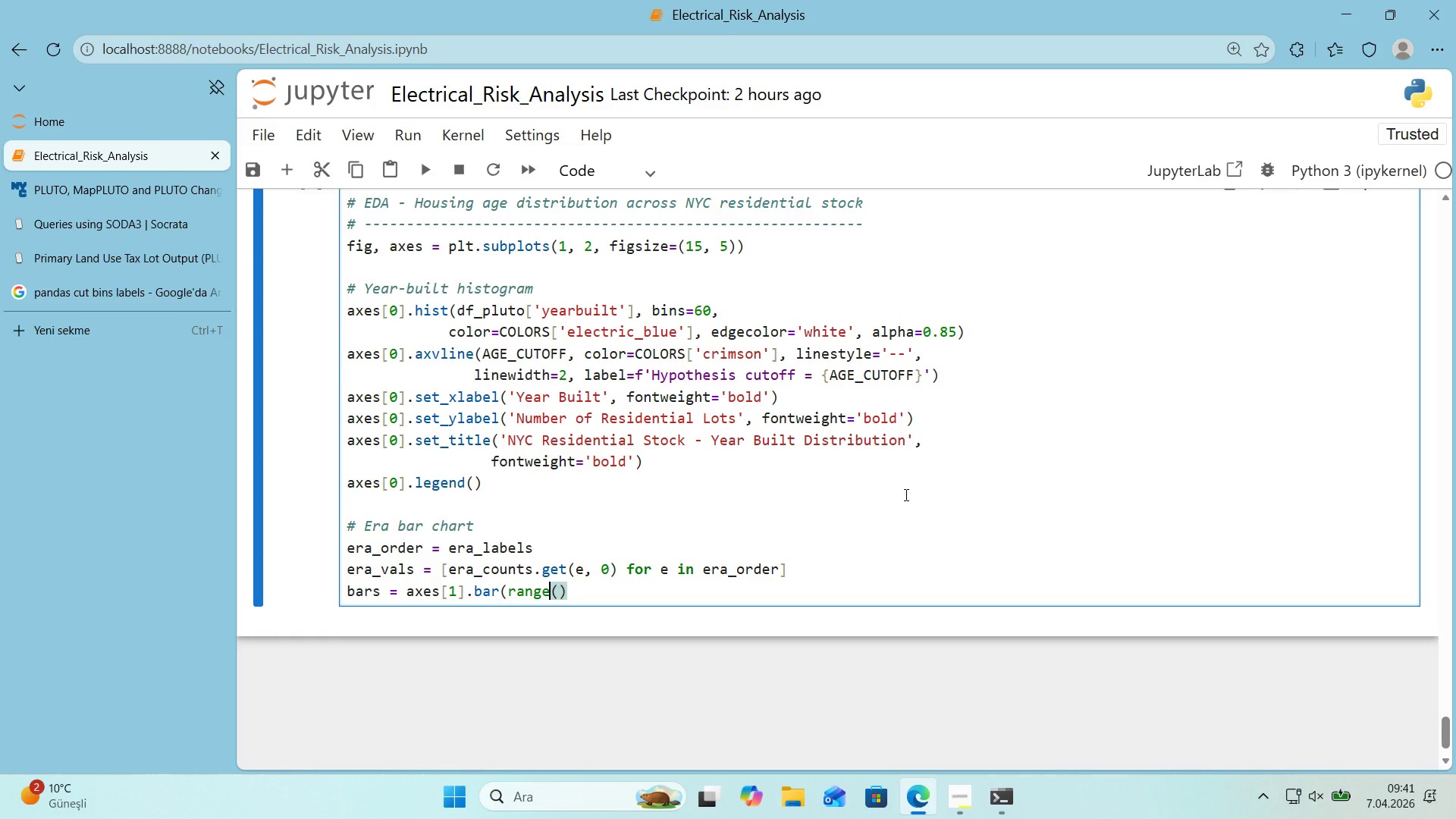 
key(ArrowRight)
 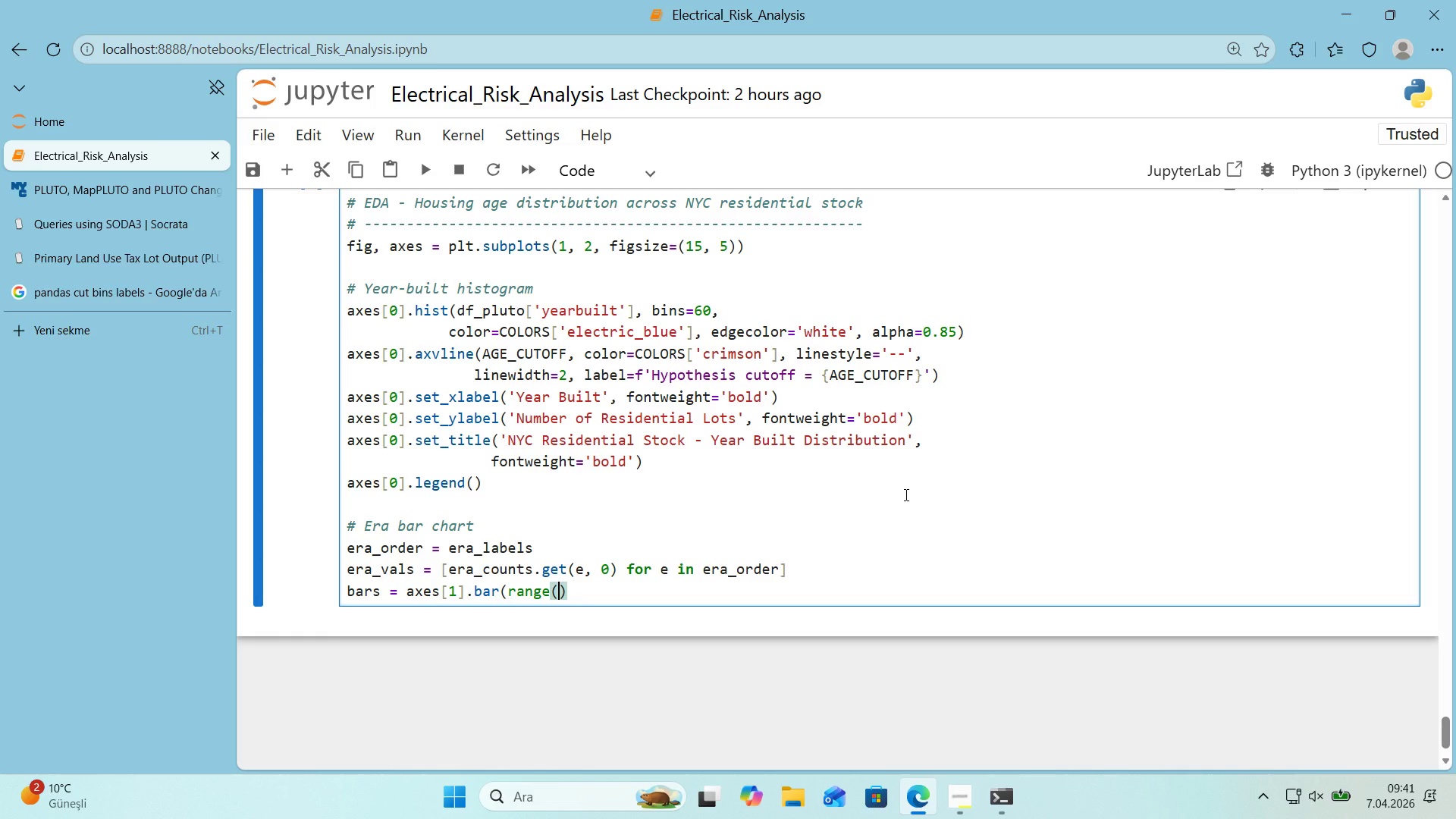 
key(Shift+9)
 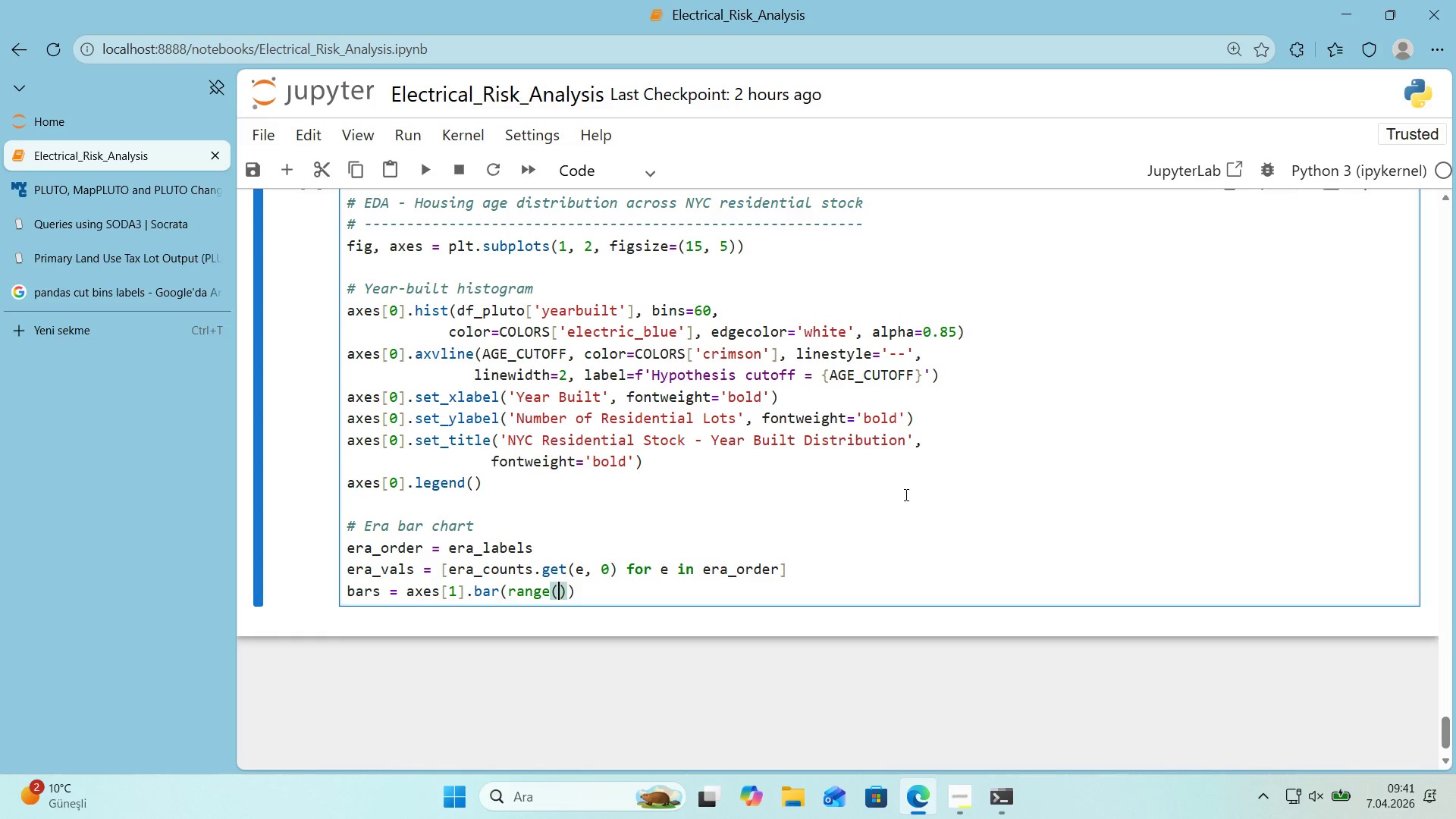 
key(ArrowLeft)
 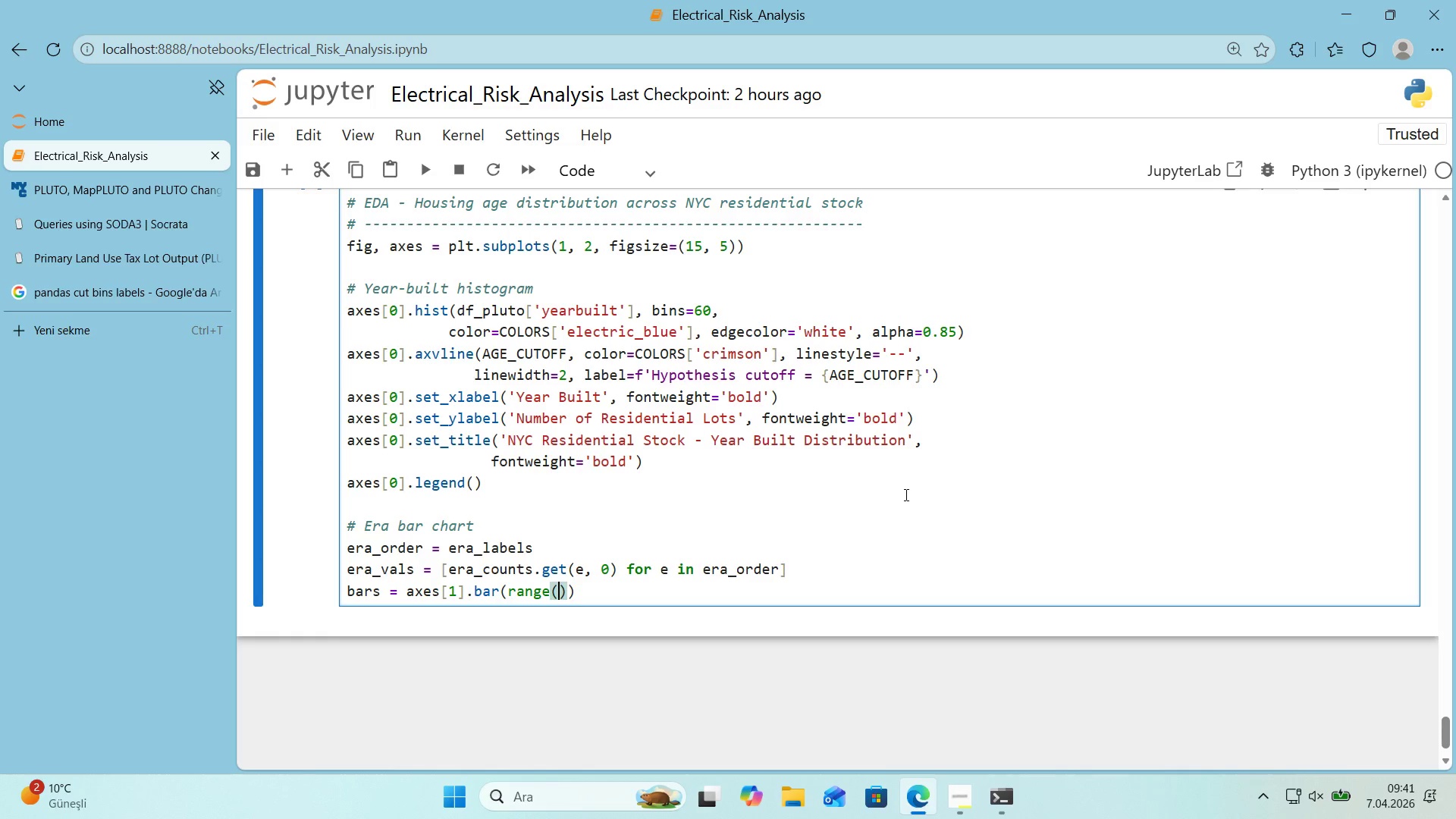 
type(len*()
 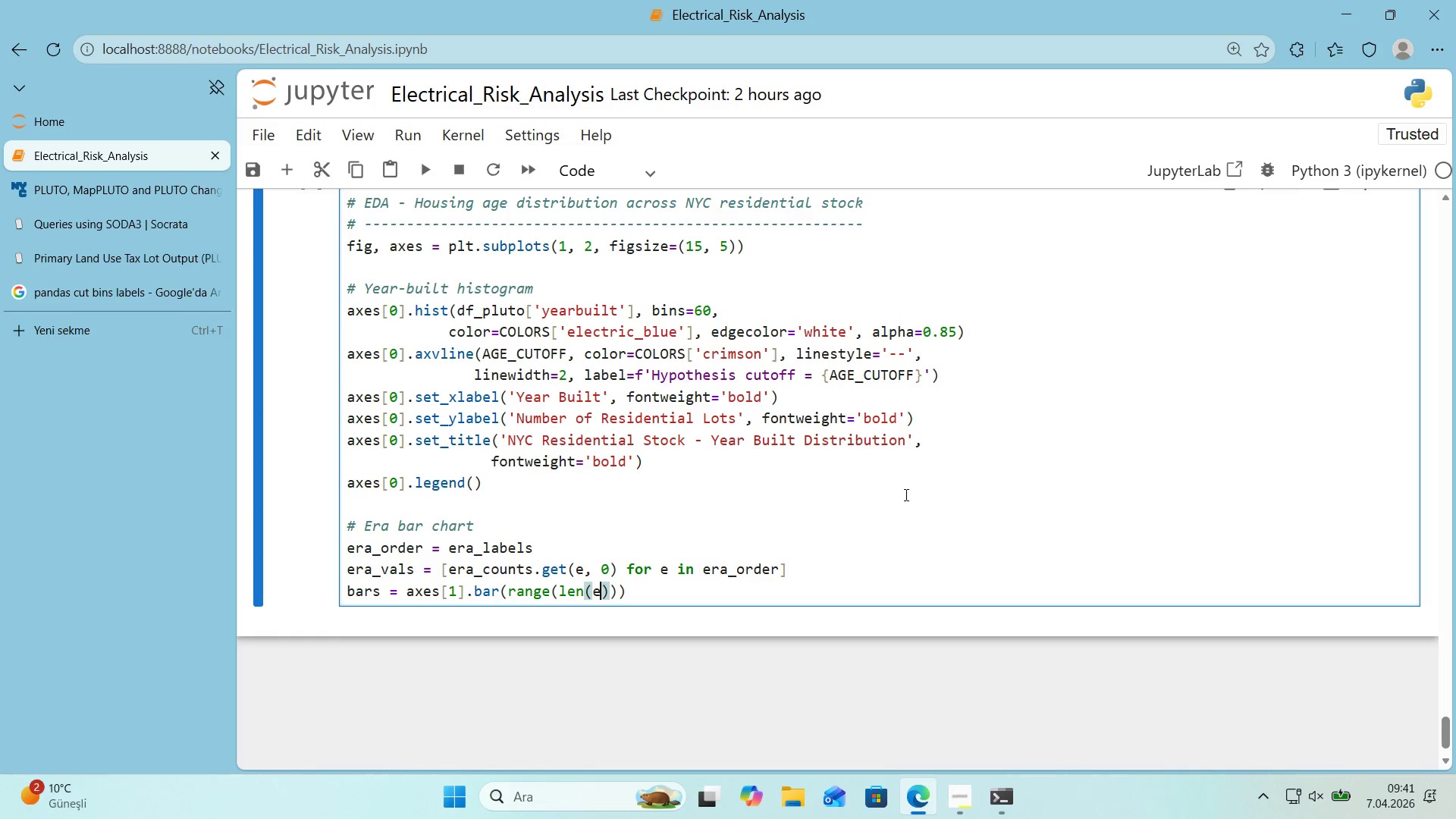 
 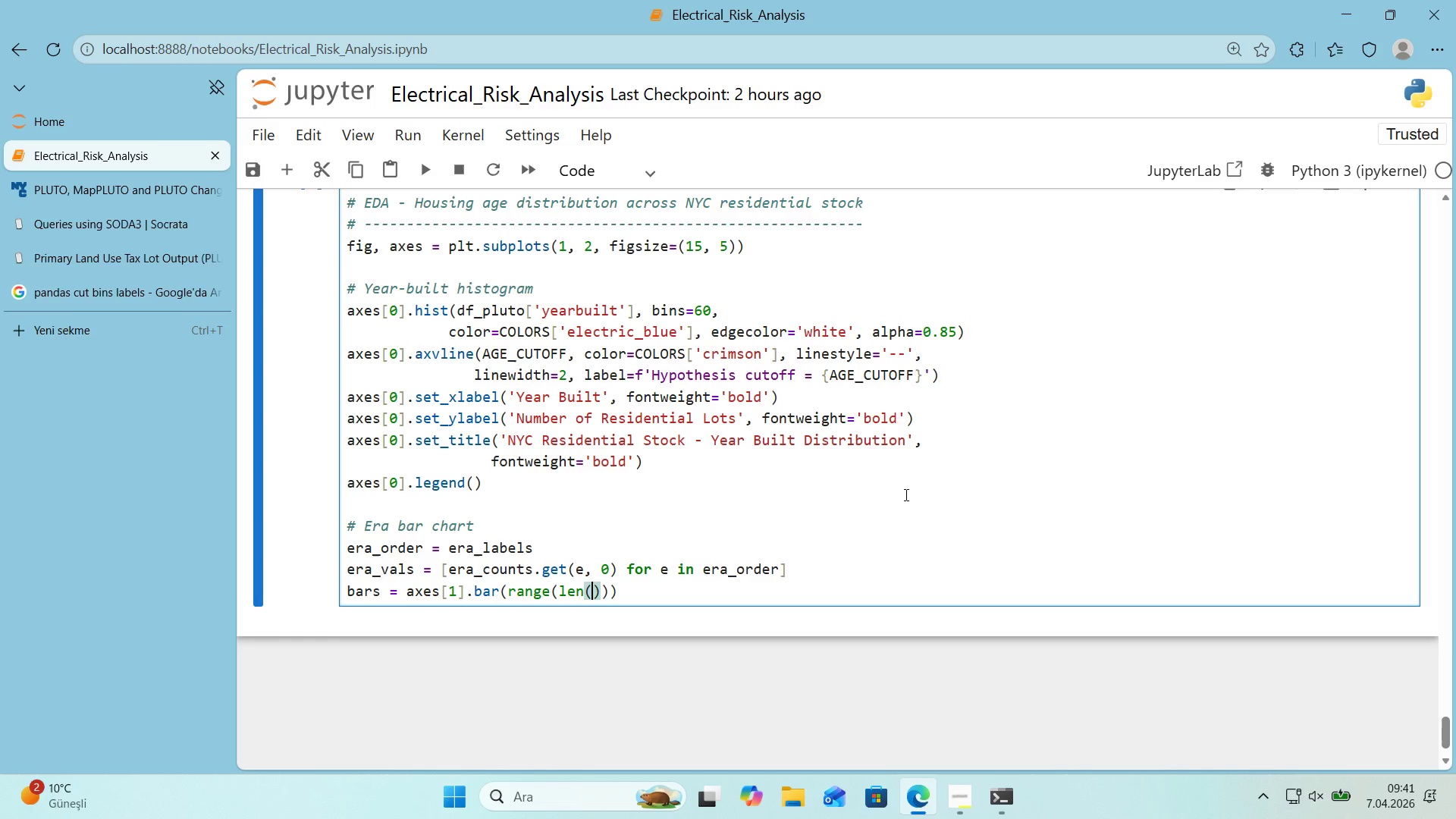 
key(ArrowLeft)
 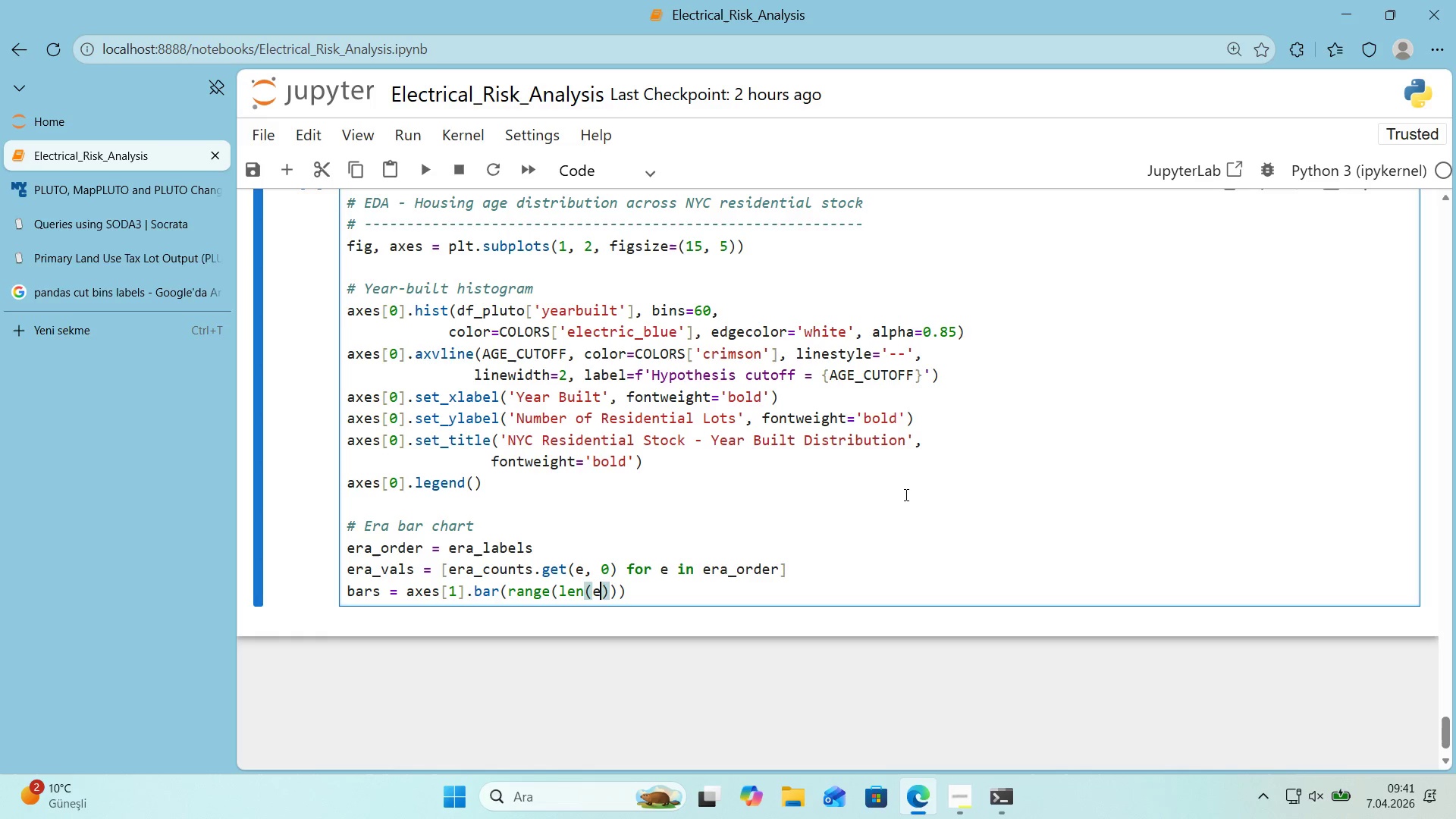 
type(era_order)
 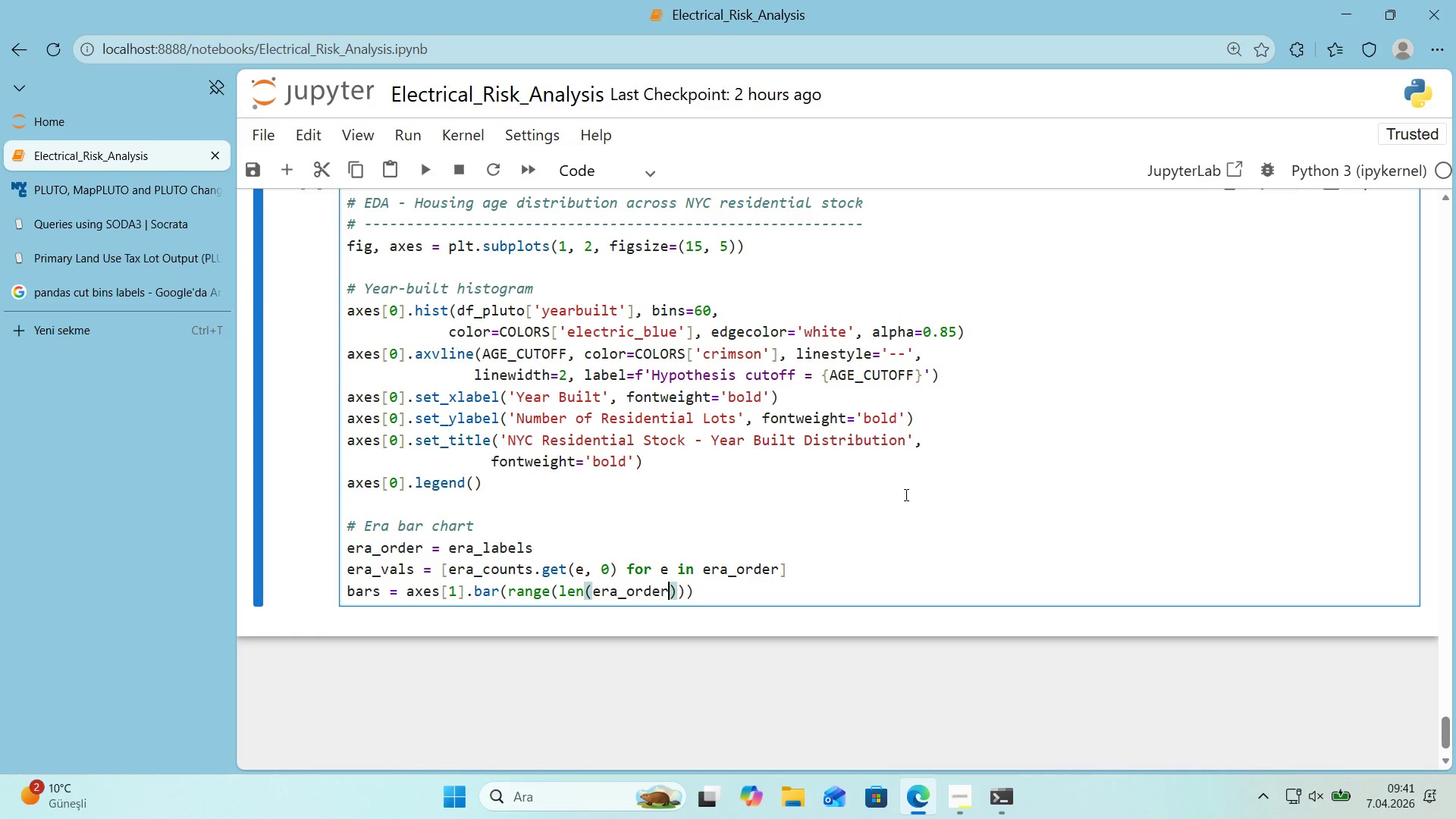 
key(ArrowRight)
 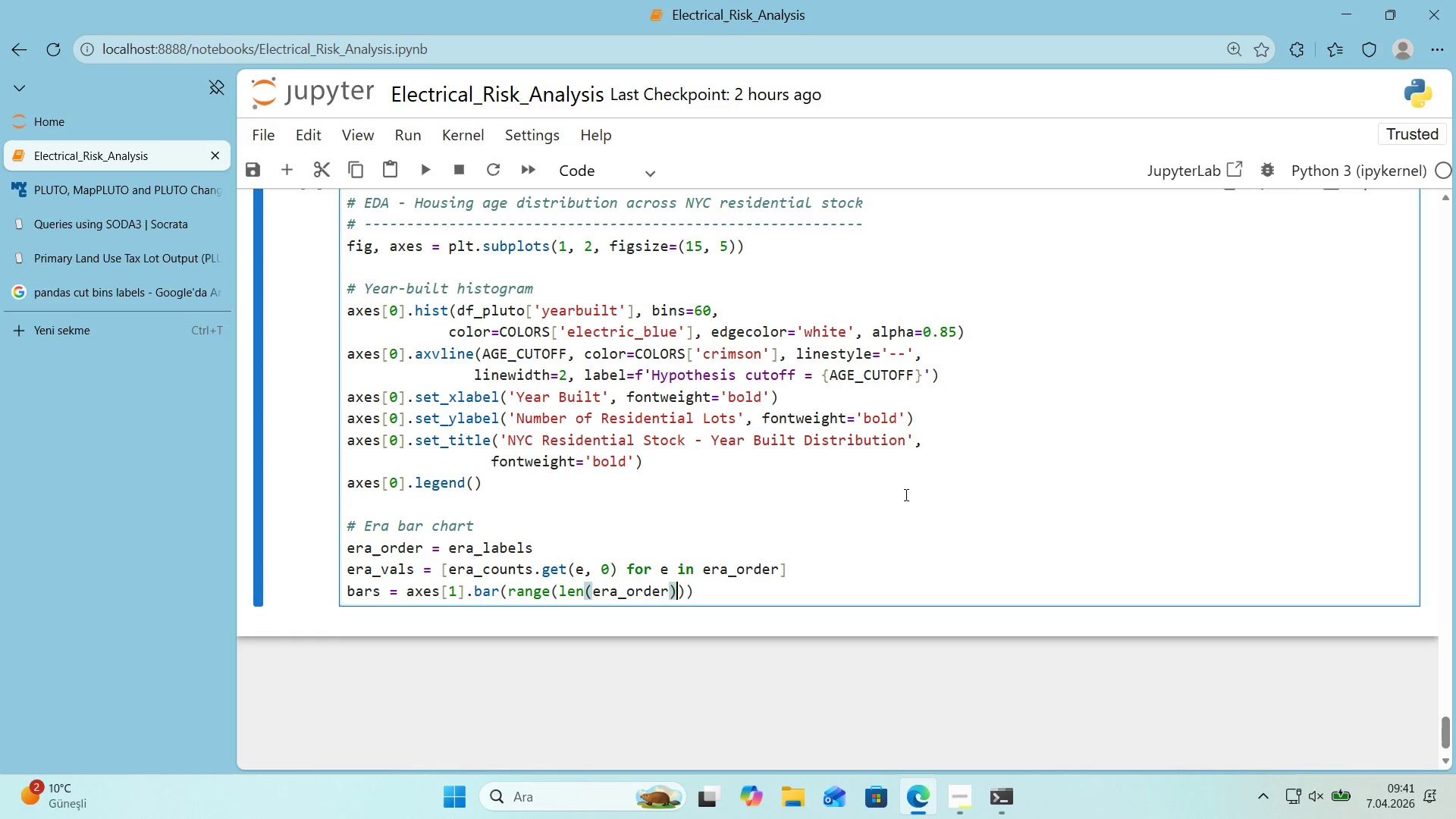 
key(ArrowRight)
 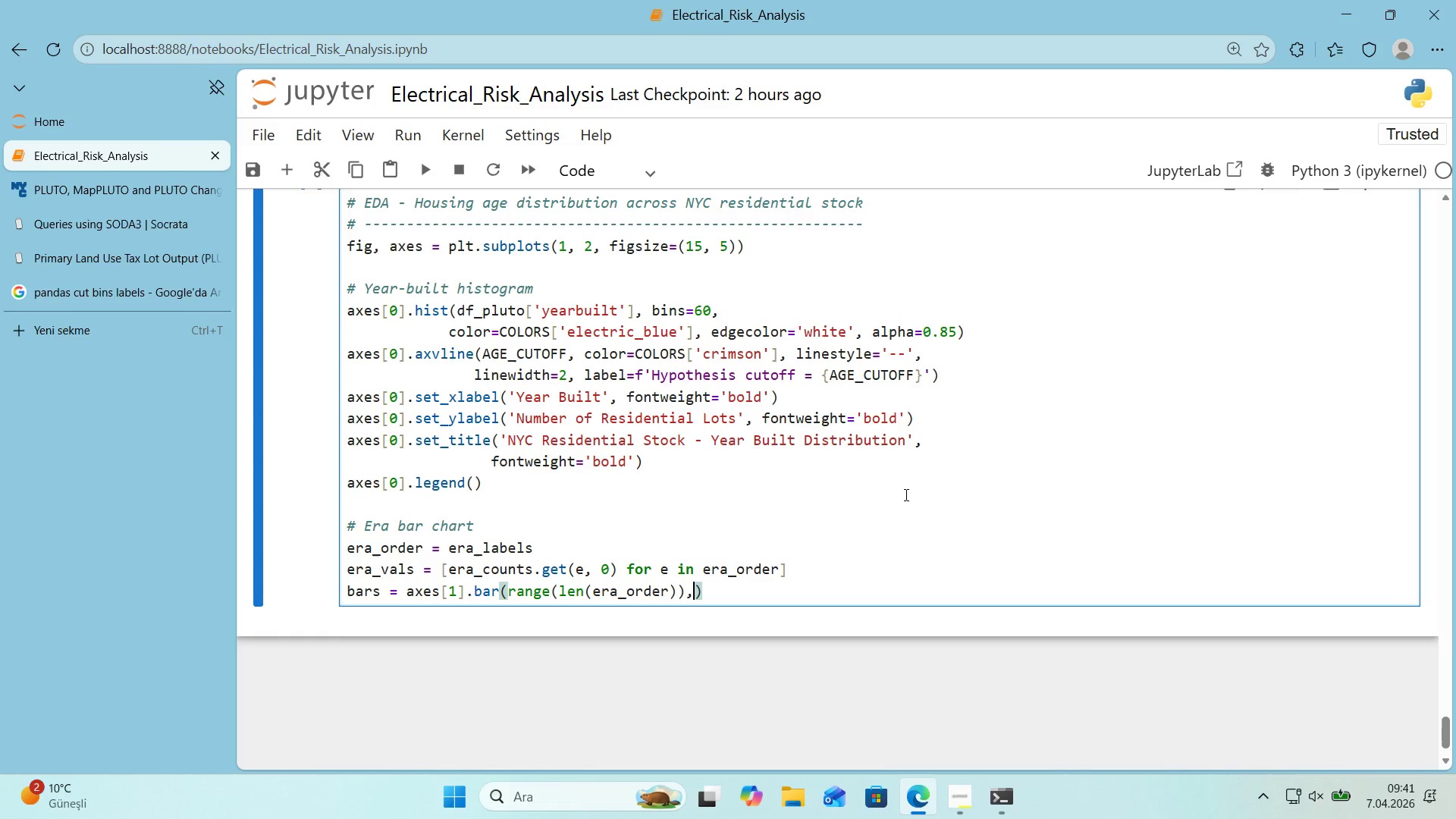 
type(, era_vals,)
 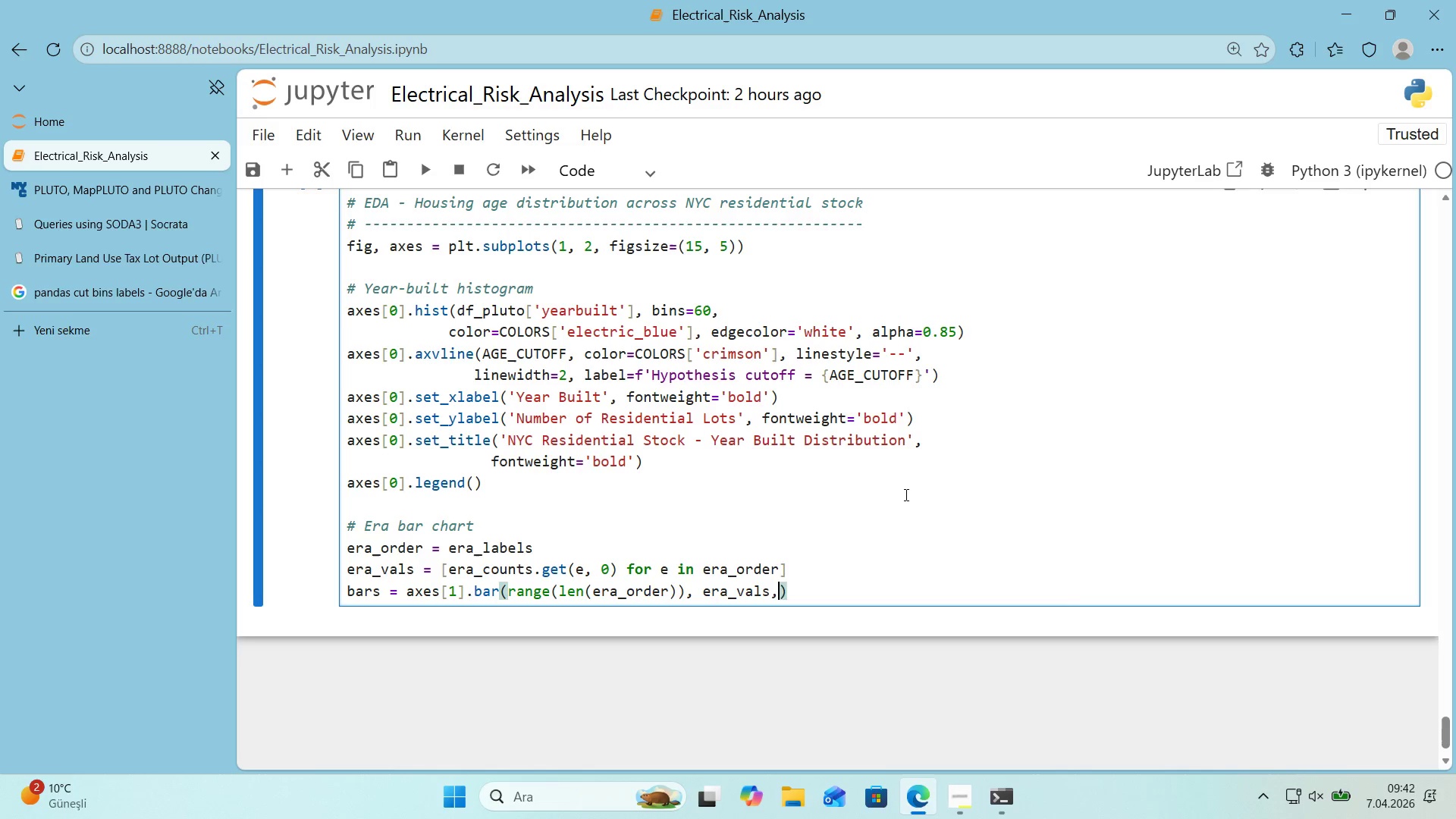 
key(Enter)
 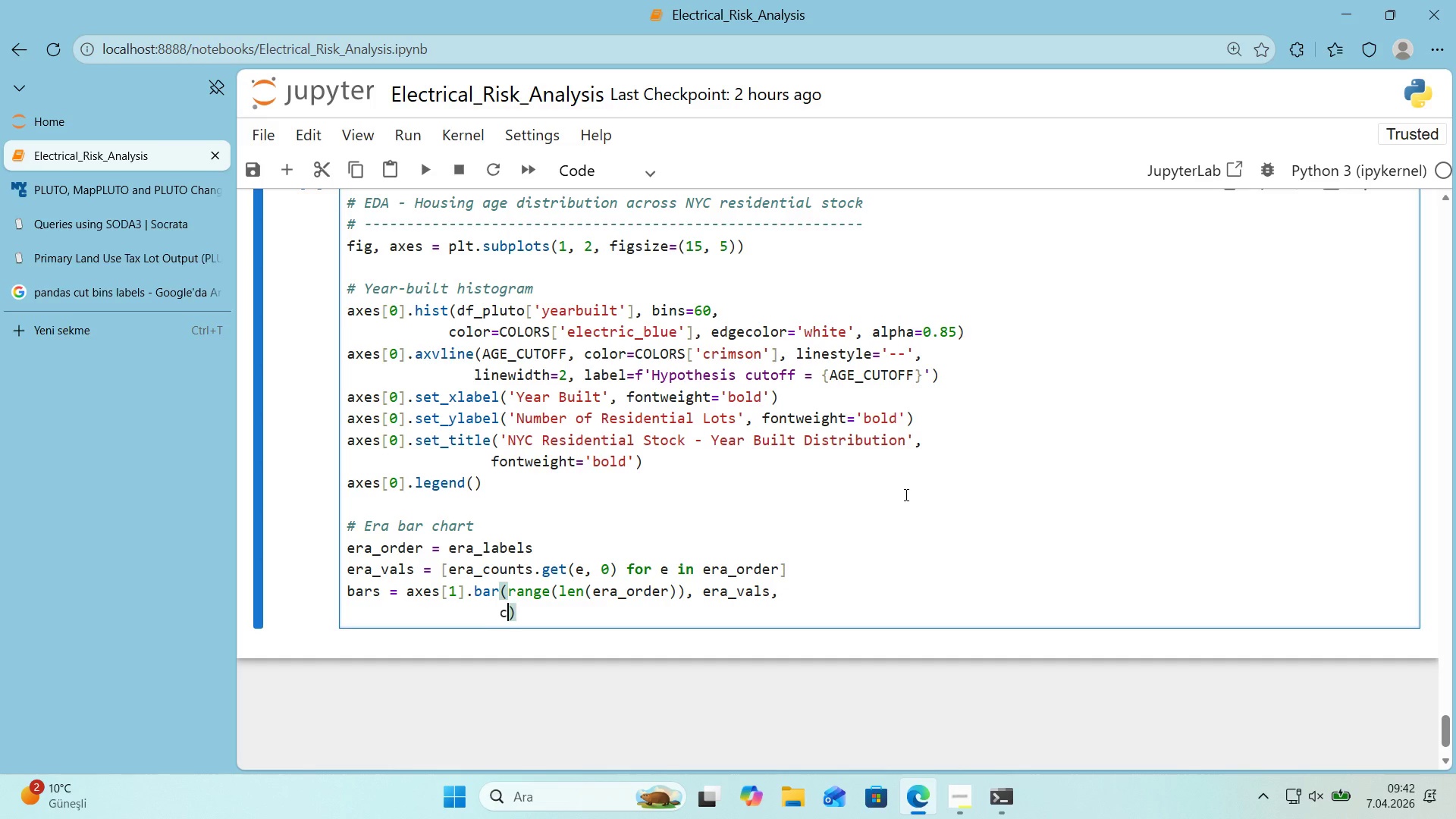 
type(color)ROSK)
key(Backspace)
key(Backspace)
type(ISK)
key(Backspace)
key(Backspace)
key(Backspace)
key(Backspace)
type(ISK_PALETTE, edgecolor)@@)
 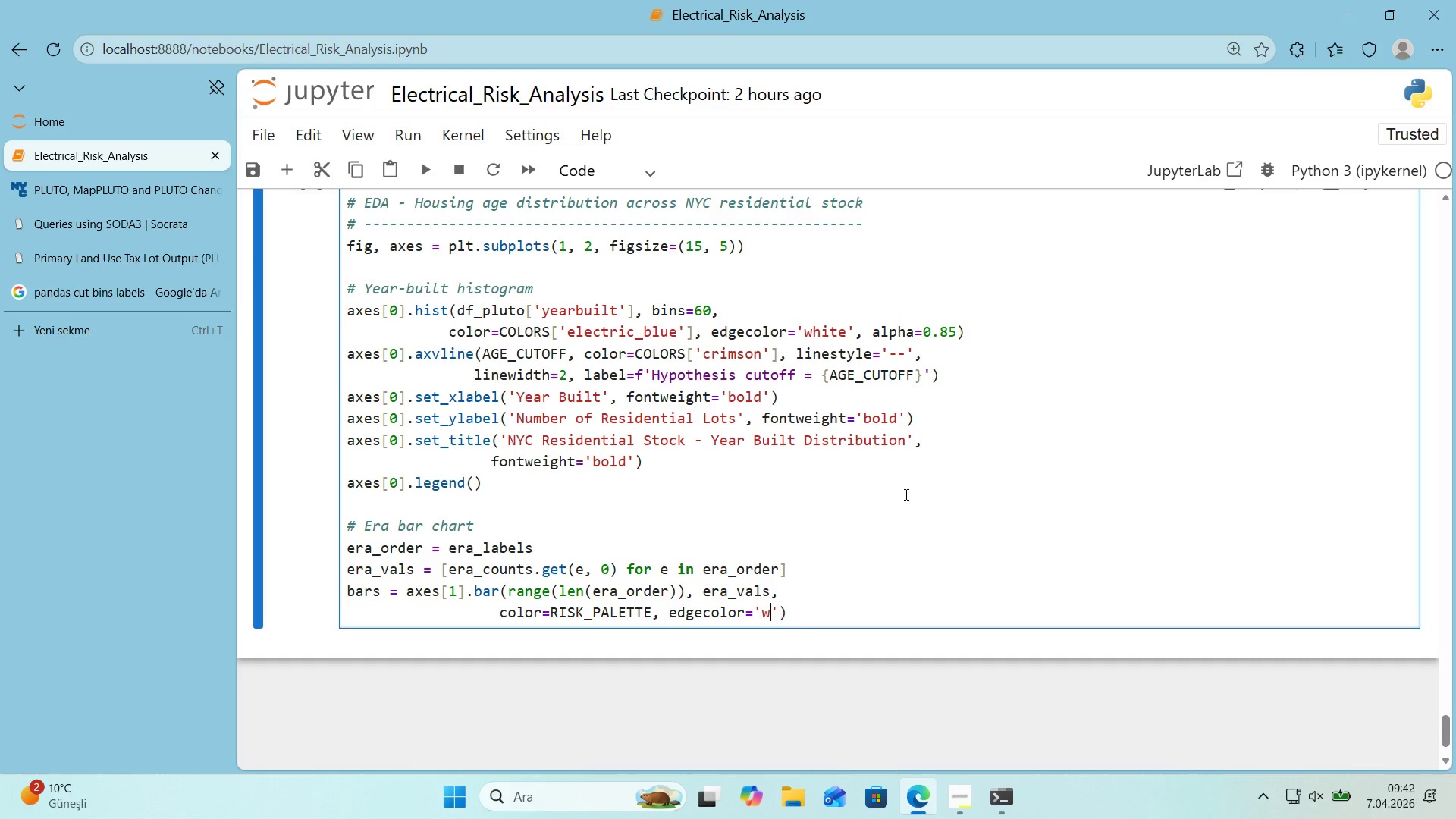 
 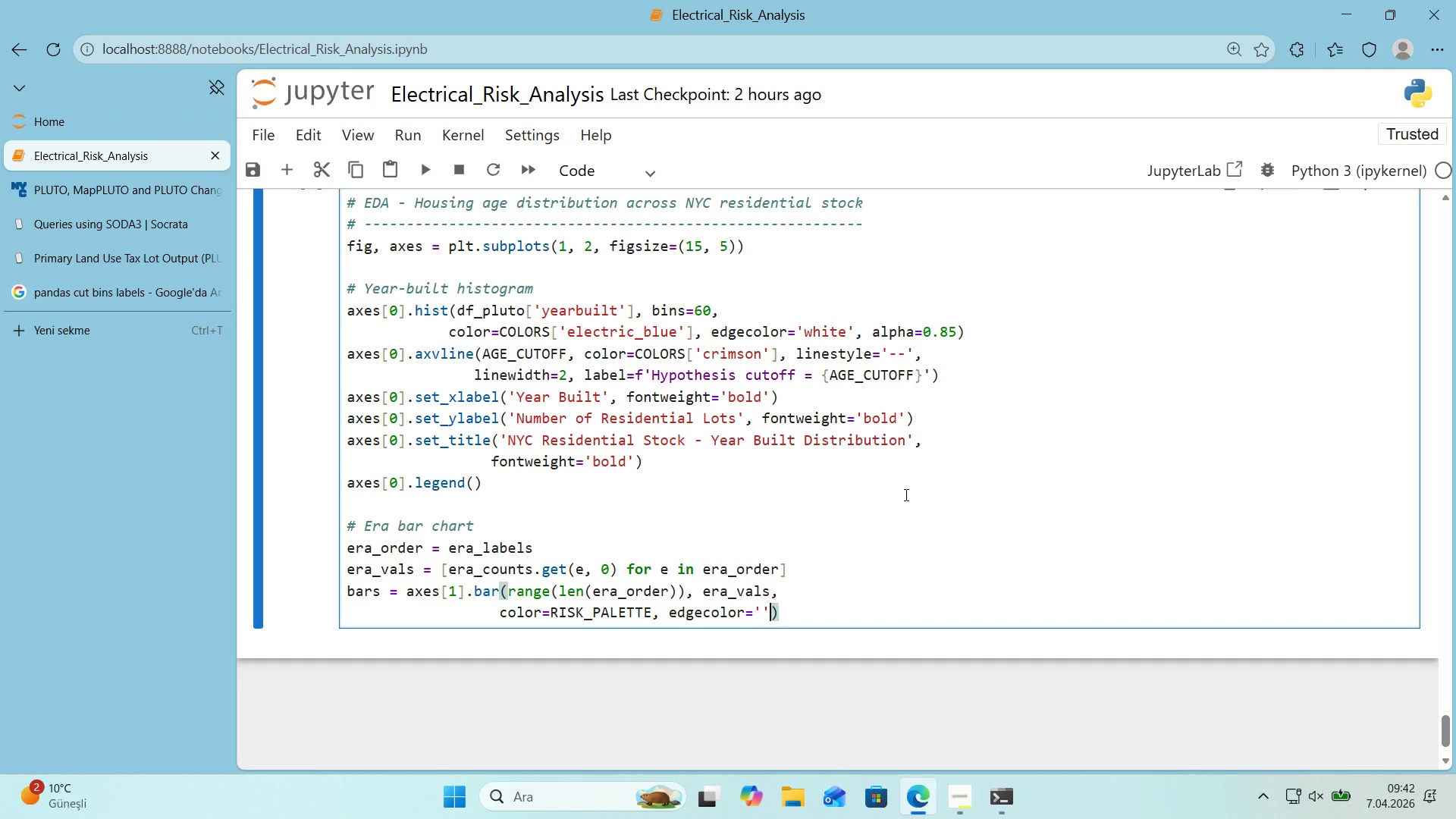 
key(ArrowLeft)
 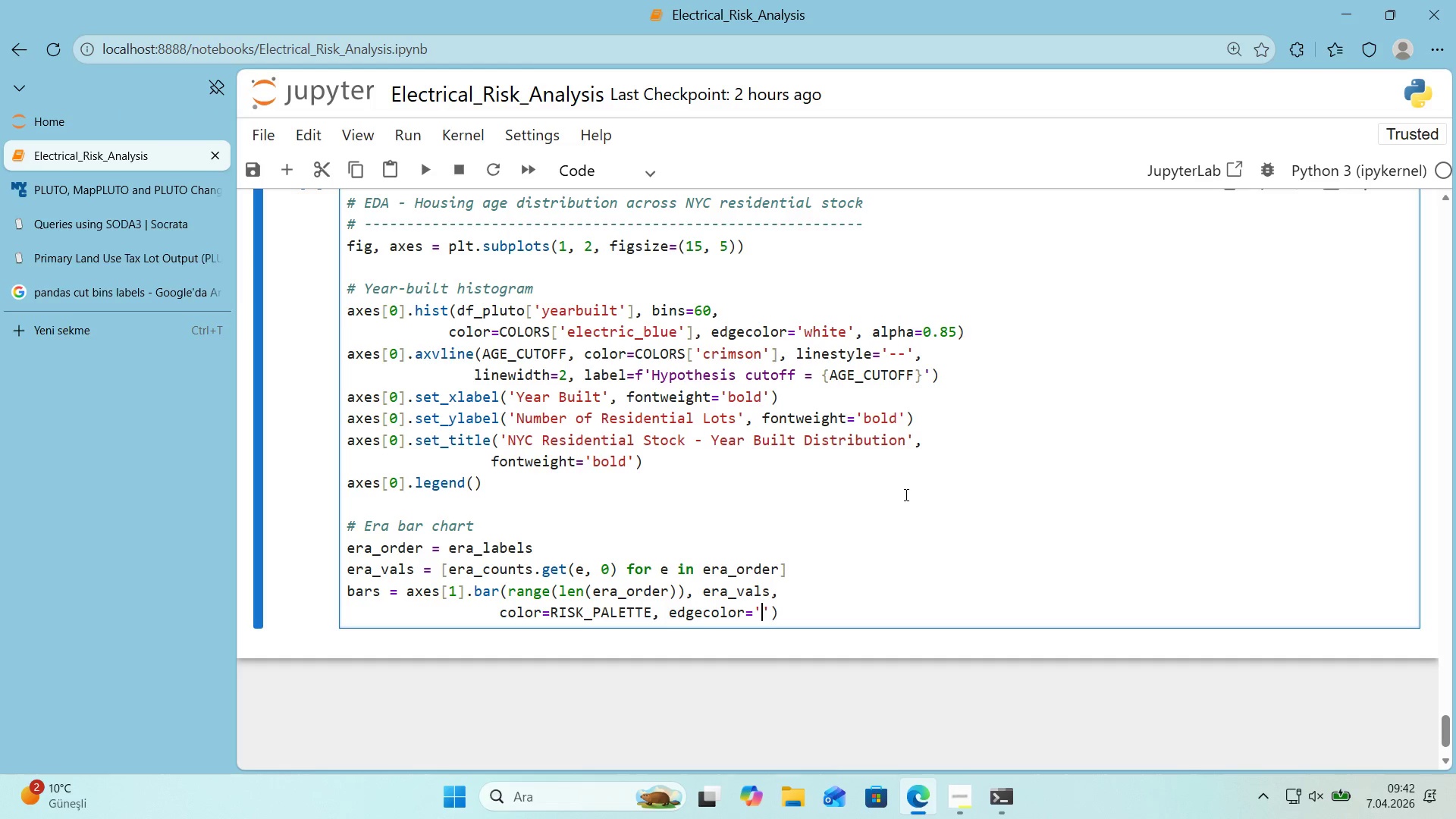 
type(wh'te)
 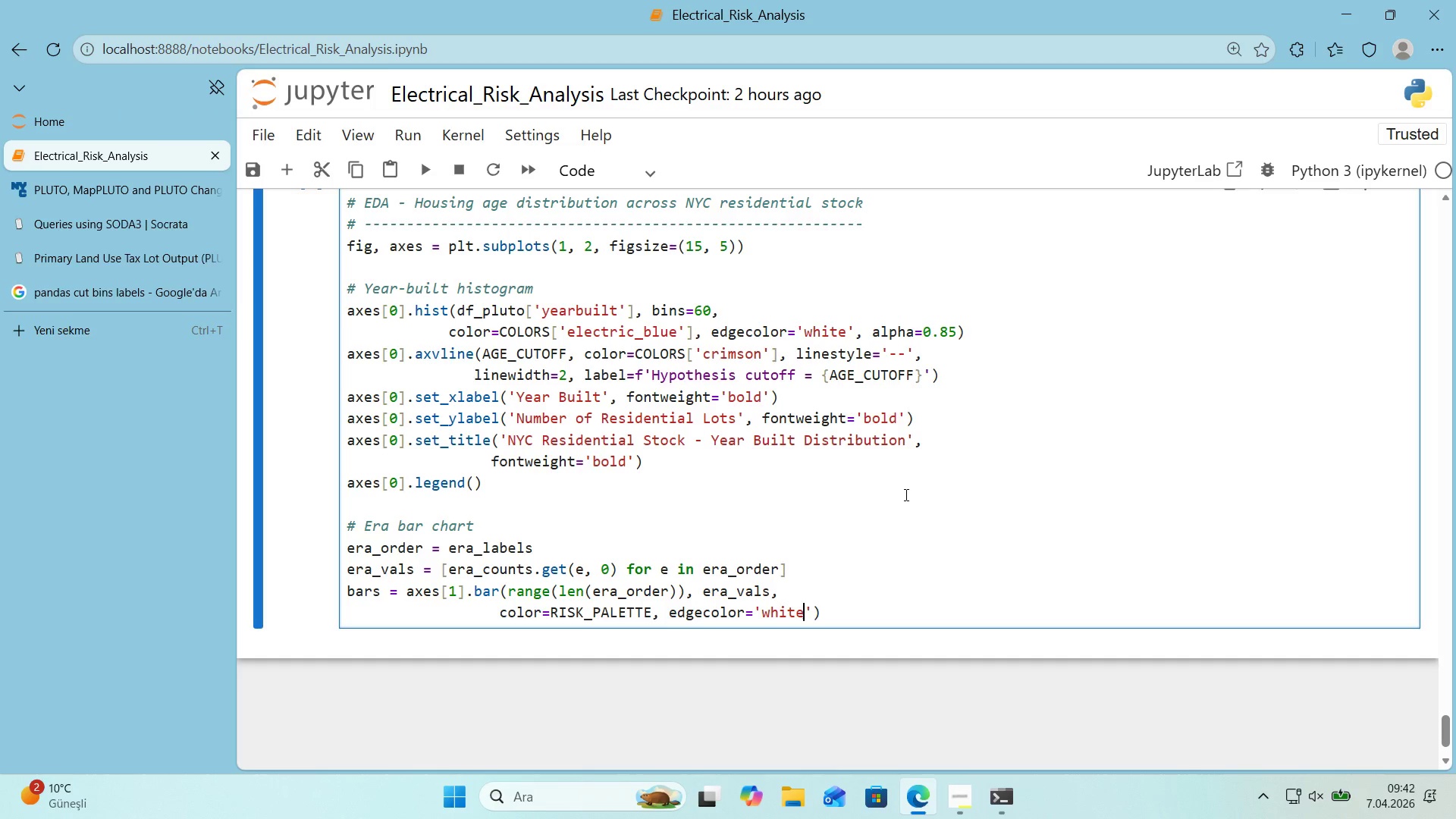 
key(ArrowRight)
 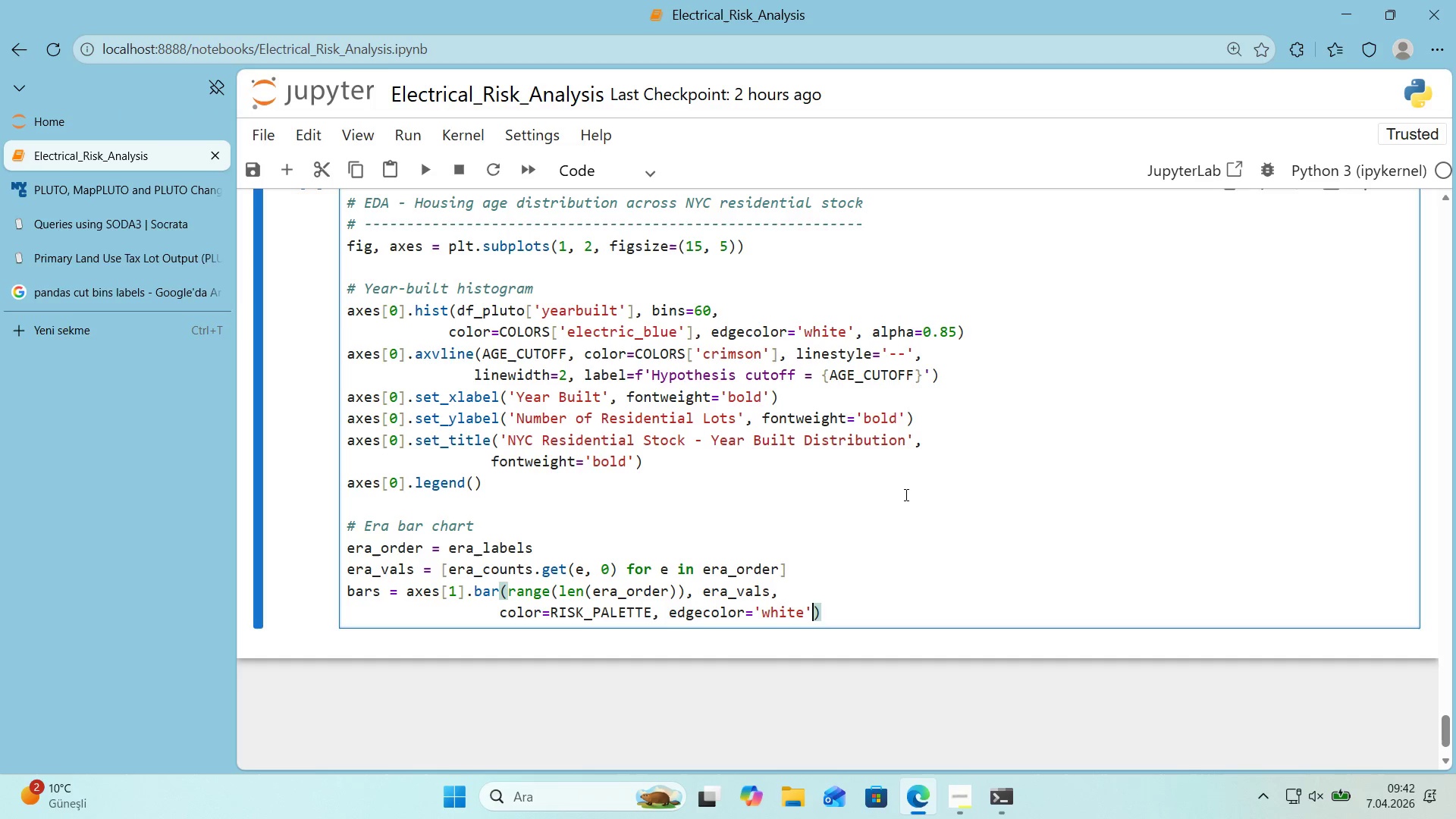 
key(ArrowRight)
 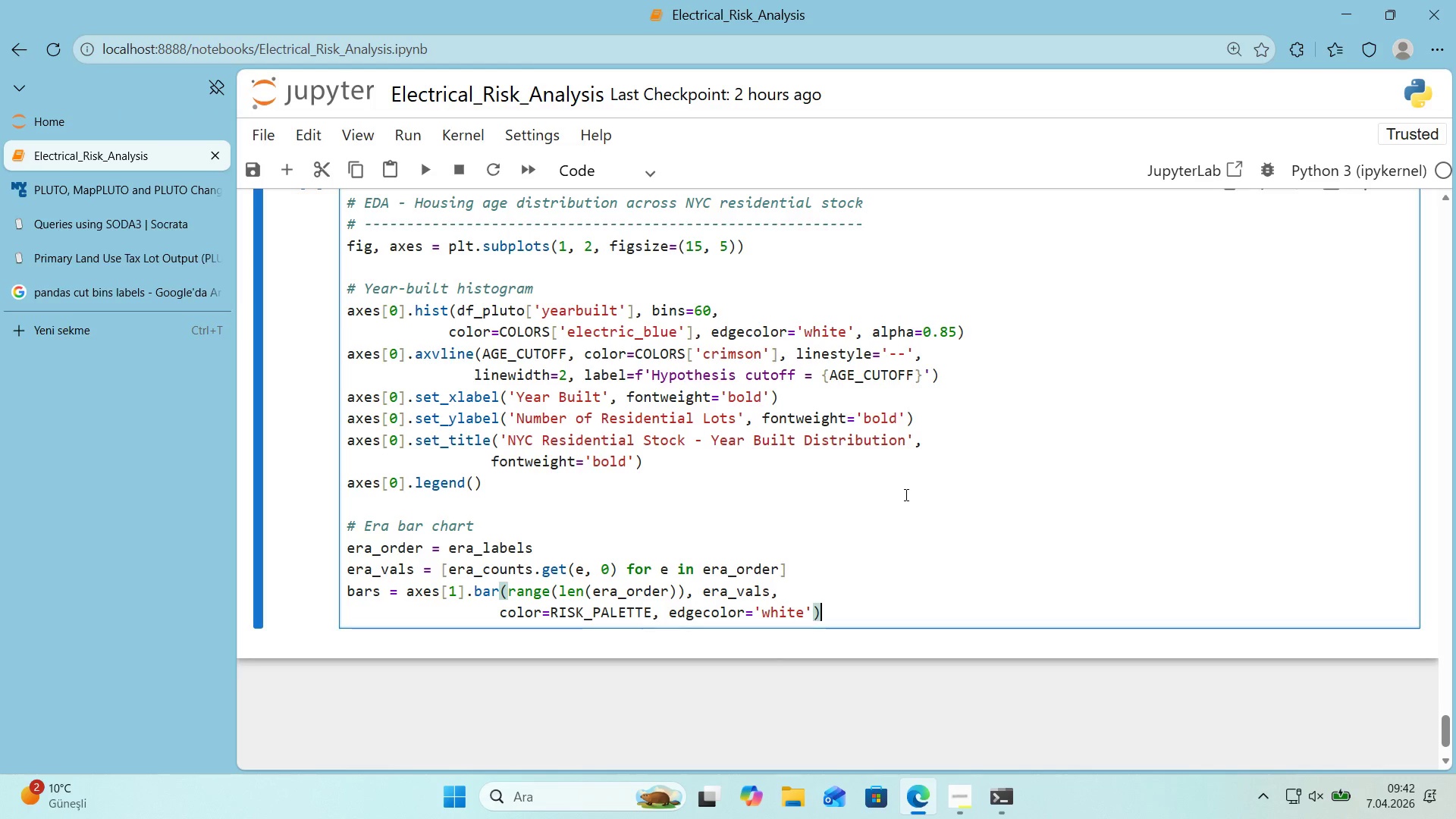 
key(Enter)
 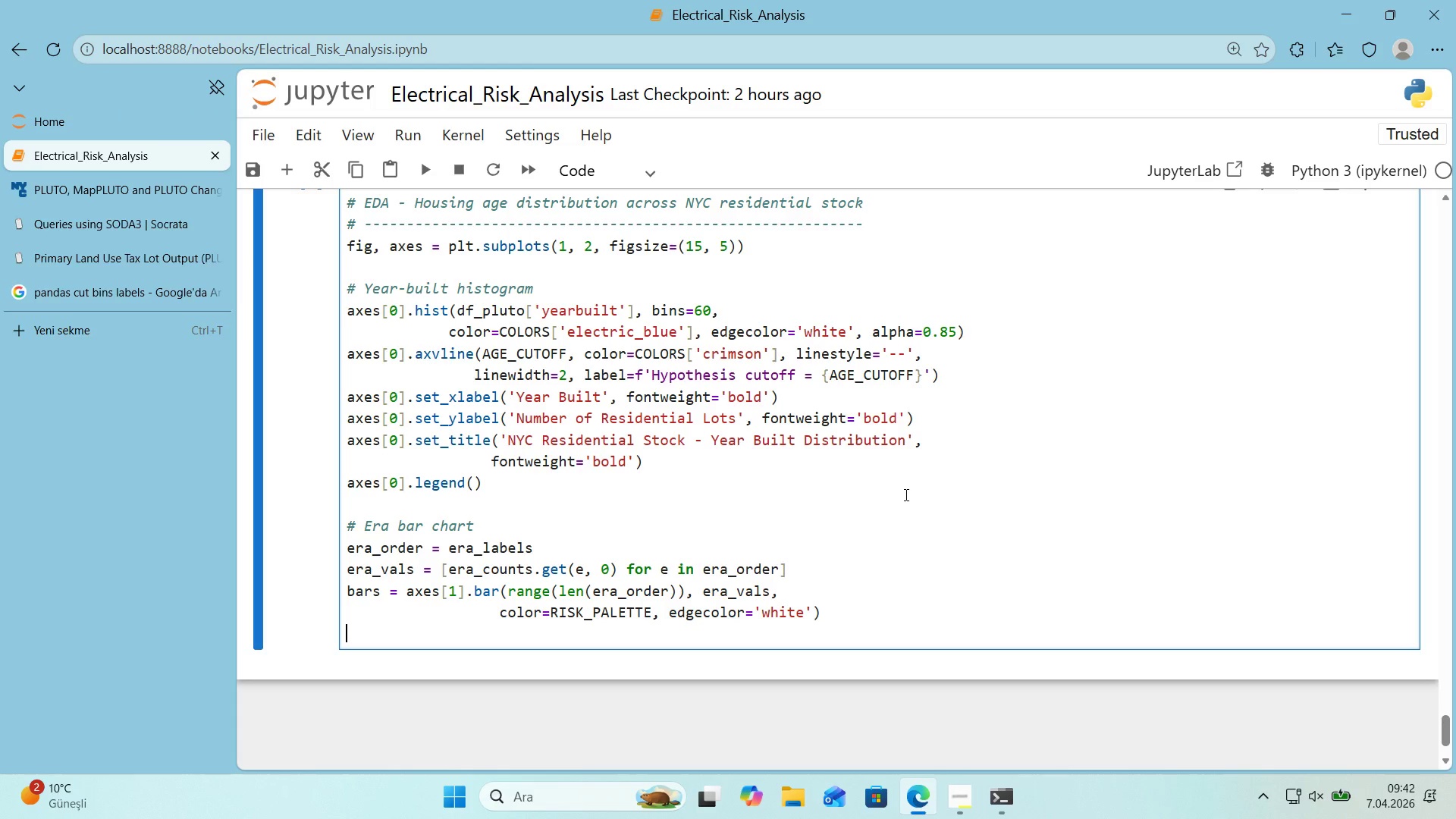 
type(axes)
 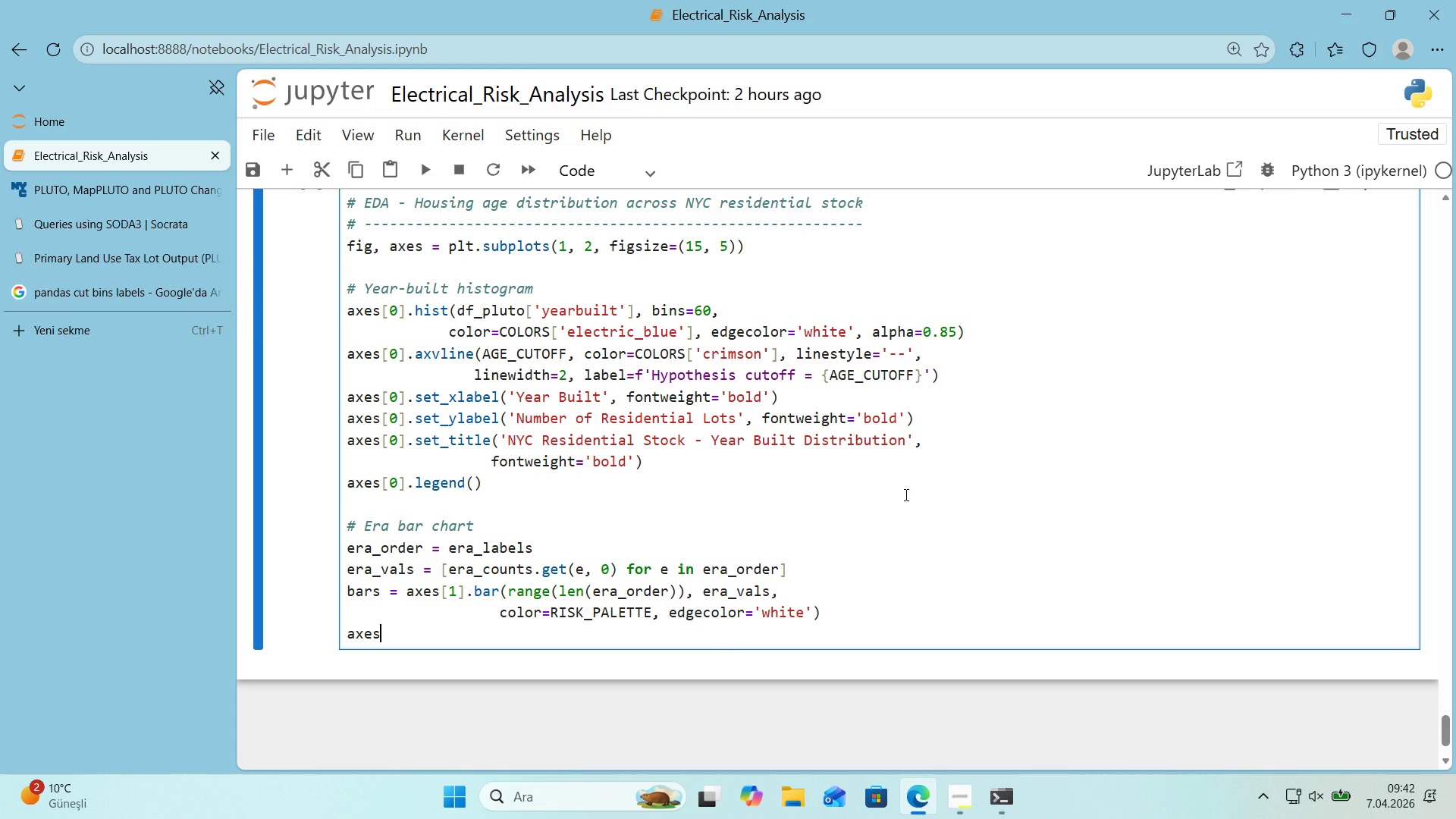 
key(Alt+Control+8)
 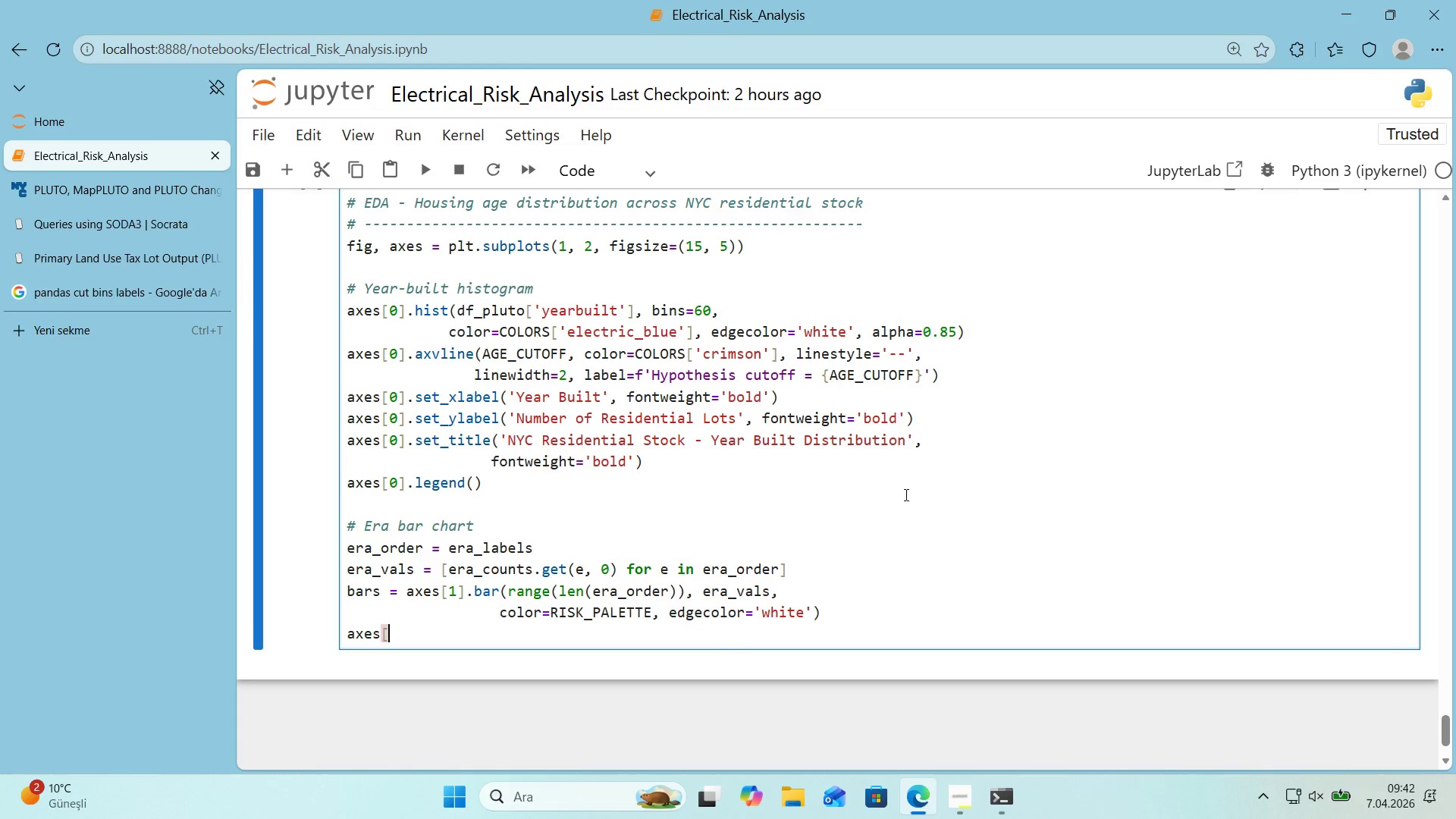 
key(Alt+Control+9)
 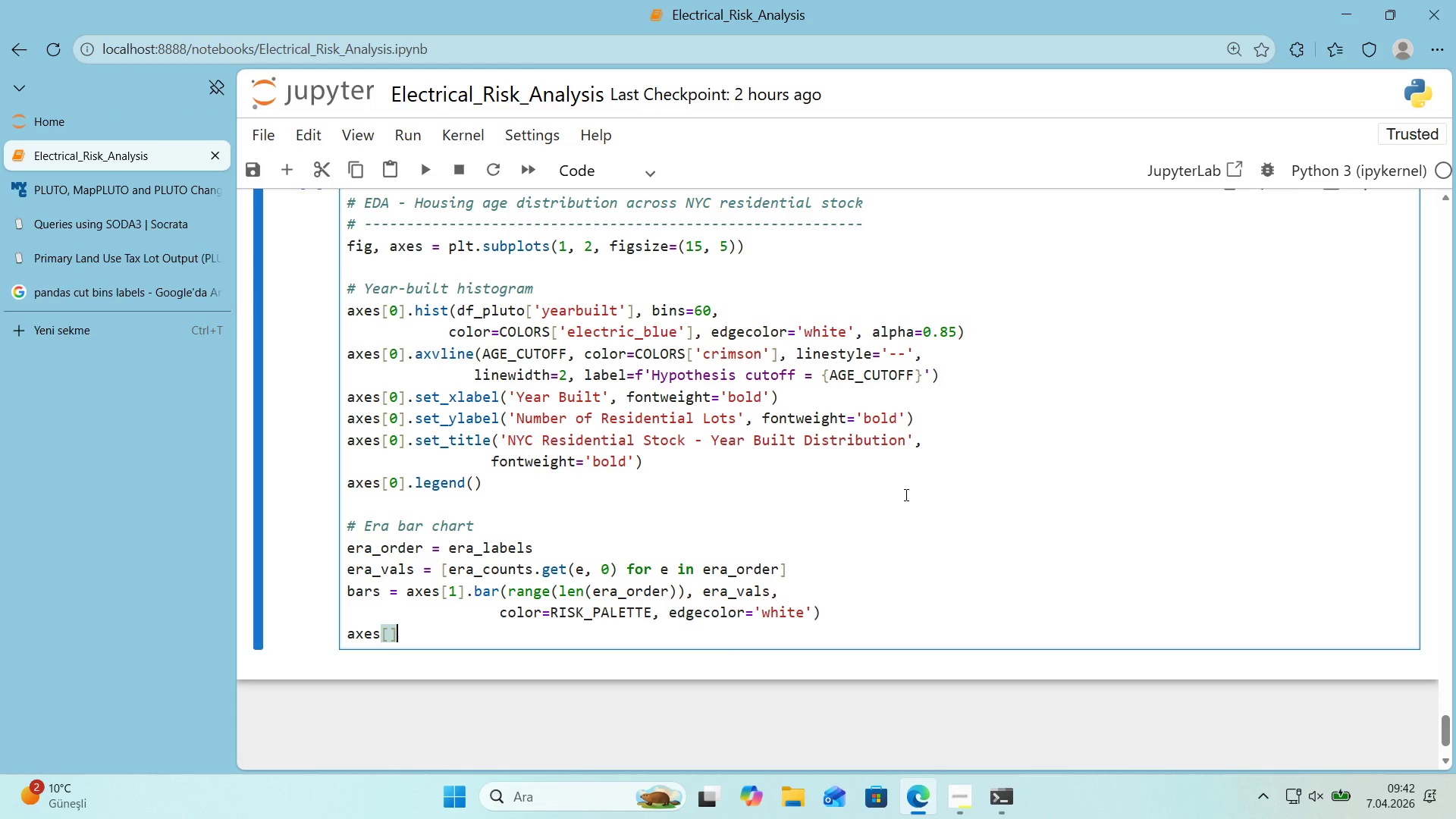 
key(ArrowLeft)
 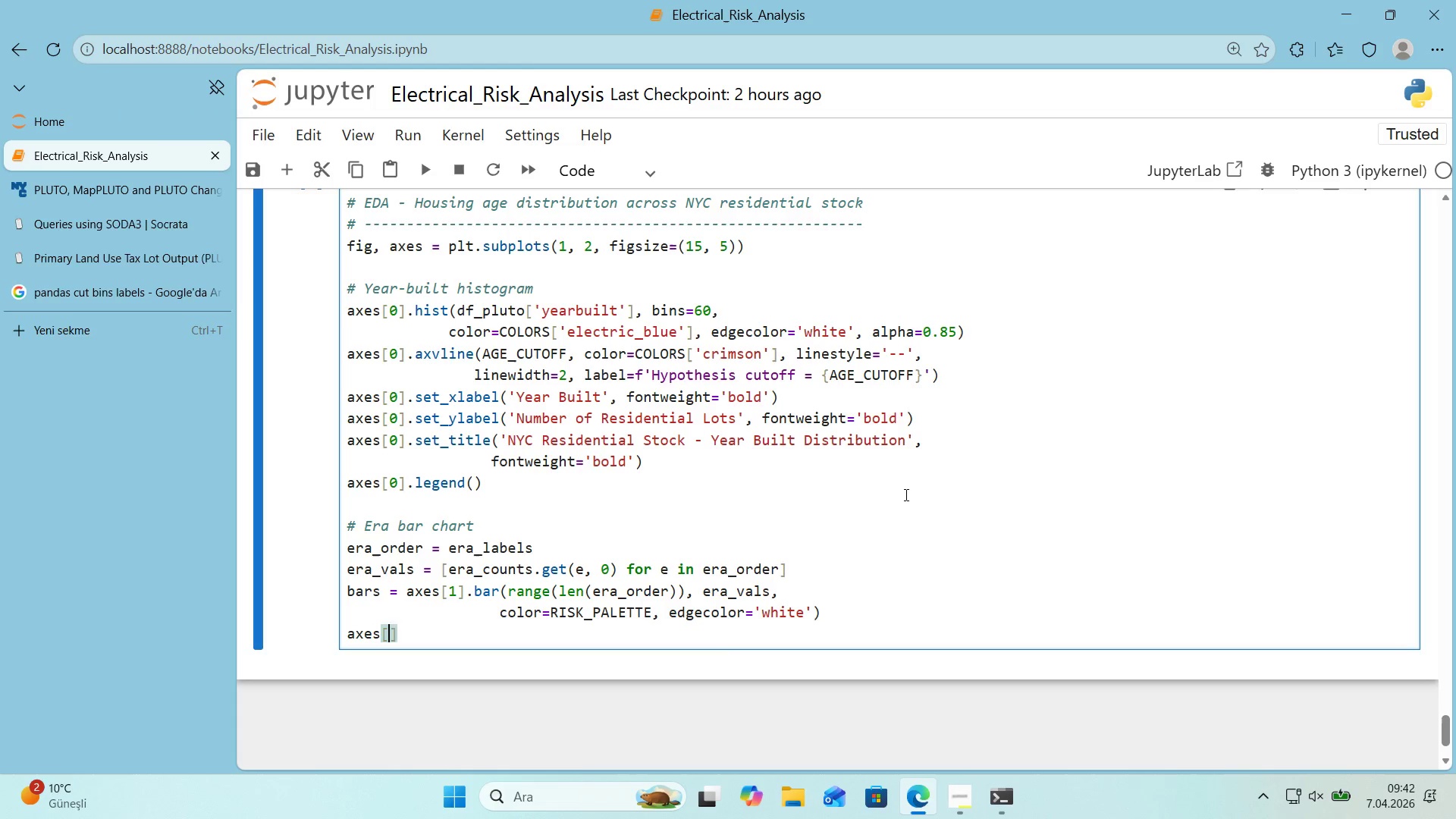 
key(1)
 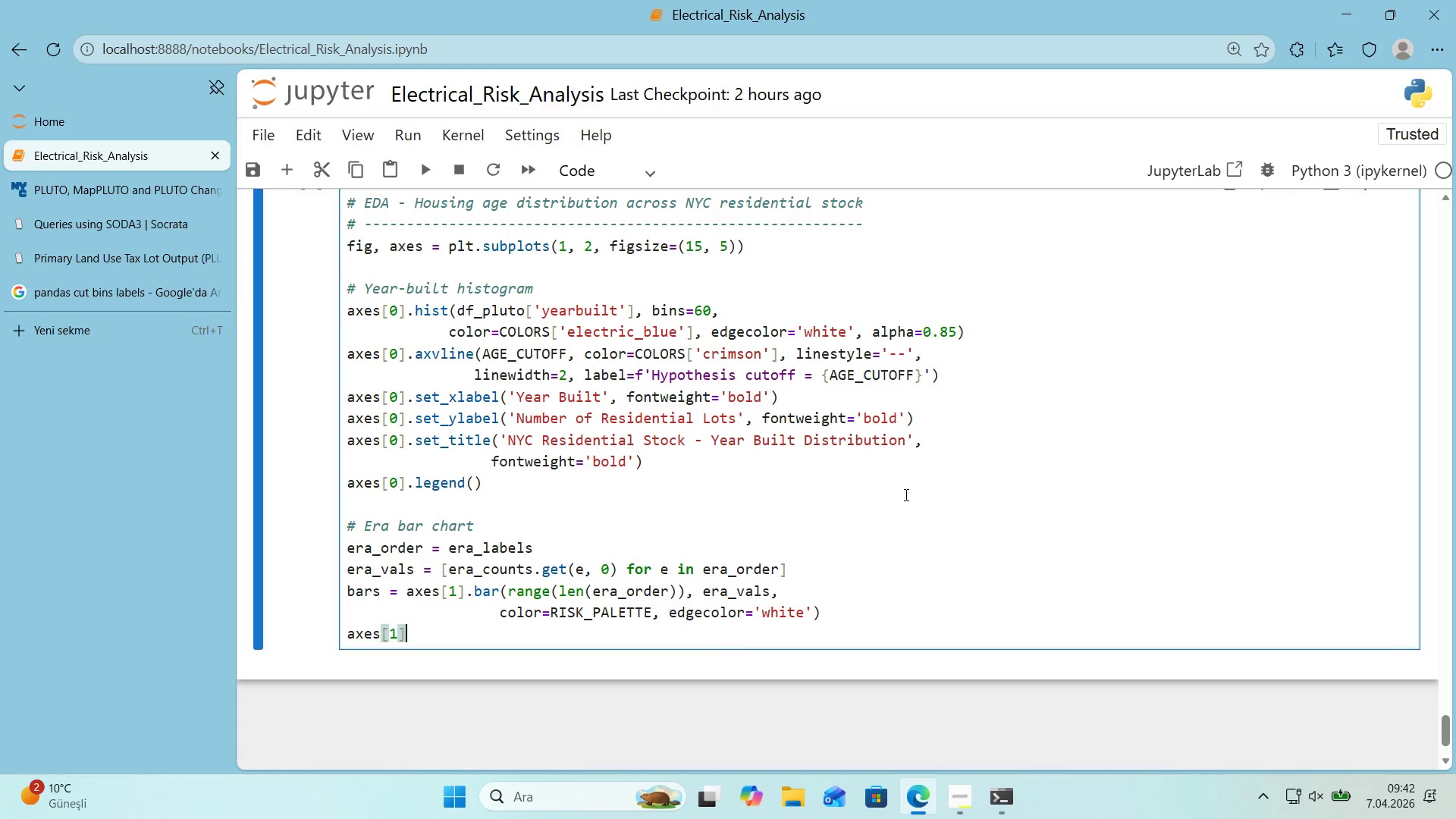 
key(ArrowRight)
 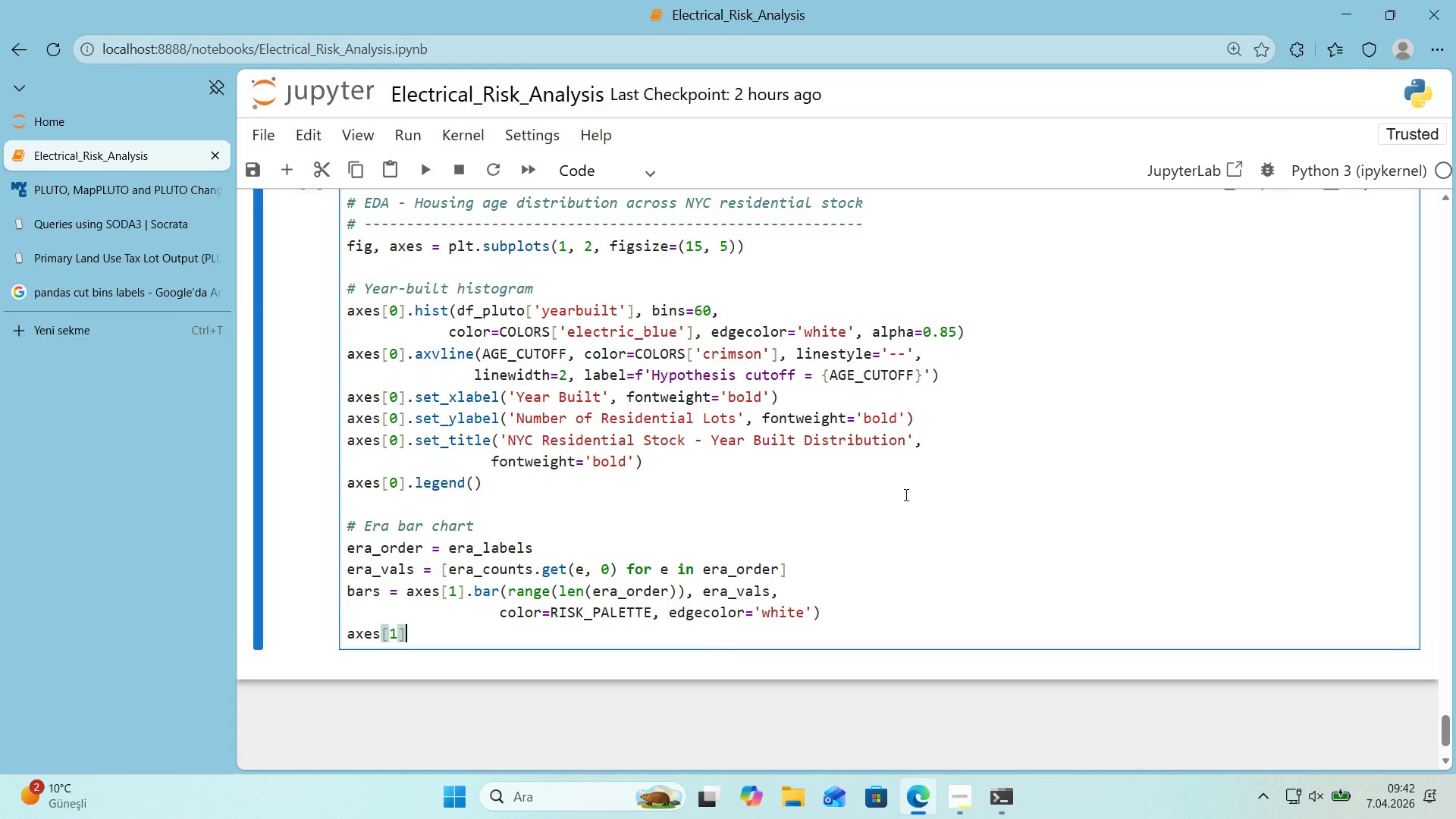 
type(.set_xt'cks*()
 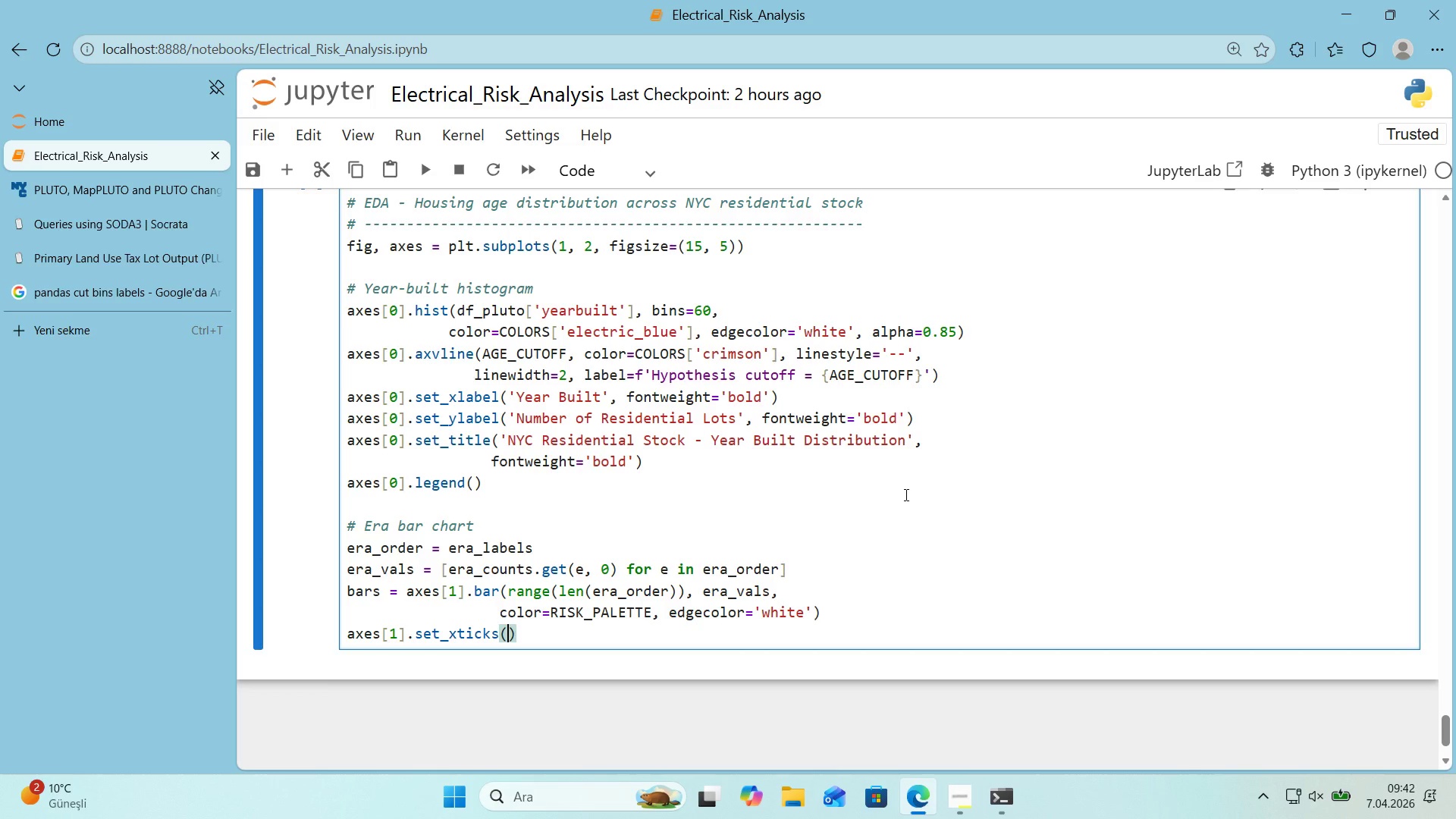 
 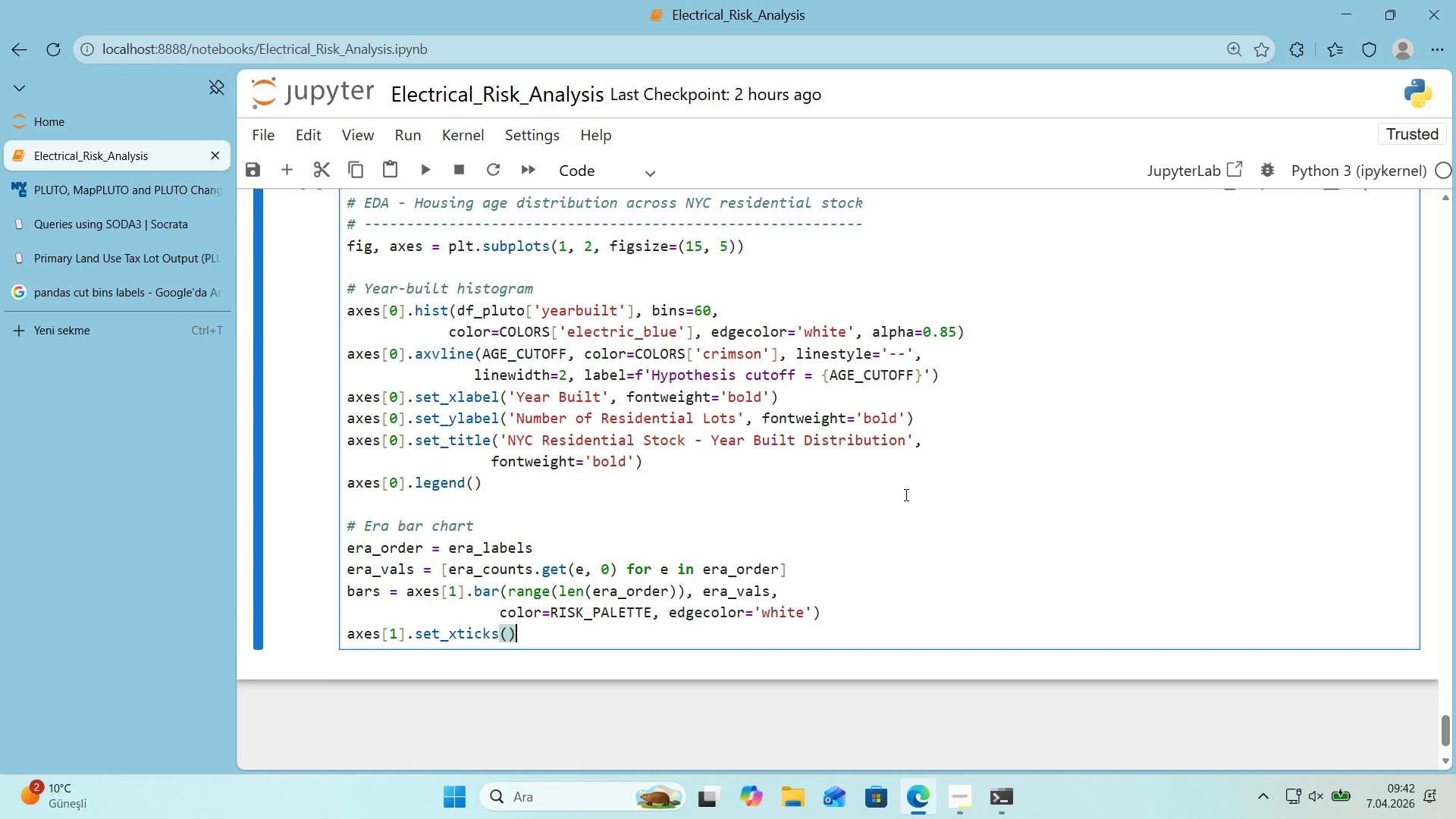 
key(ArrowLeft)
 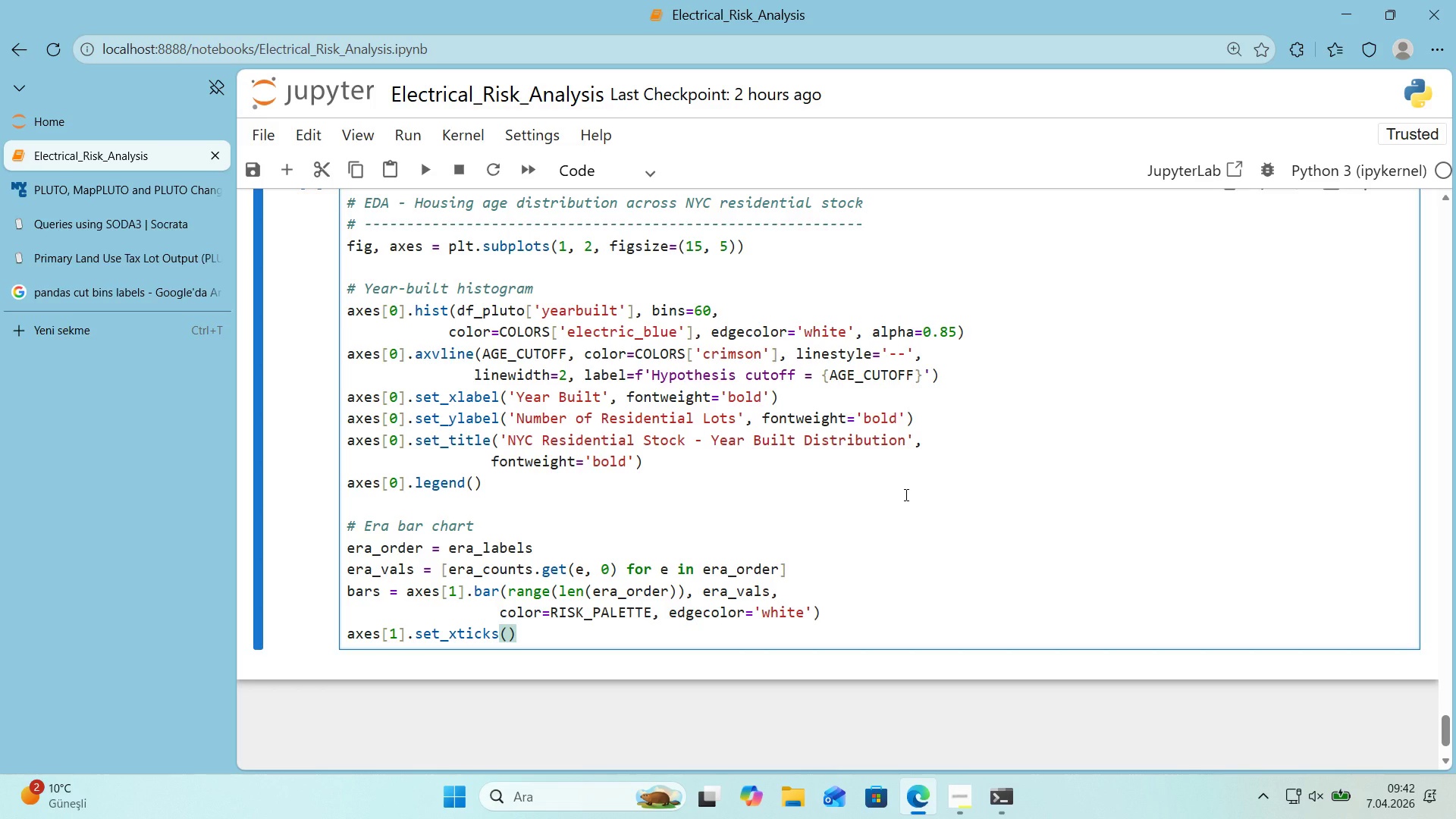 
wait(18.03)
 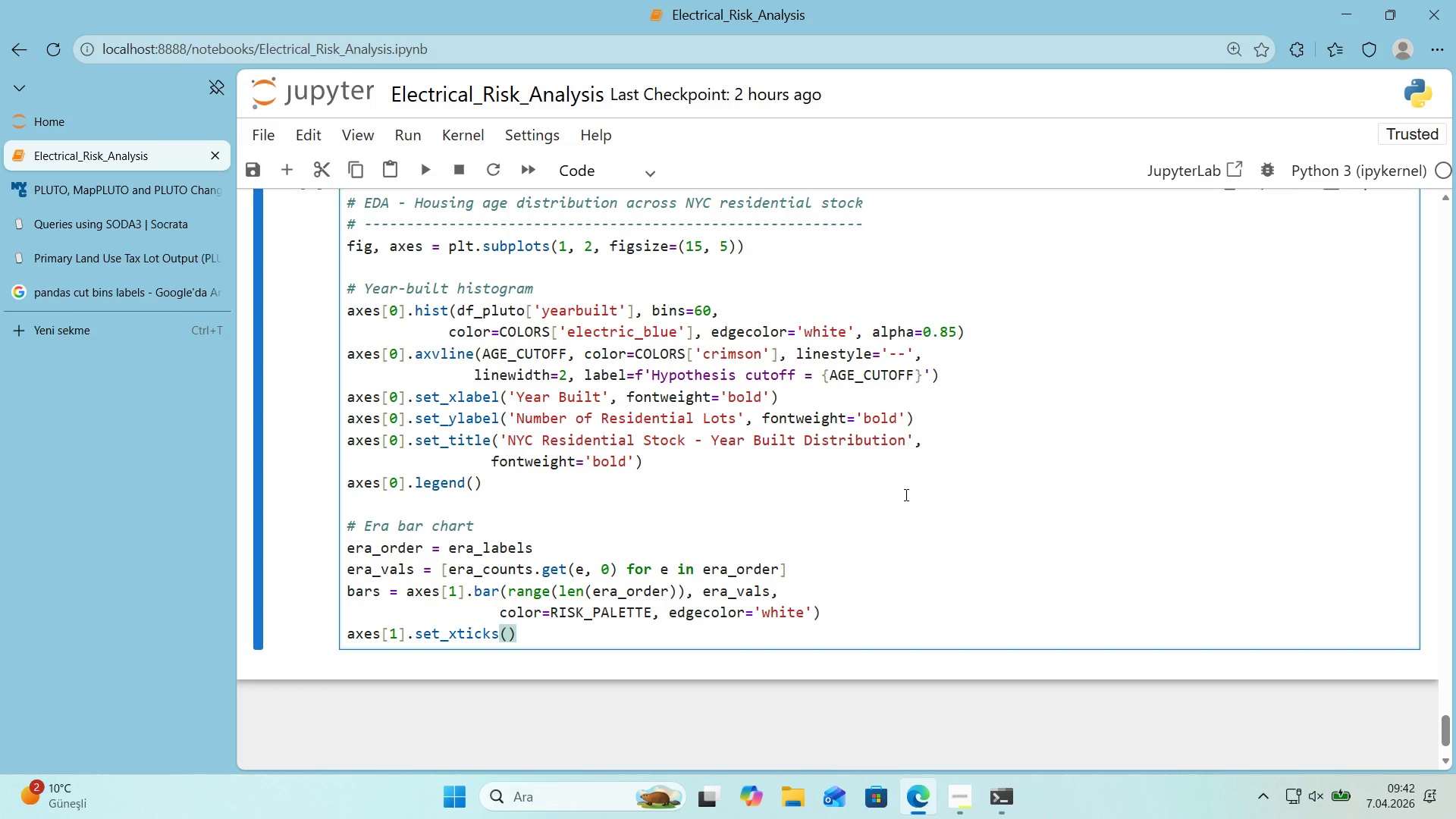 
left_click([775, 610])
 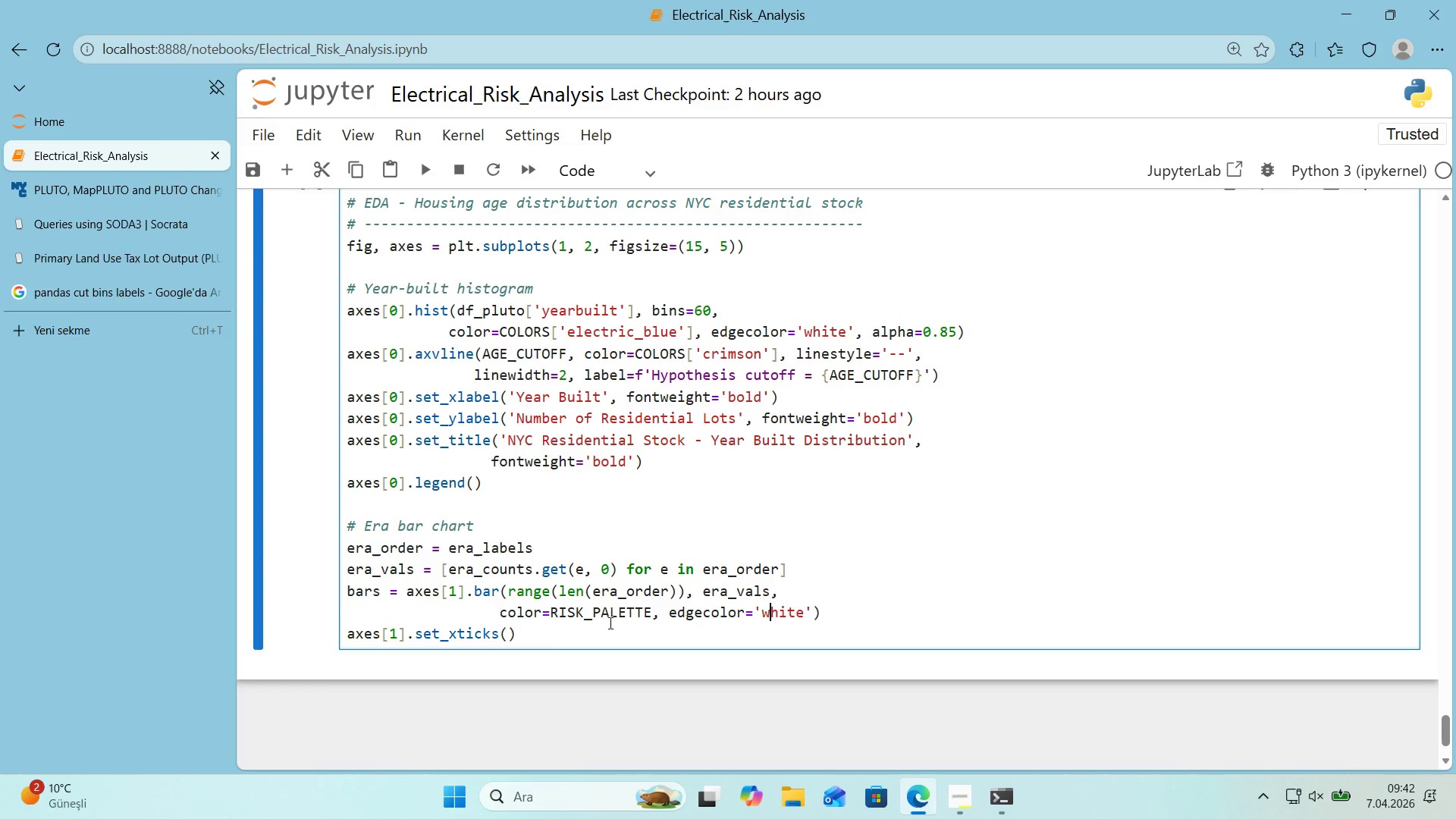 
left_click([509, 632])
 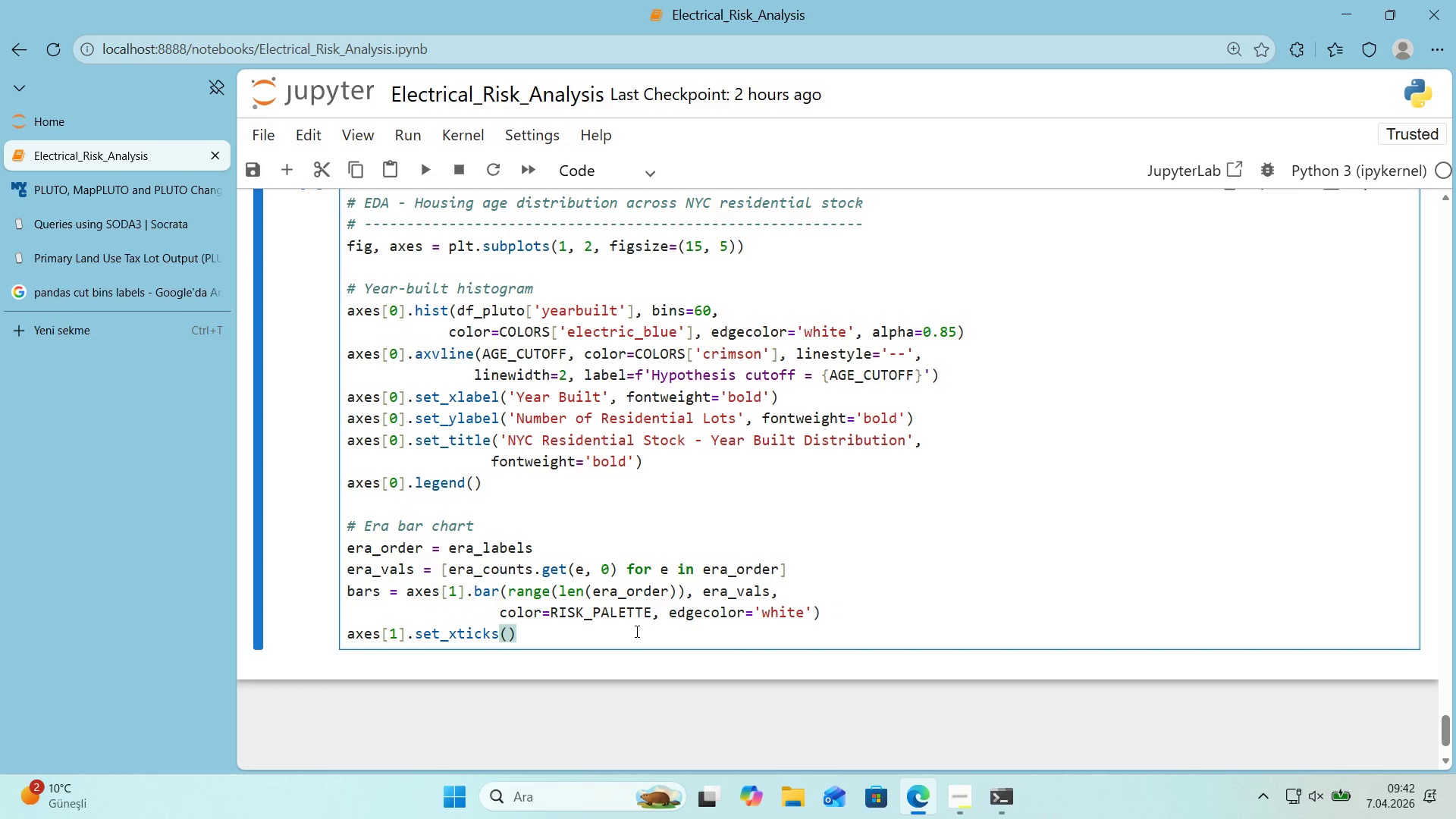 
type(range*()
 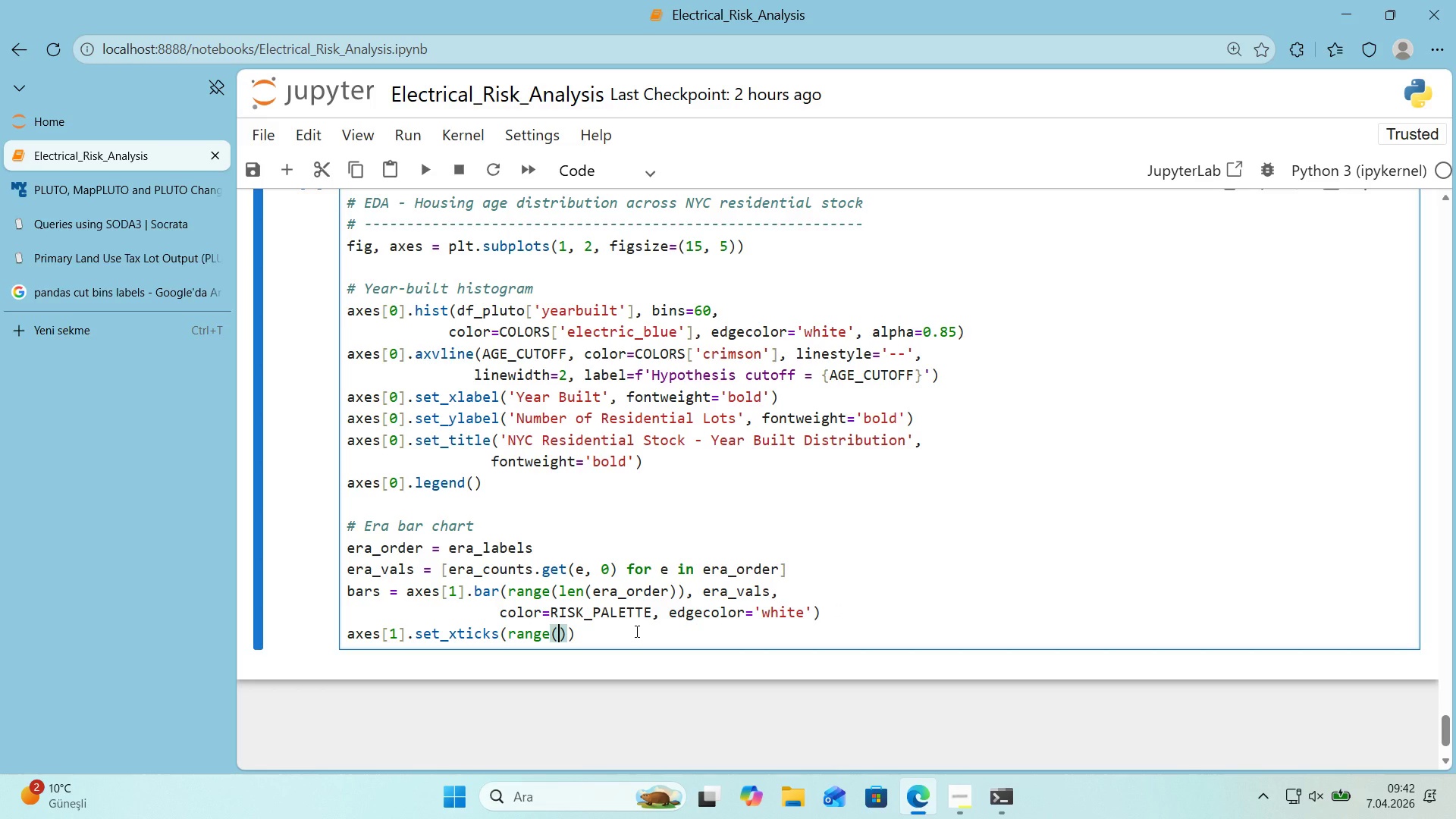 
 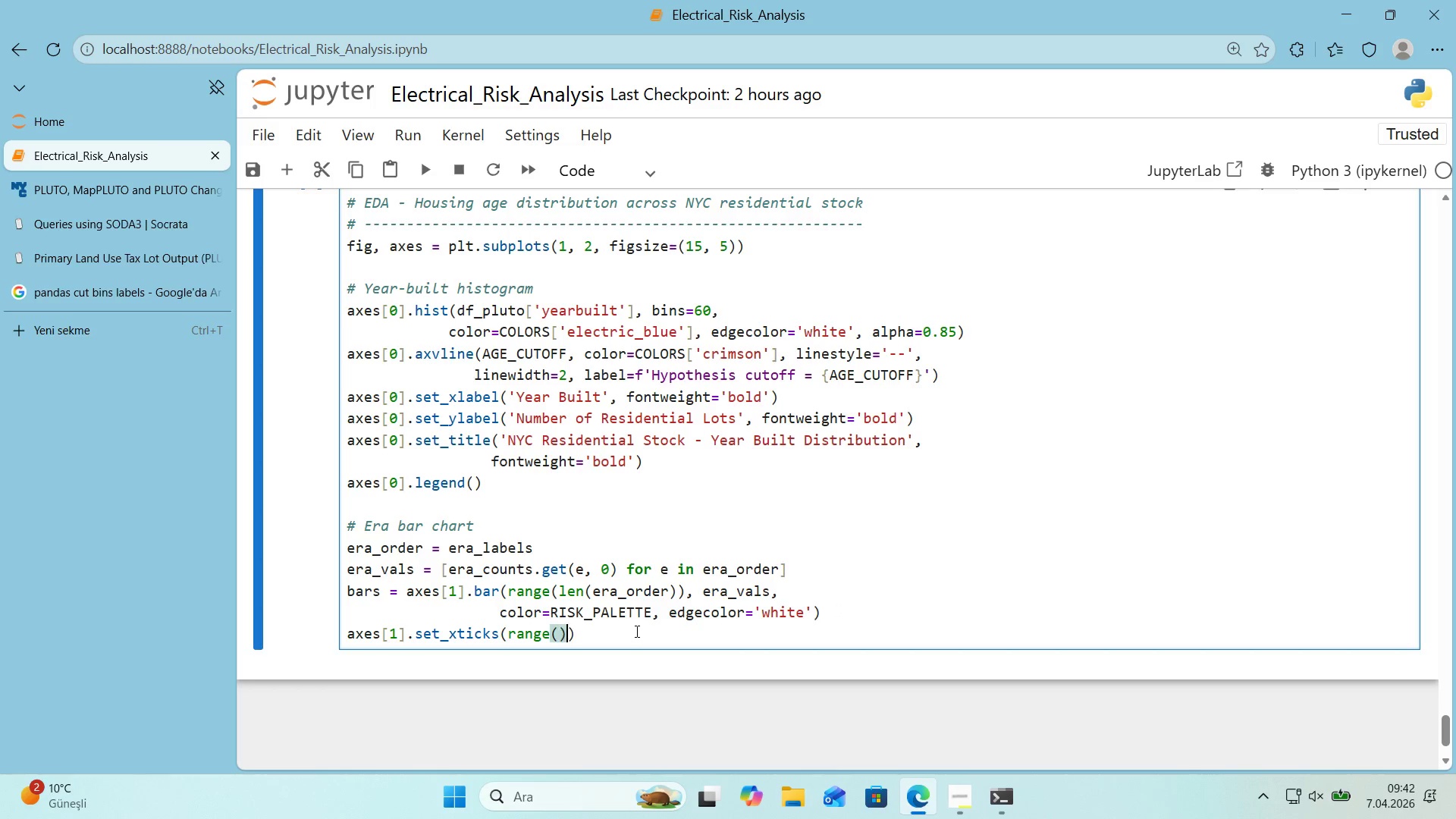 
key(ArrowLeft)
 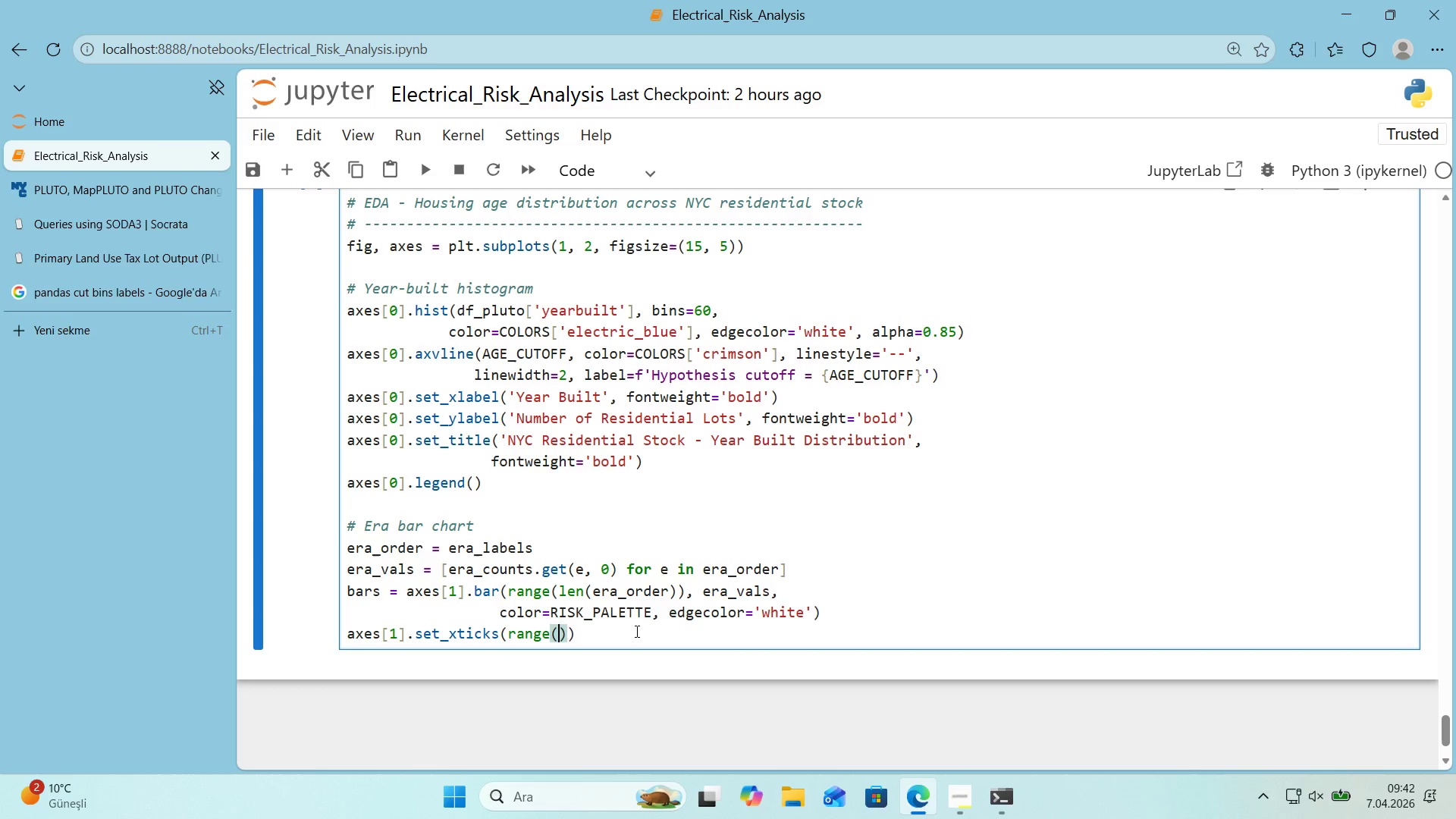 
type(len*()
 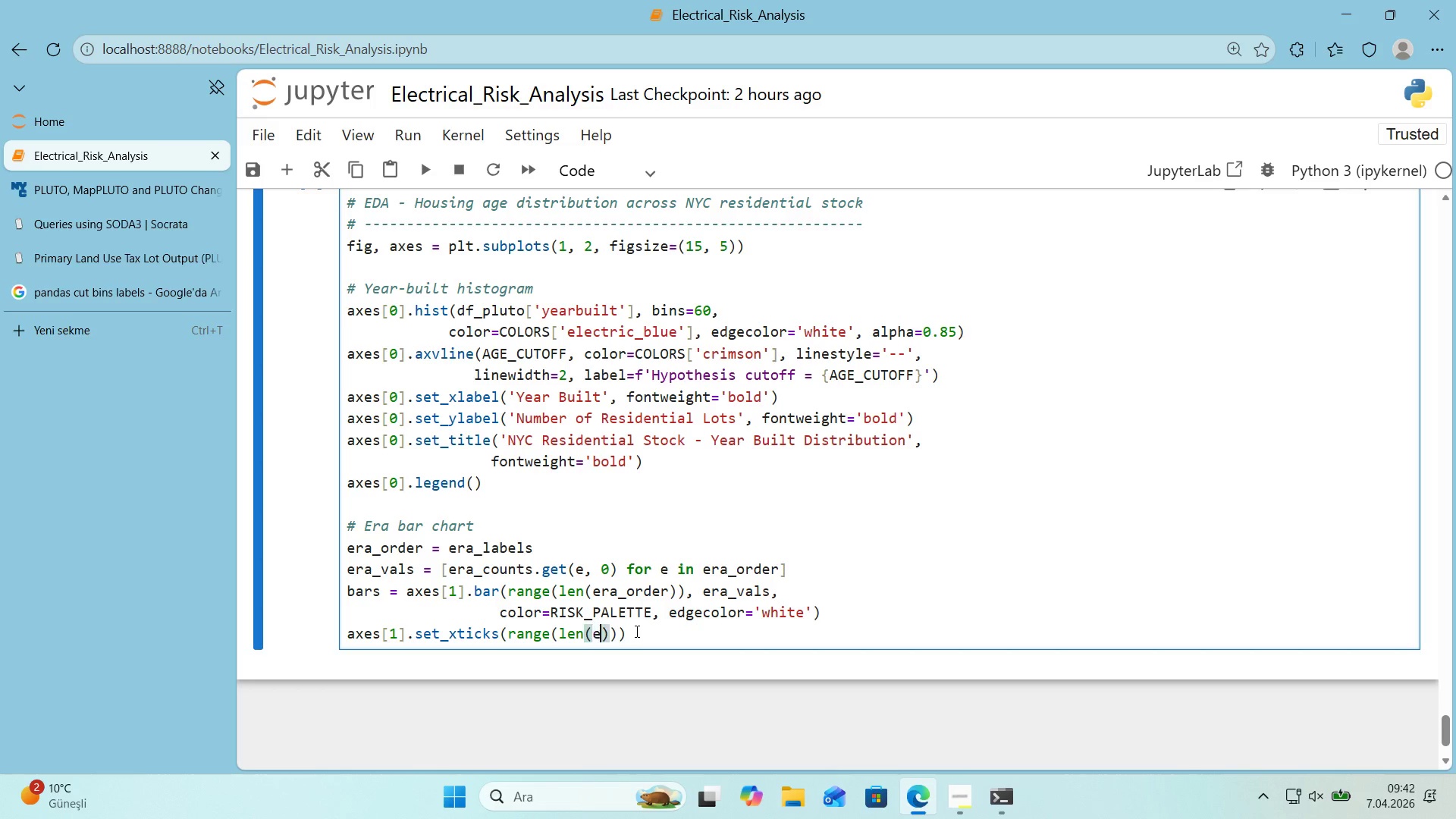 
 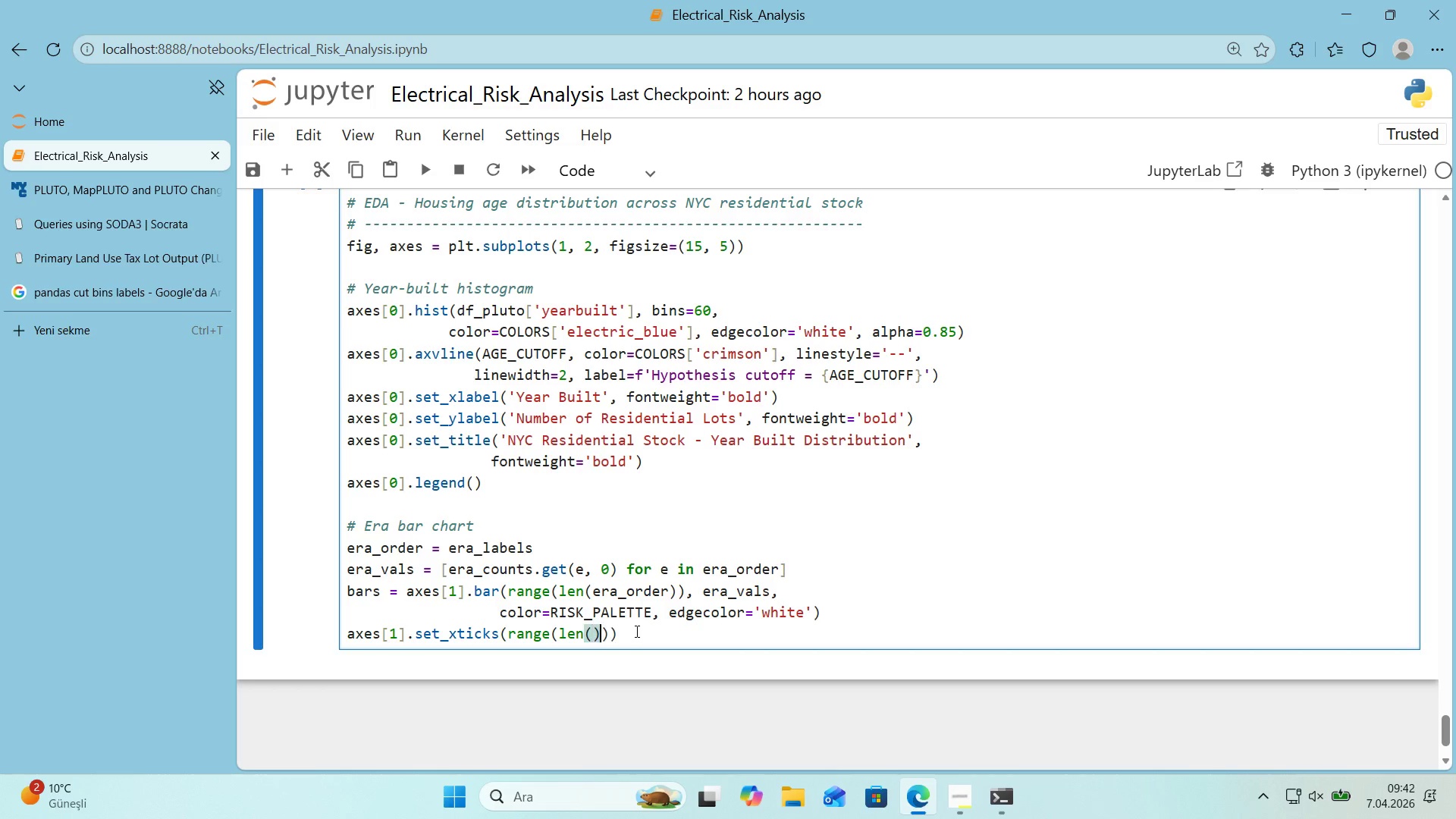 
key(ArrowLeft)
 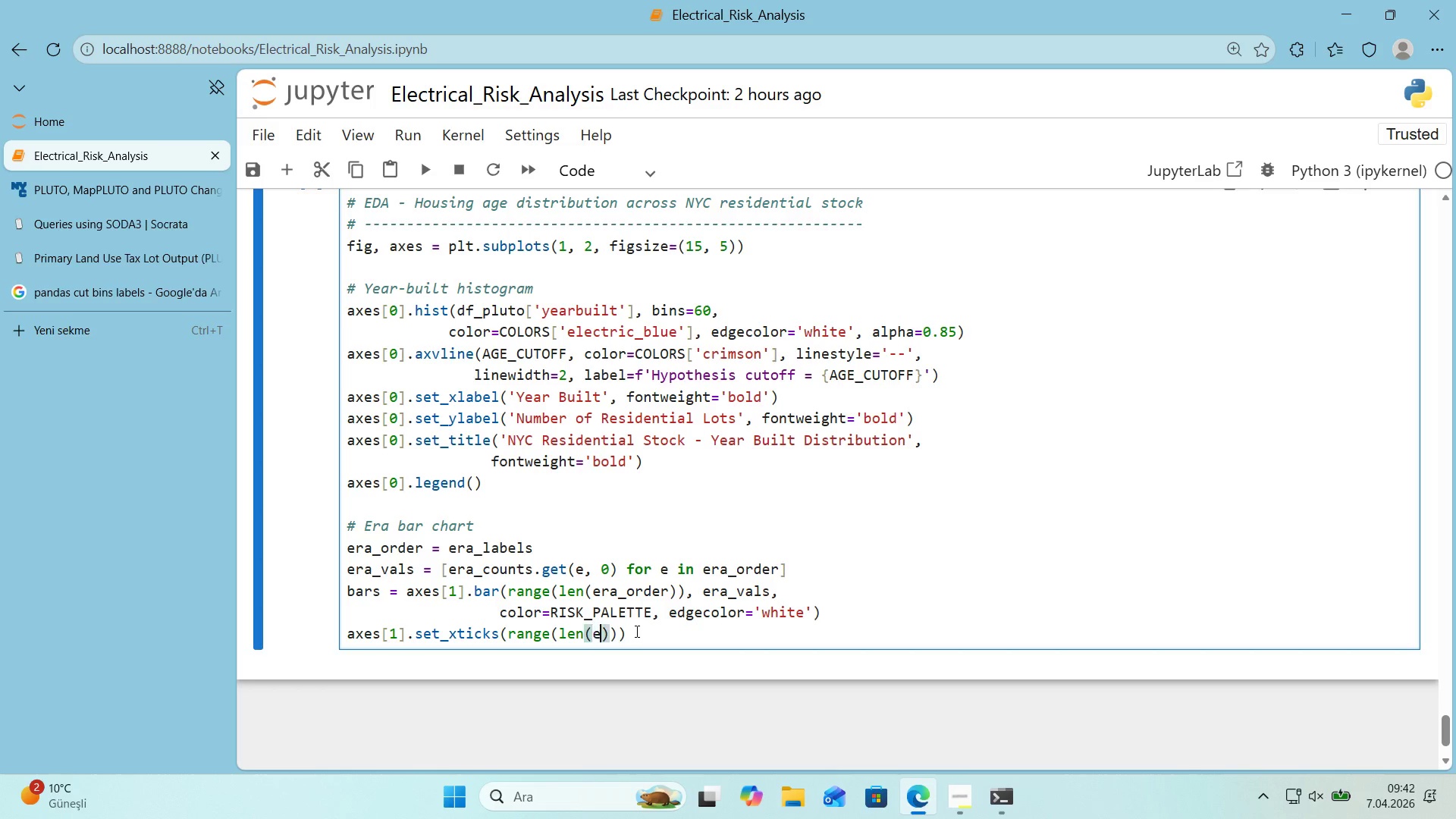 
type(era_order)
 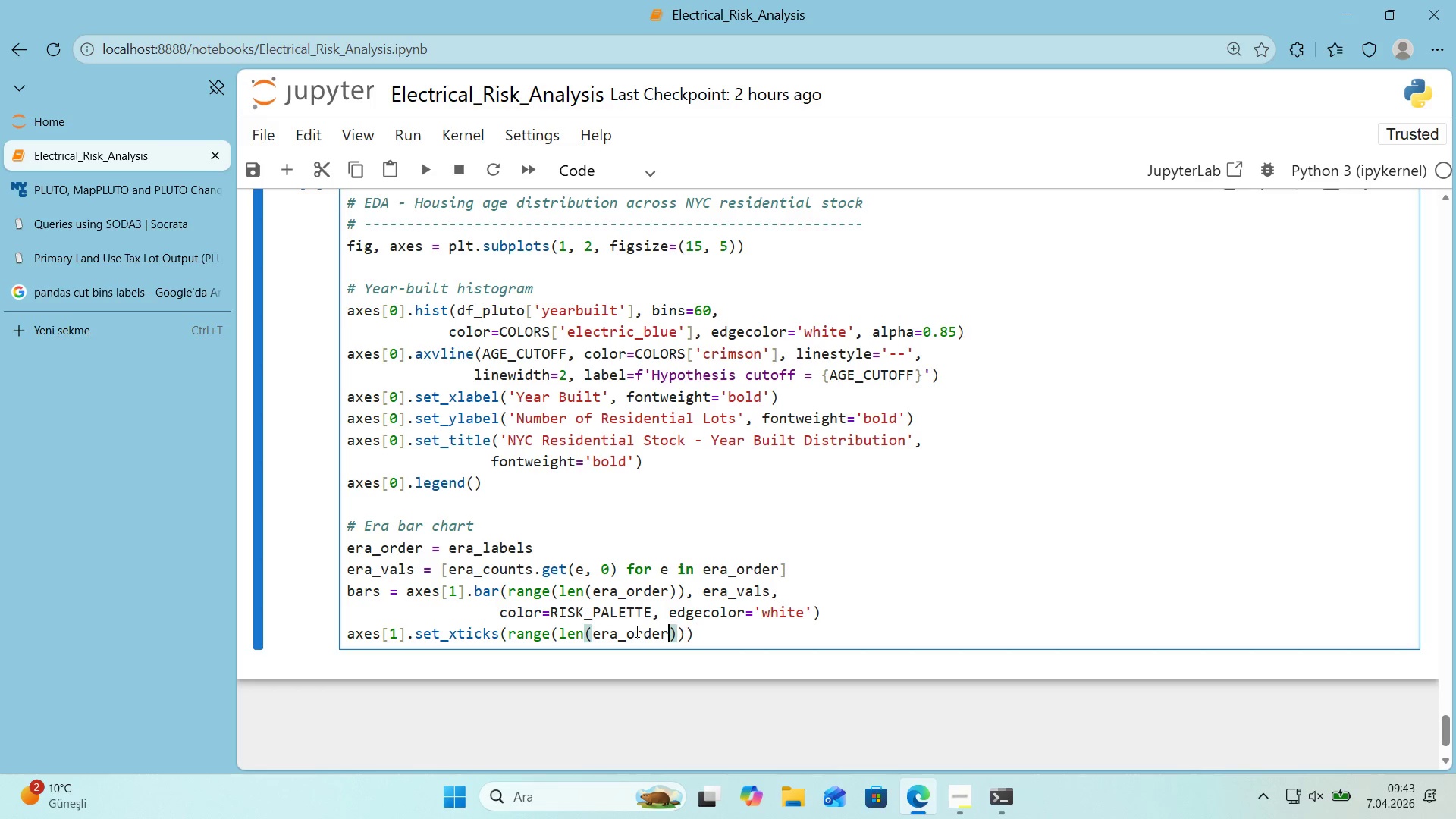 
key(ArrowRight)
 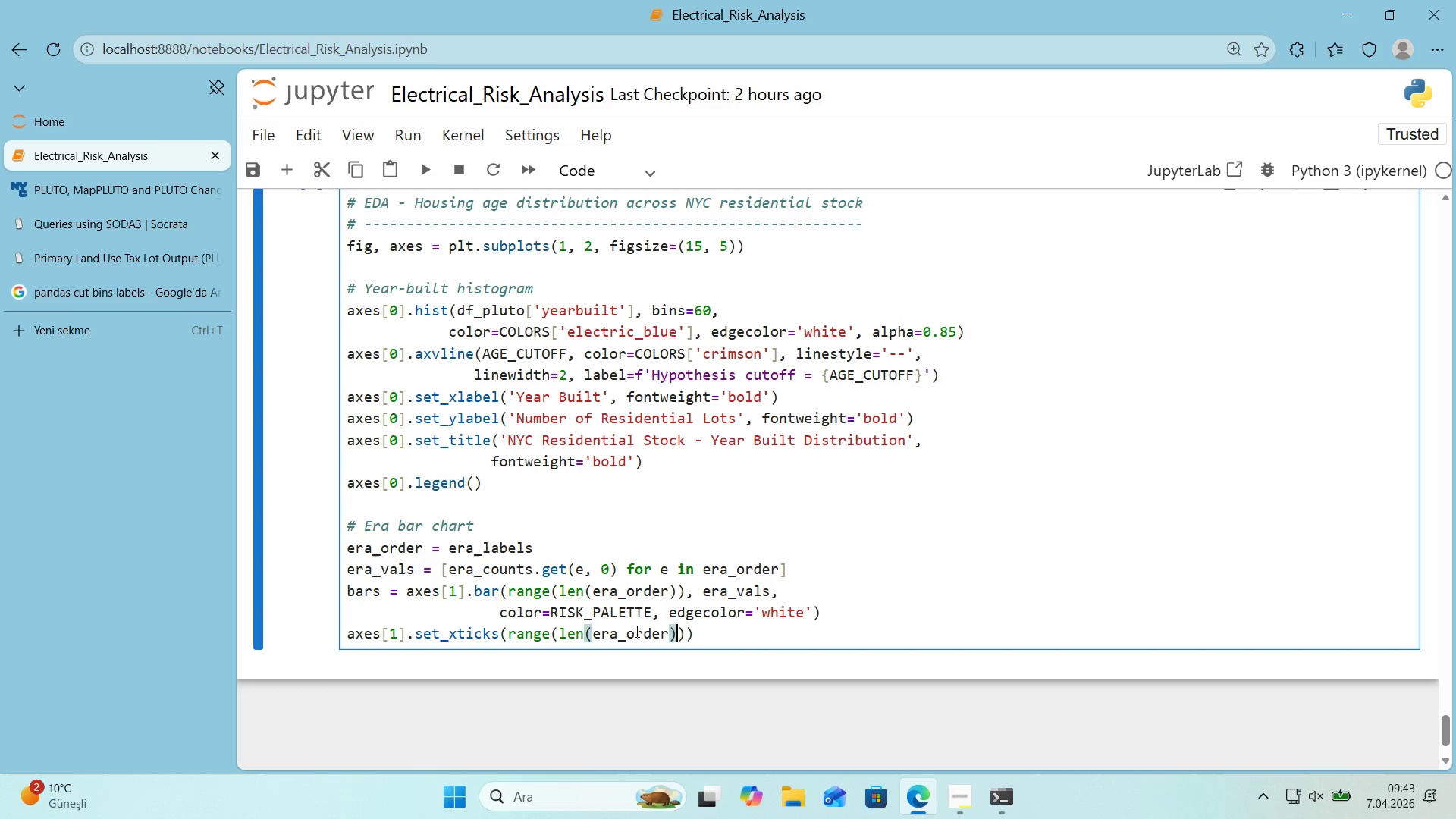 
key(ArrowRight)
 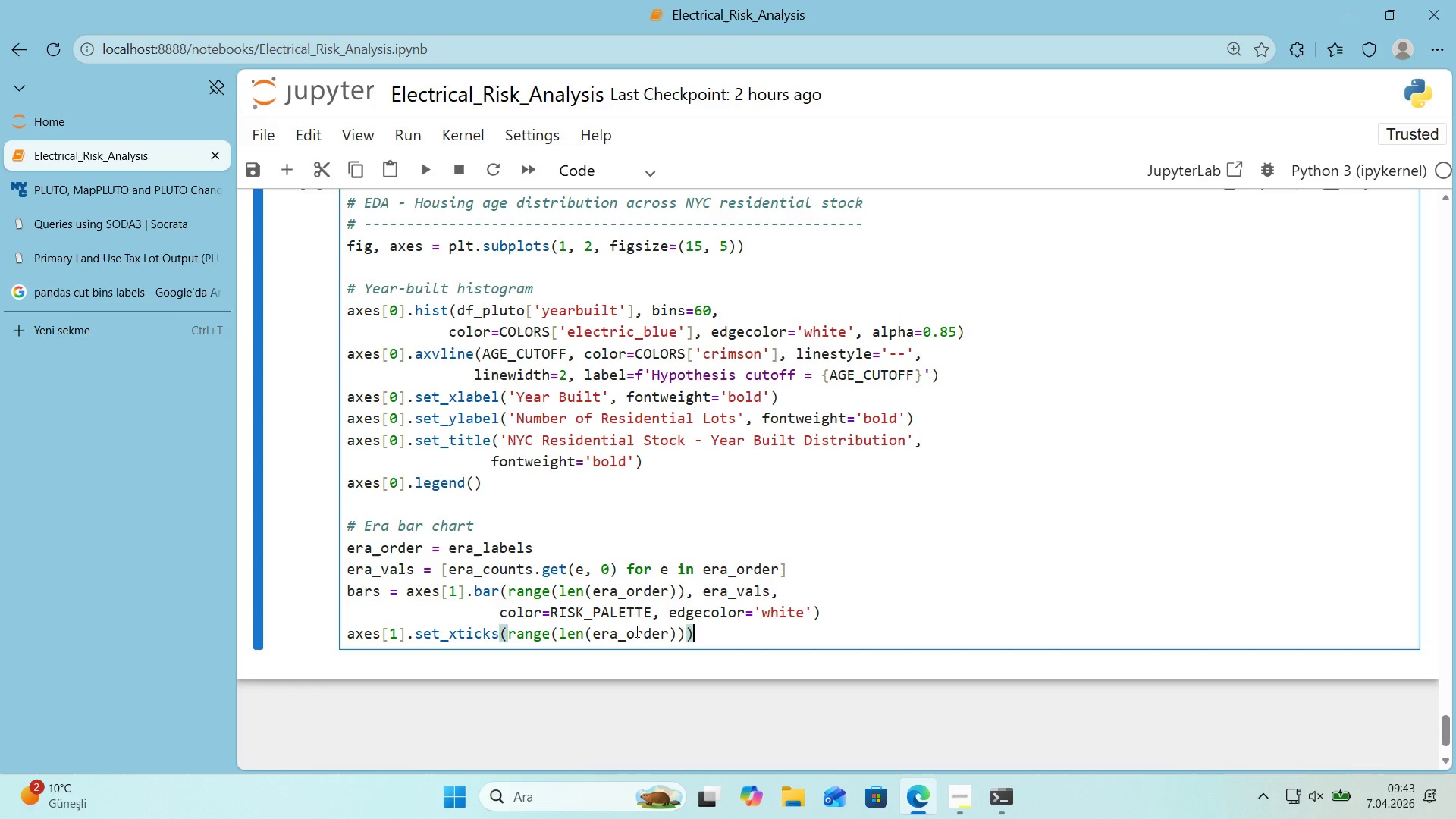 
key(ArrowRight)
 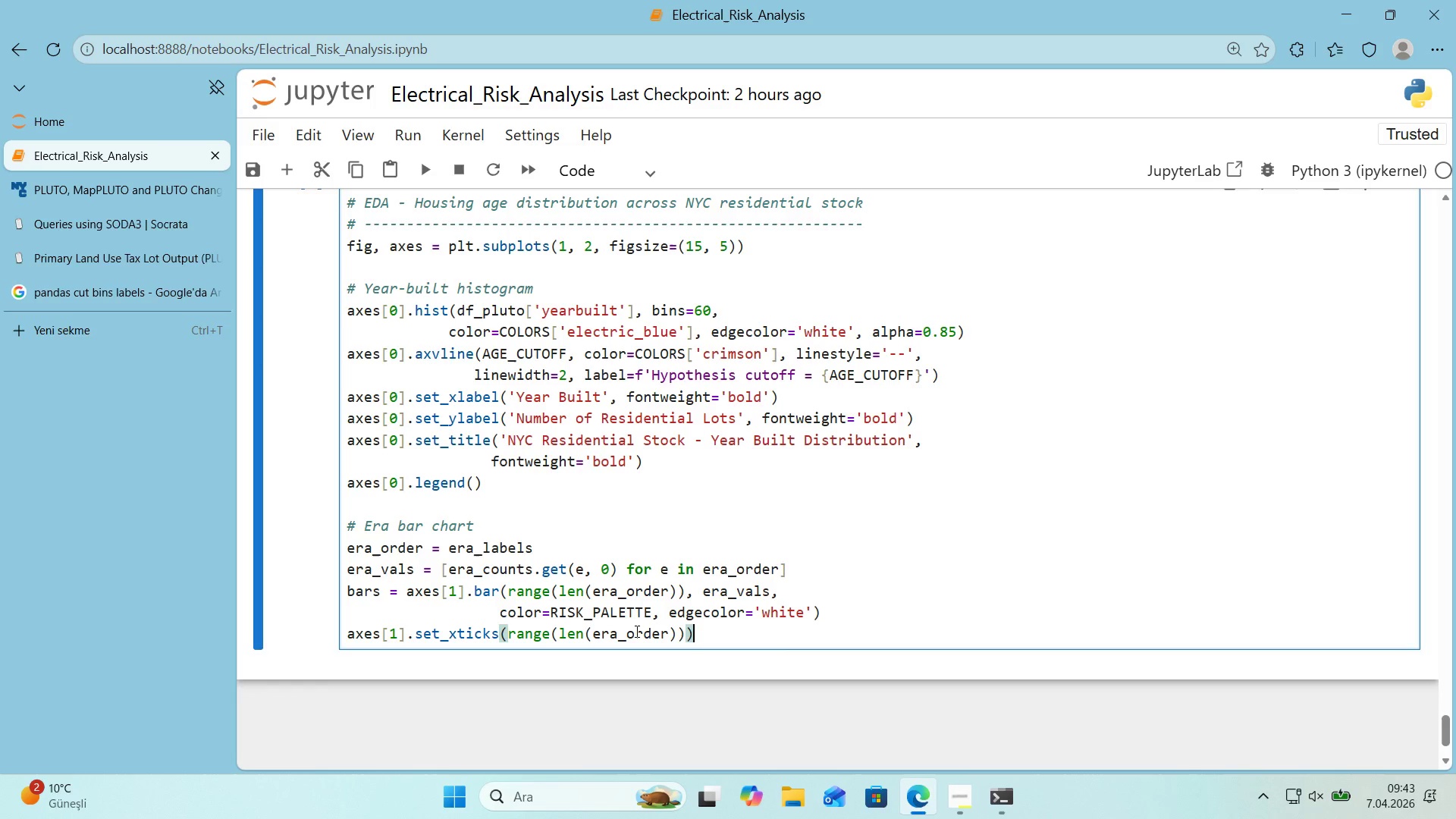 
key(Enter)
 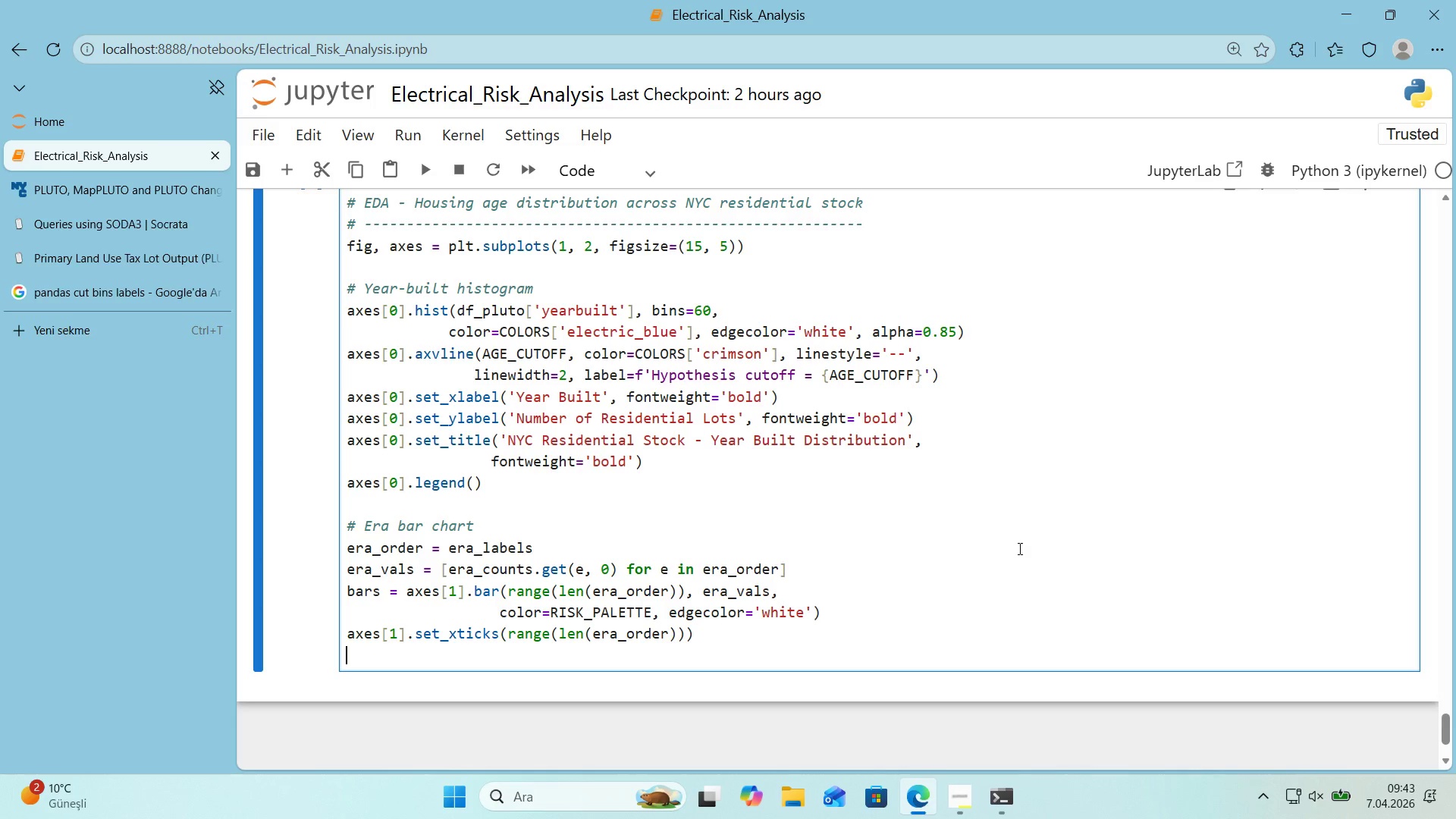 
wait(13.88)
 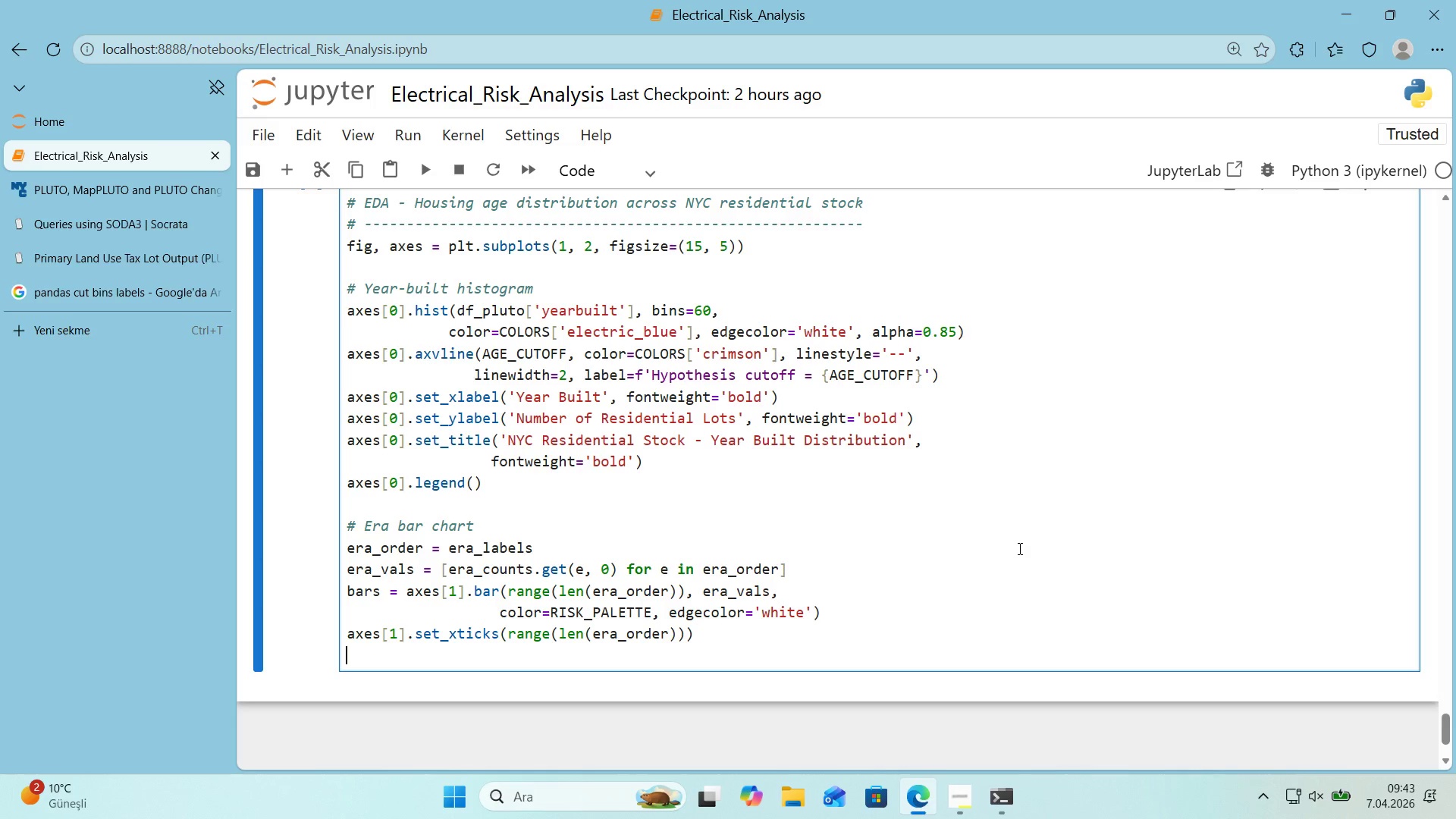 
type(axes)
 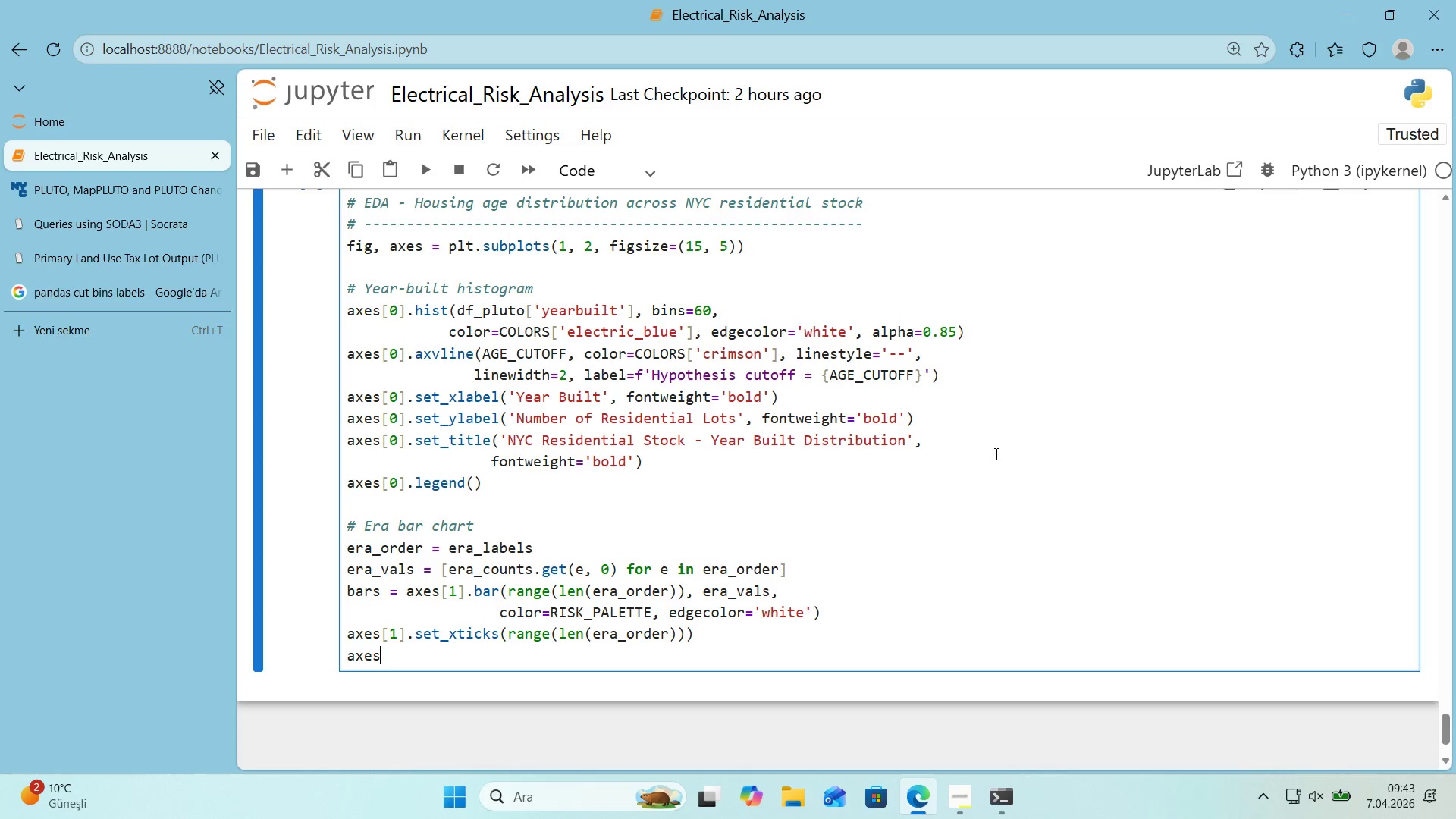 
key(Alt+Control+8)
 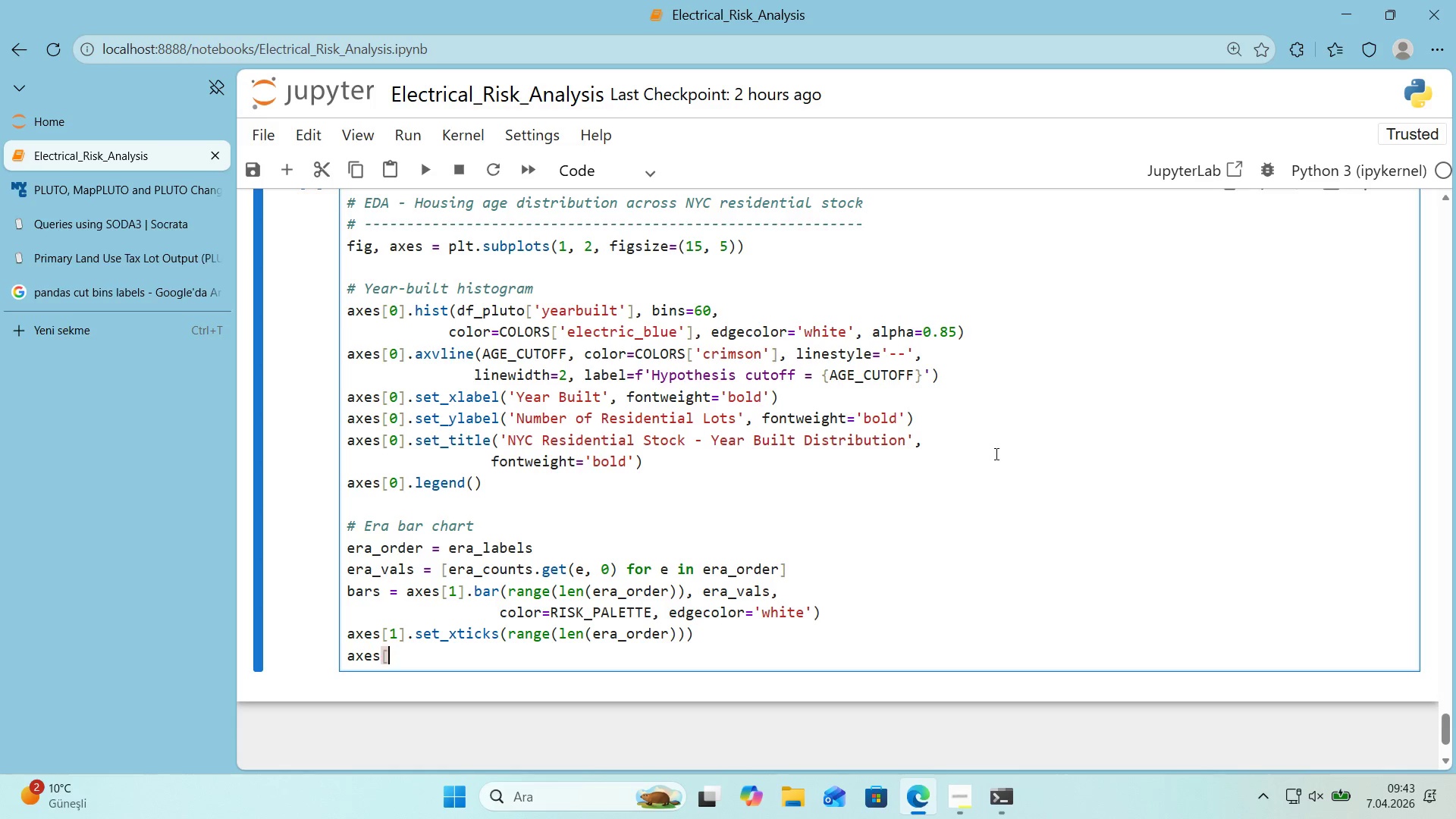 
key(Alt+Control+9)
 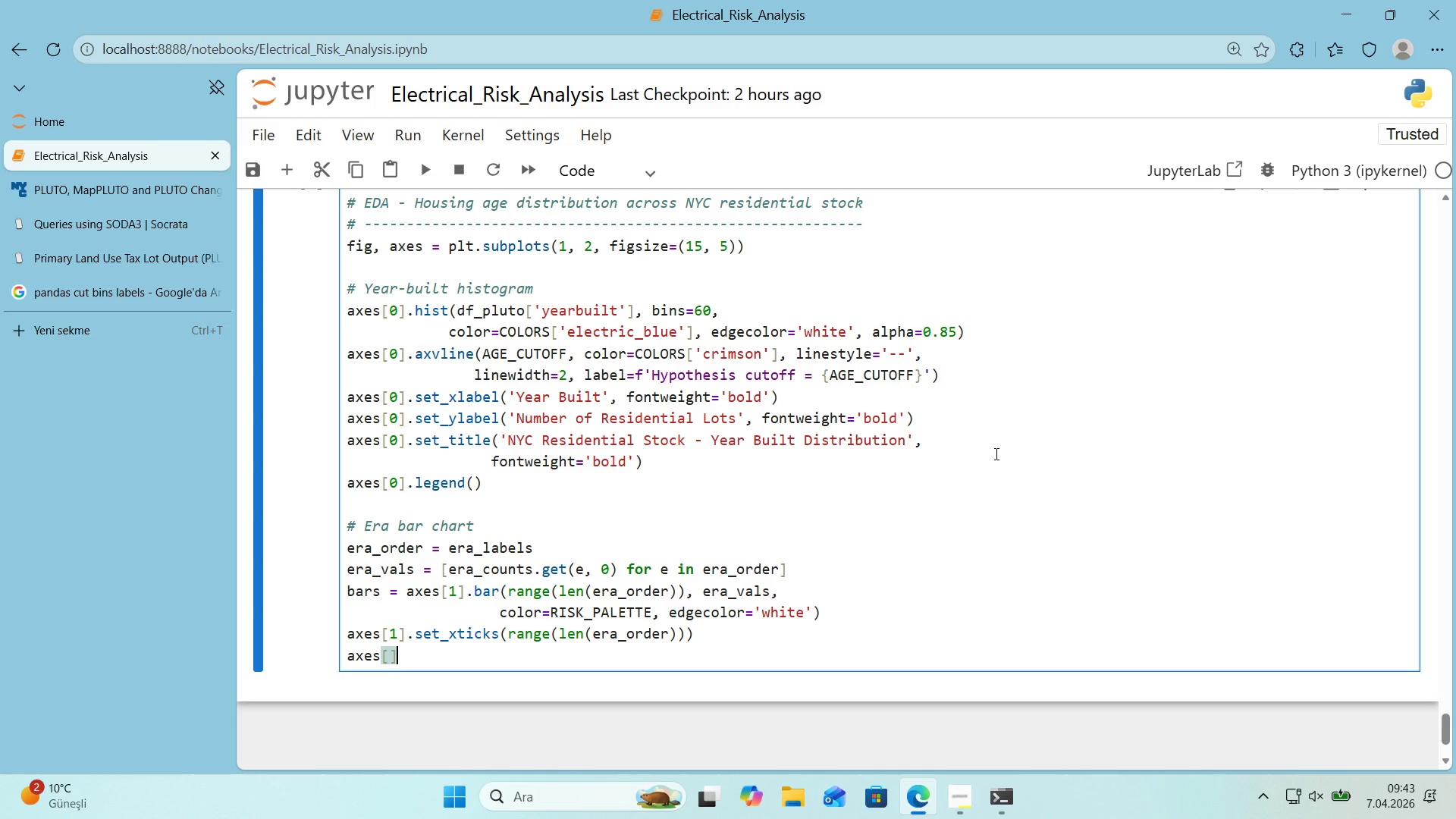 
key(ArrowLeft)
 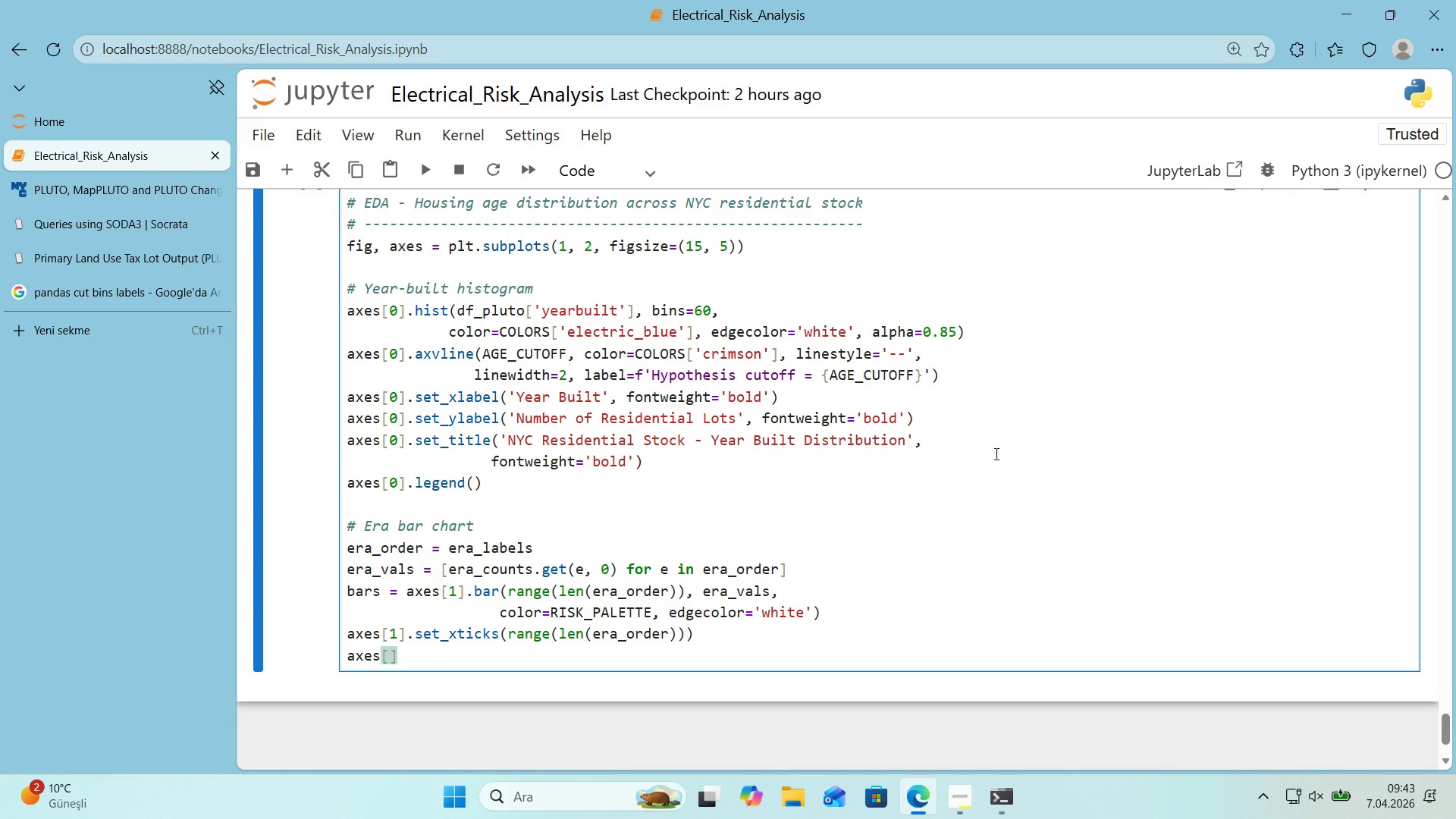 
key(1)
 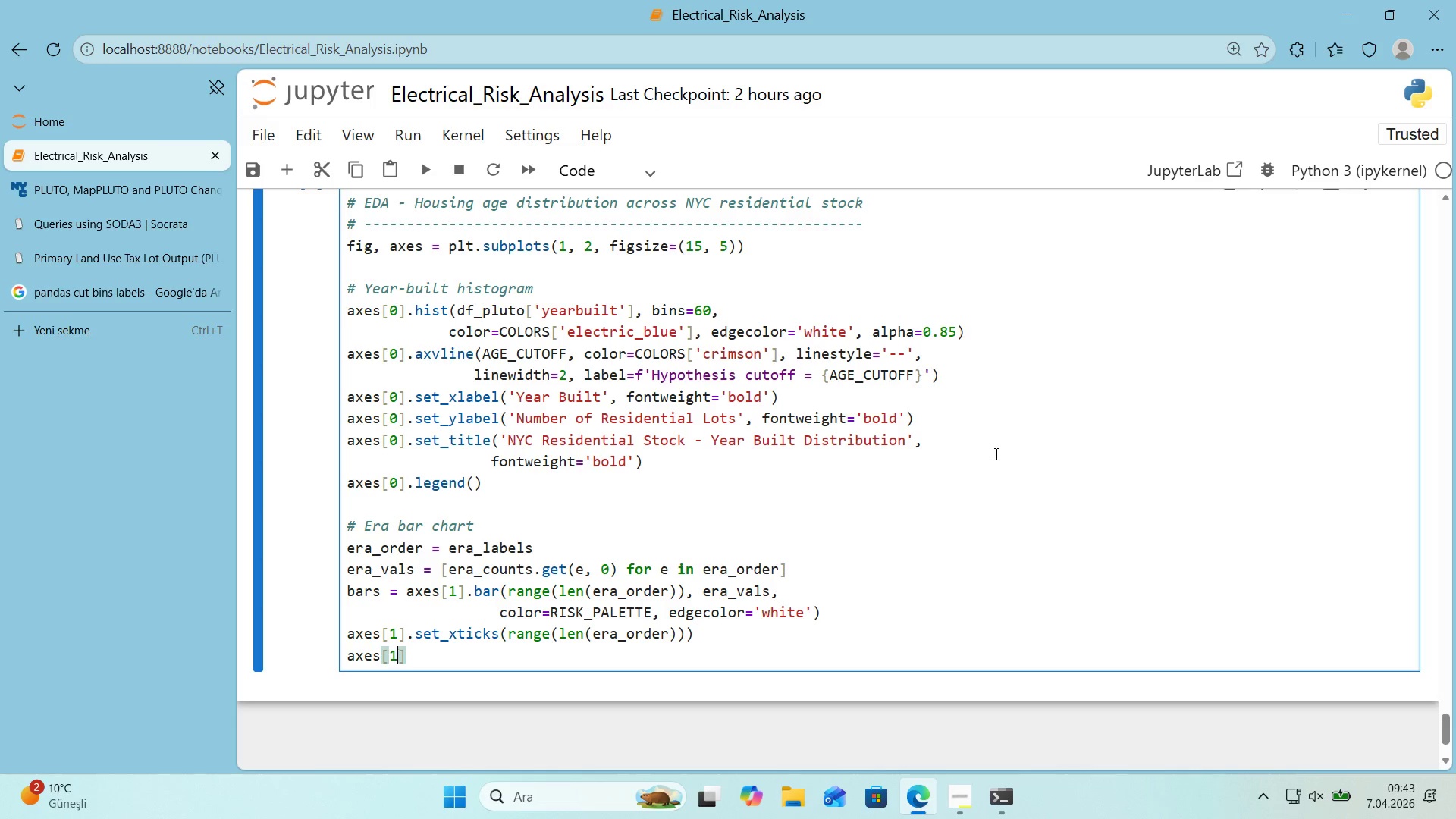 
key(ArrowRight)
 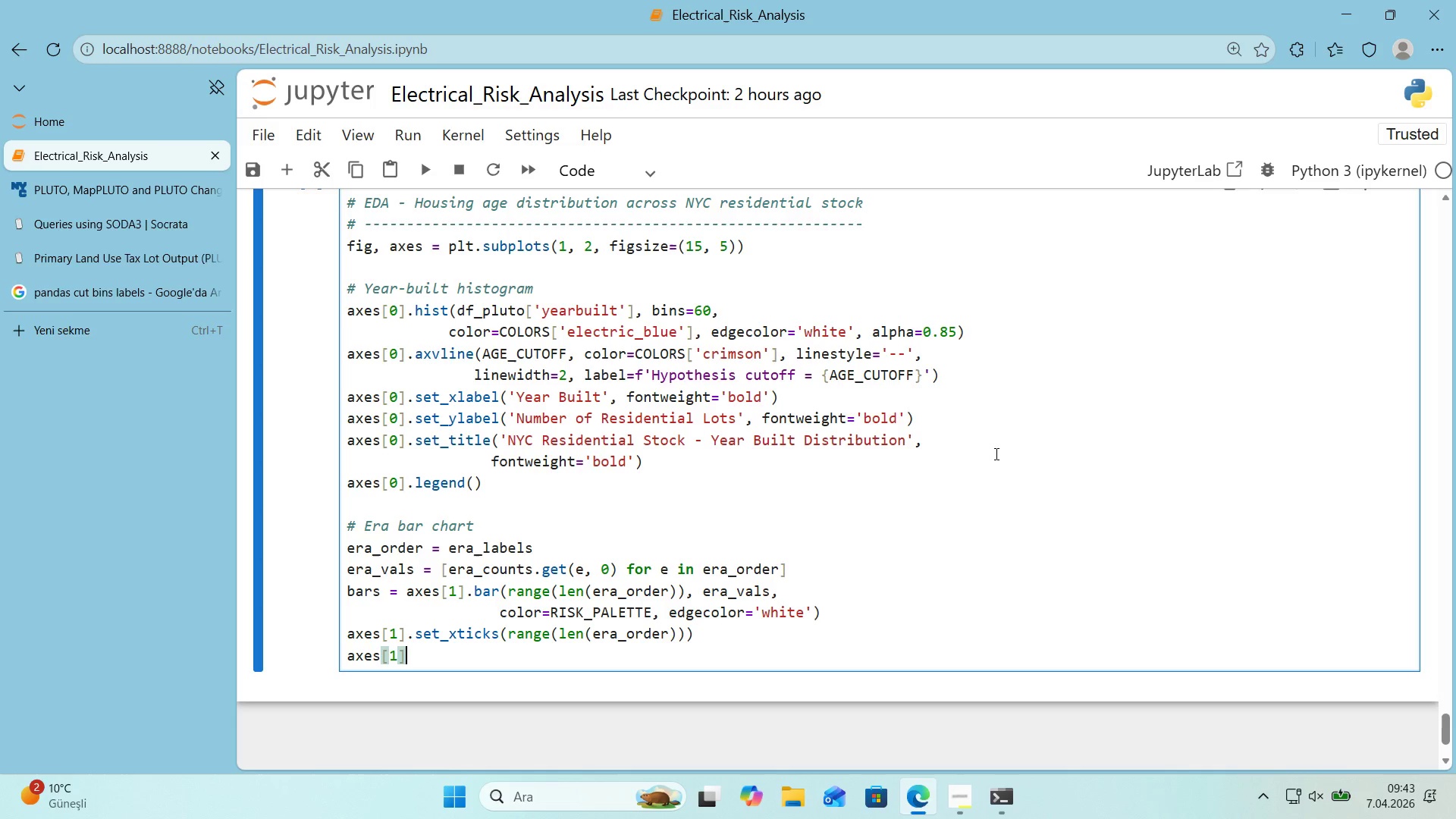 
type(.set_xt'cklabels*()
 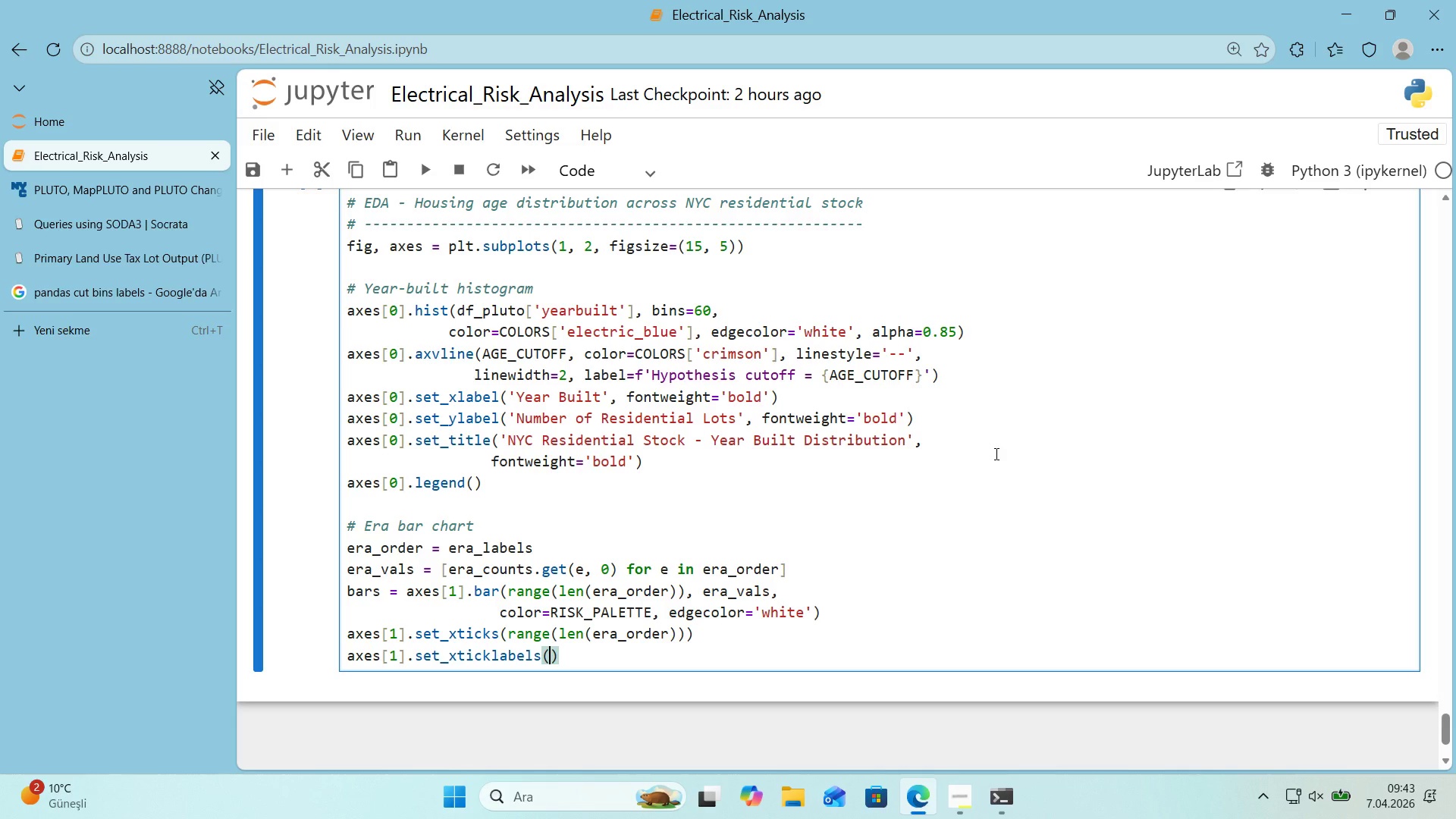 
 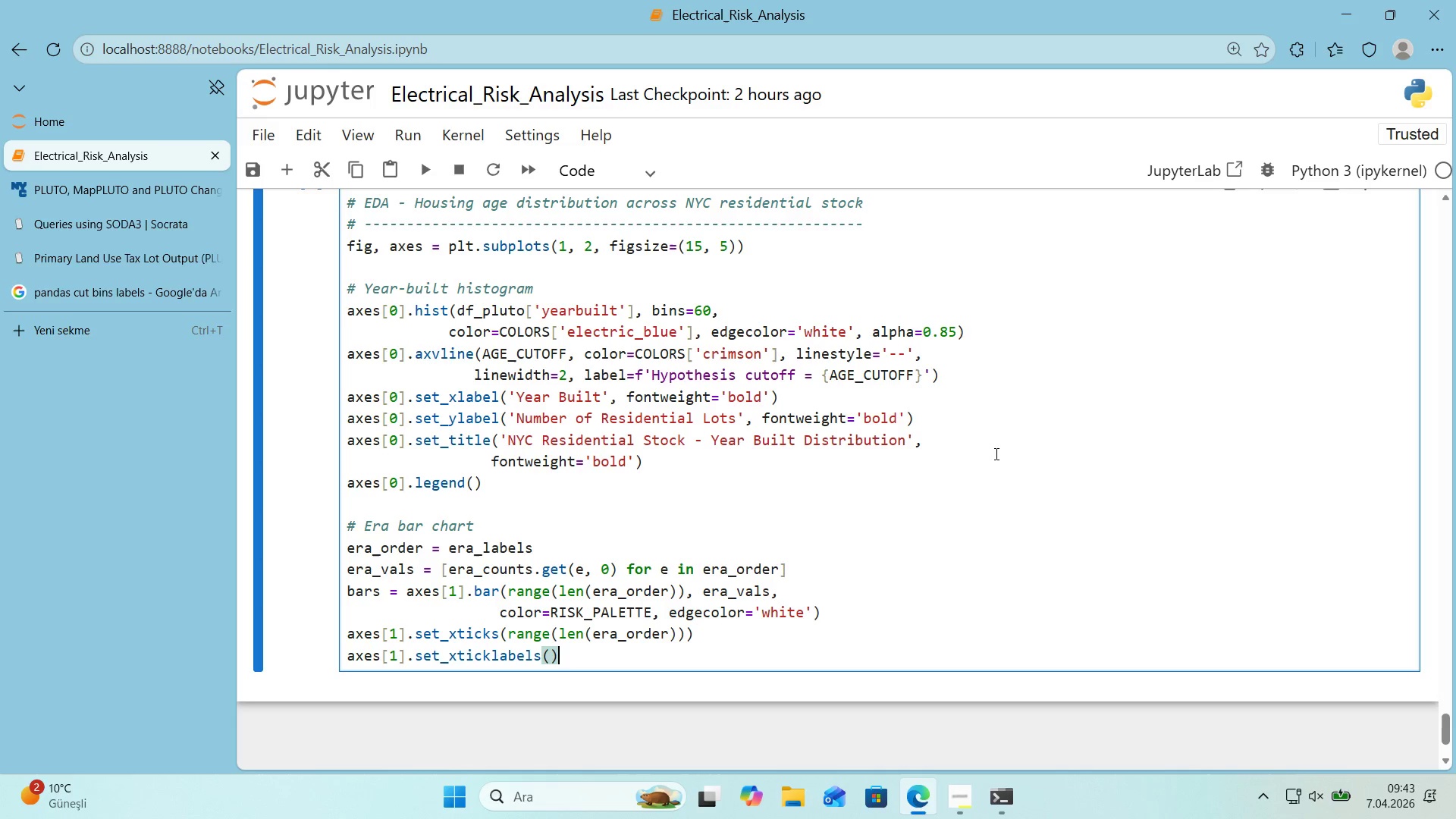 
key(ArrowLeft)
 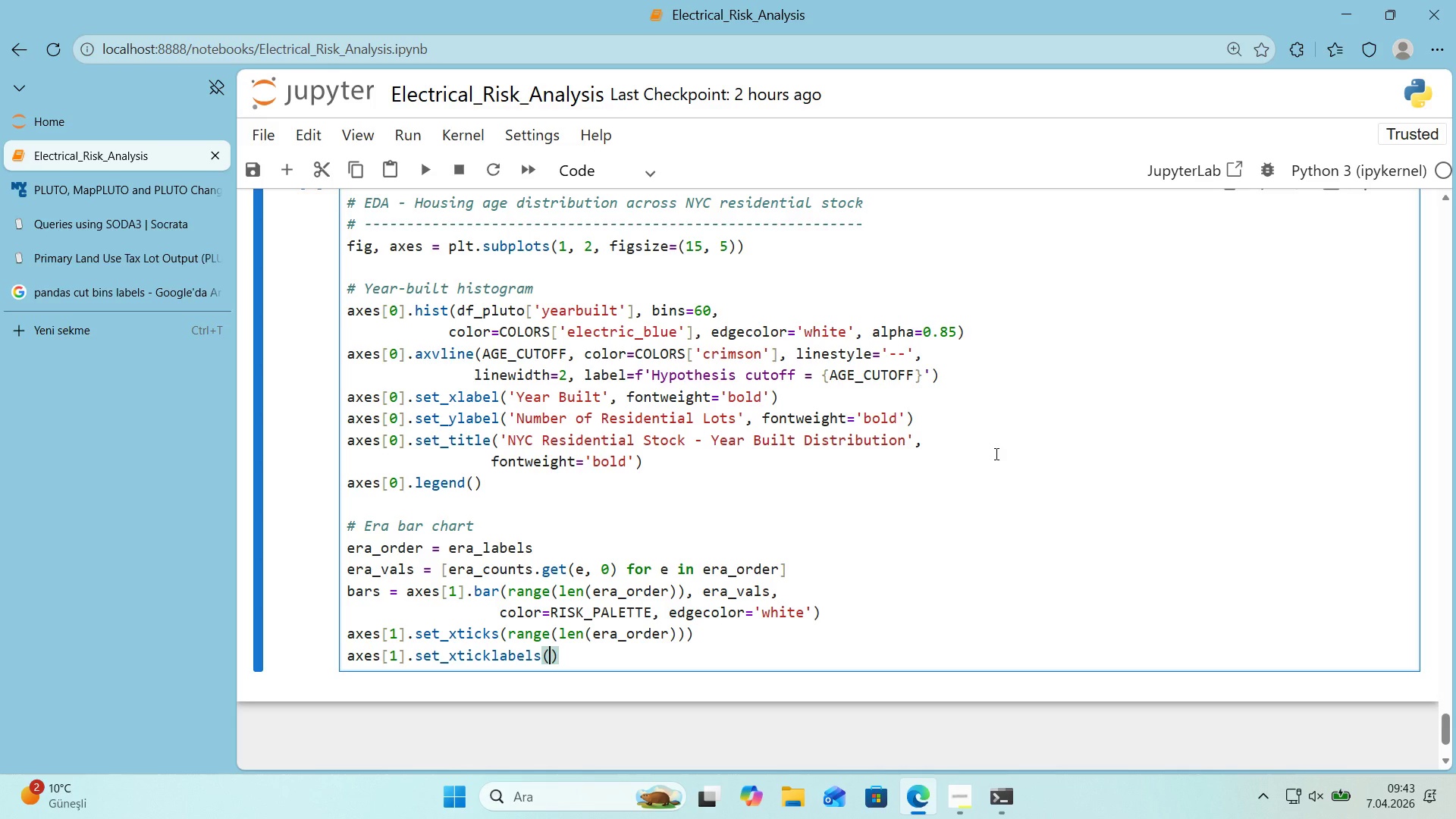 
key(Alt+Control+7)
 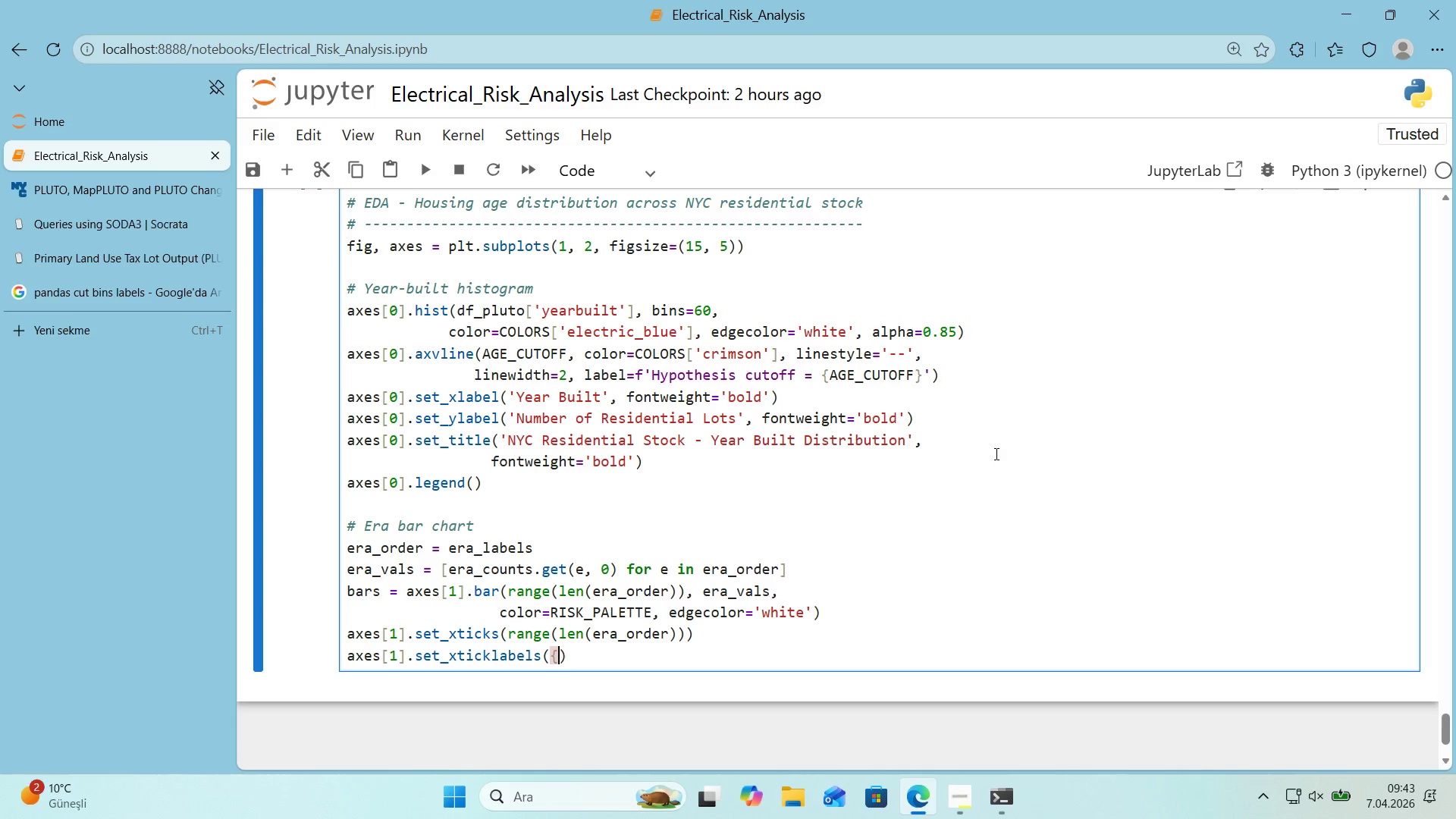 
key(Backspace)
 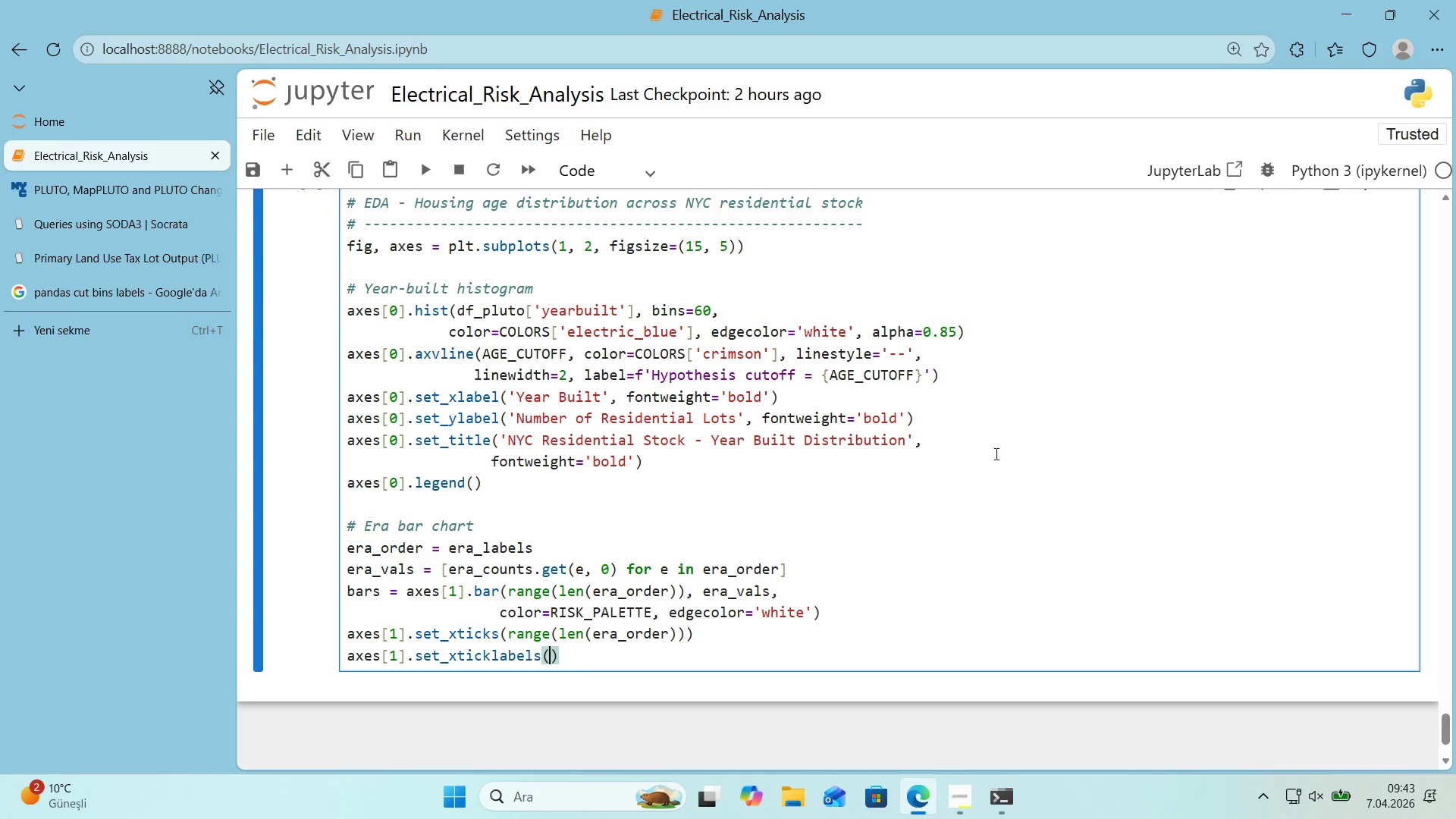 
key(Alt+Control+8)
 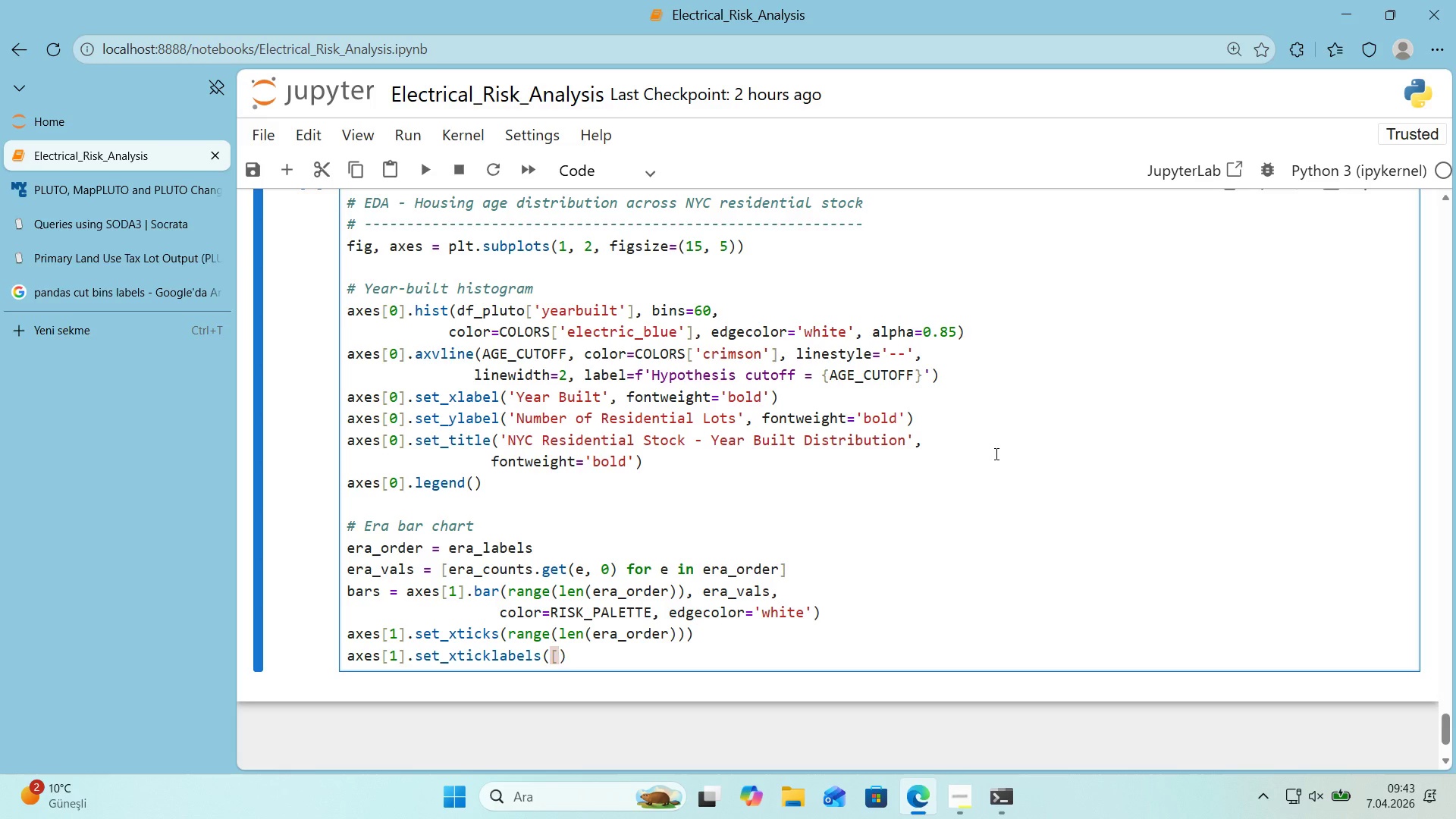 
key(Alt+Control+0)
 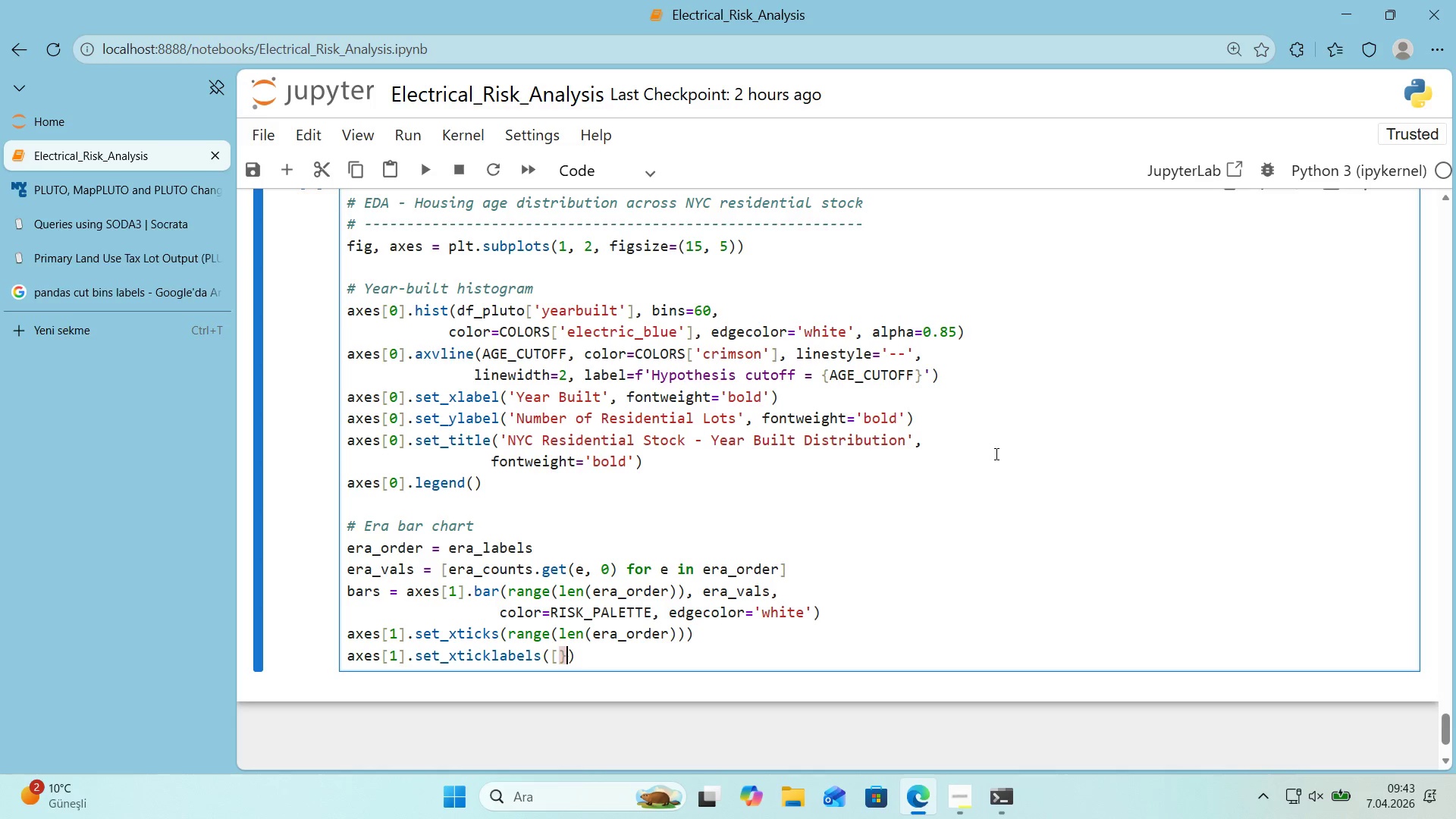 
key(Backspace)
 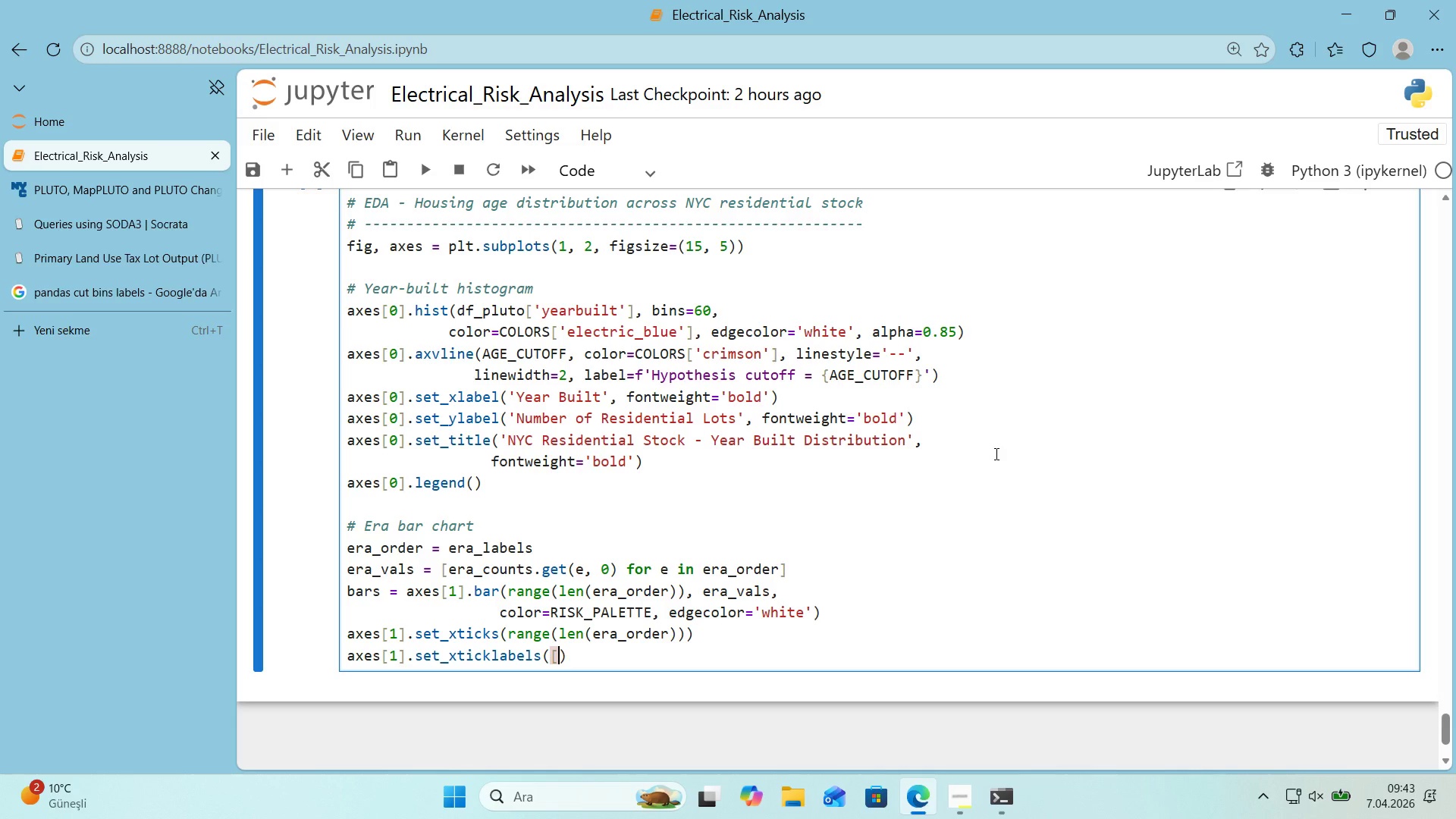 
key(Alt+Control+AltRight)
 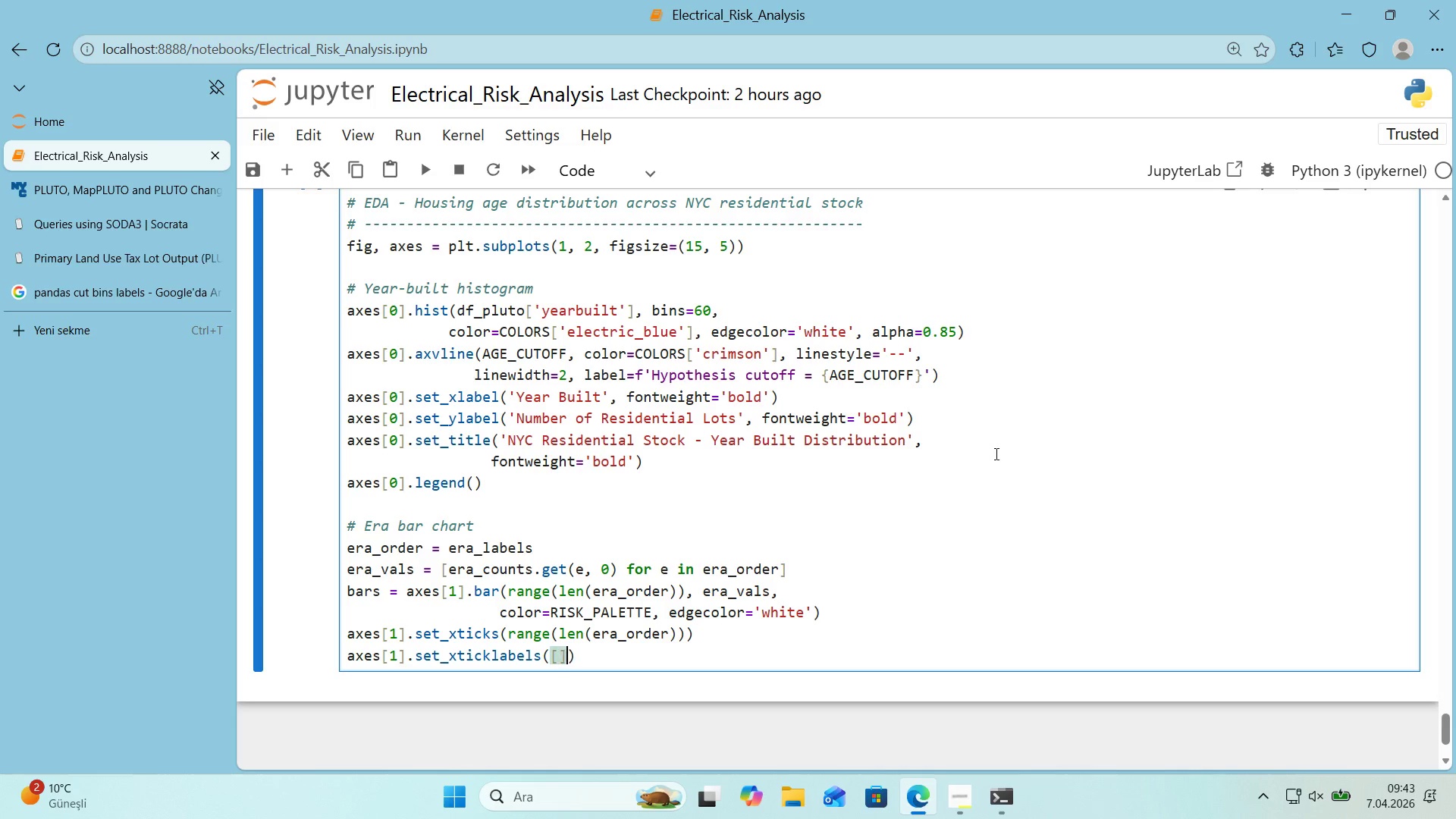 
key(Control+ControlLeft)
 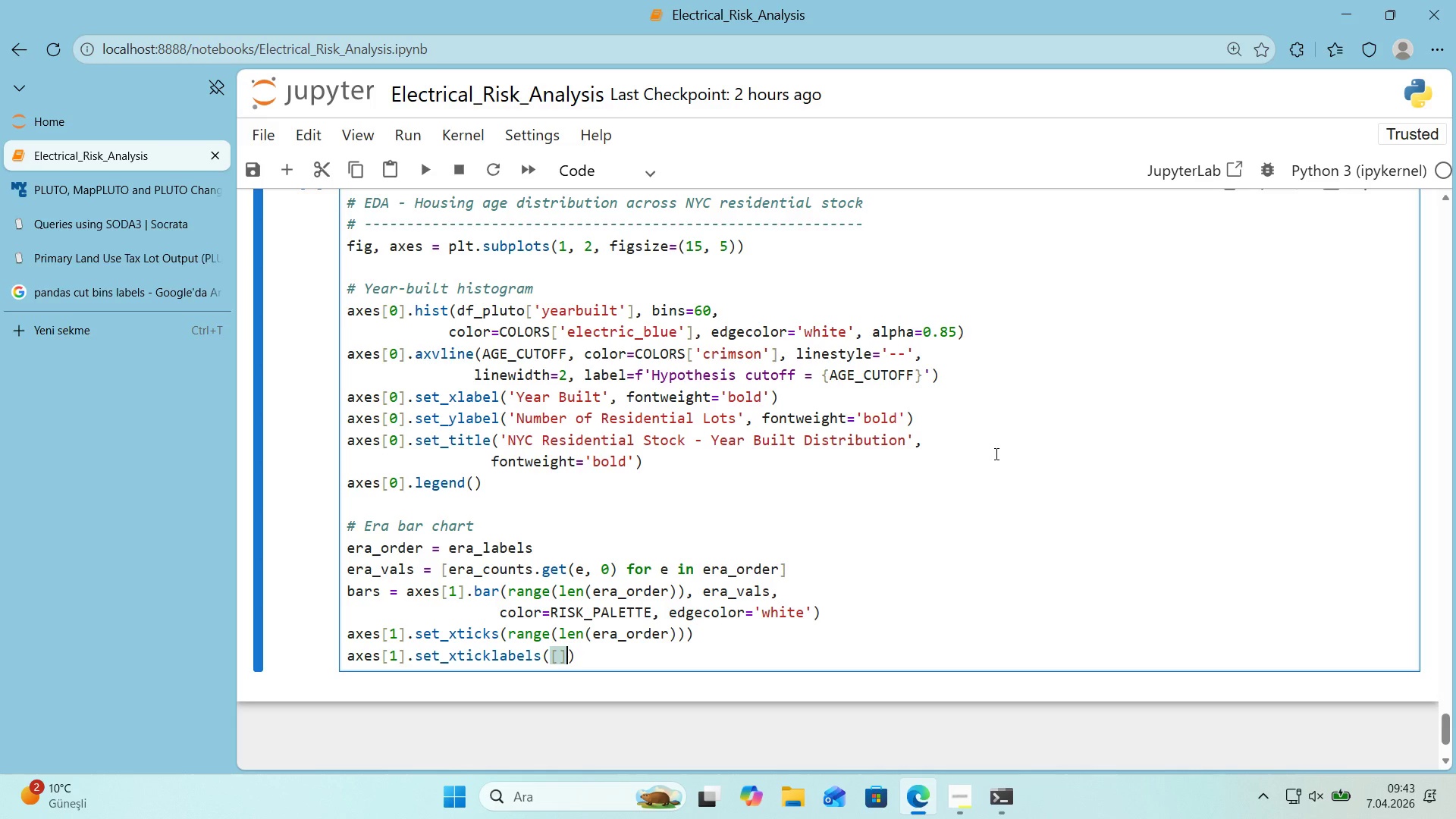 
key(Alt+Control+9)
 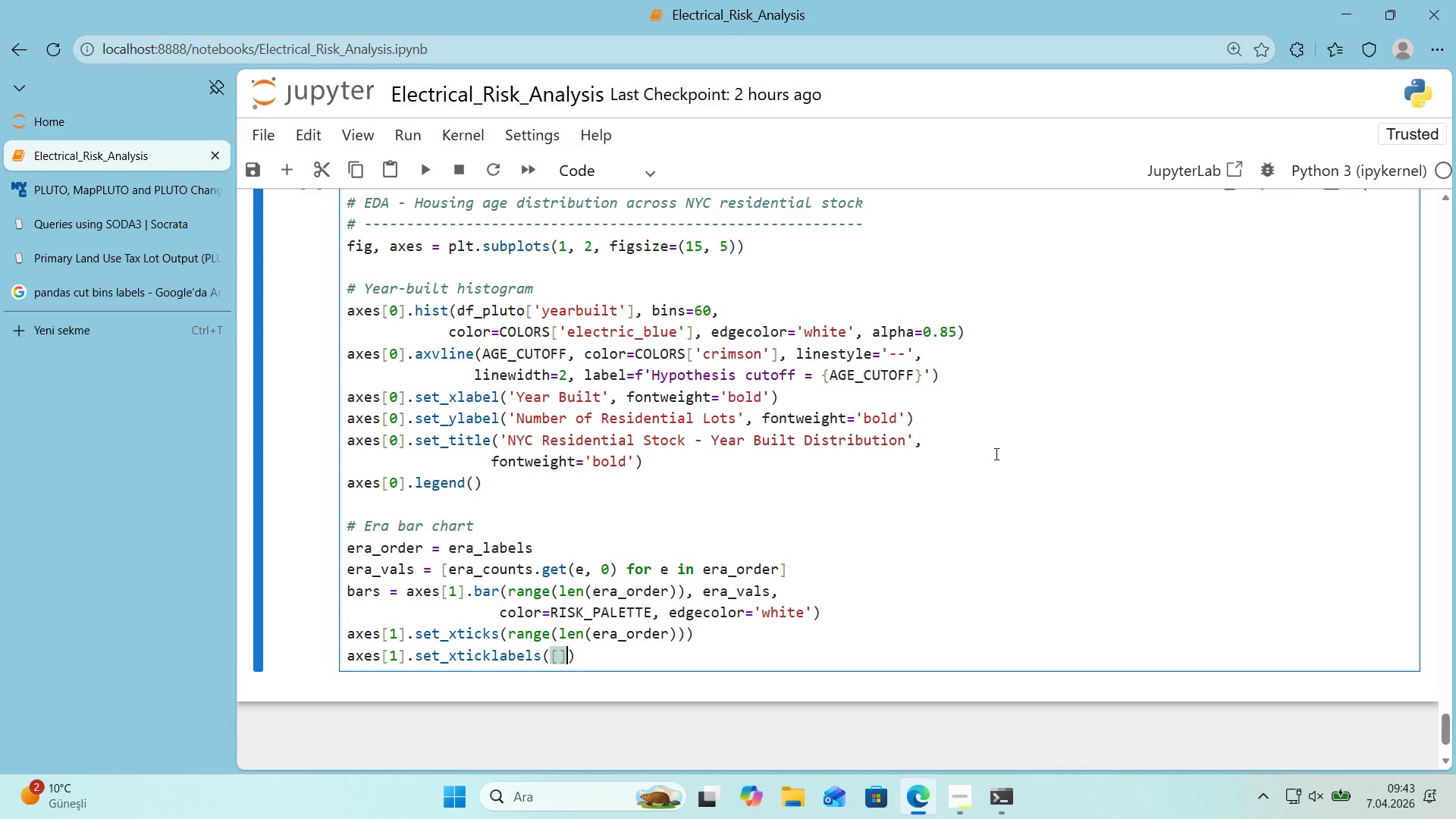 
key(ArrowLeft)
 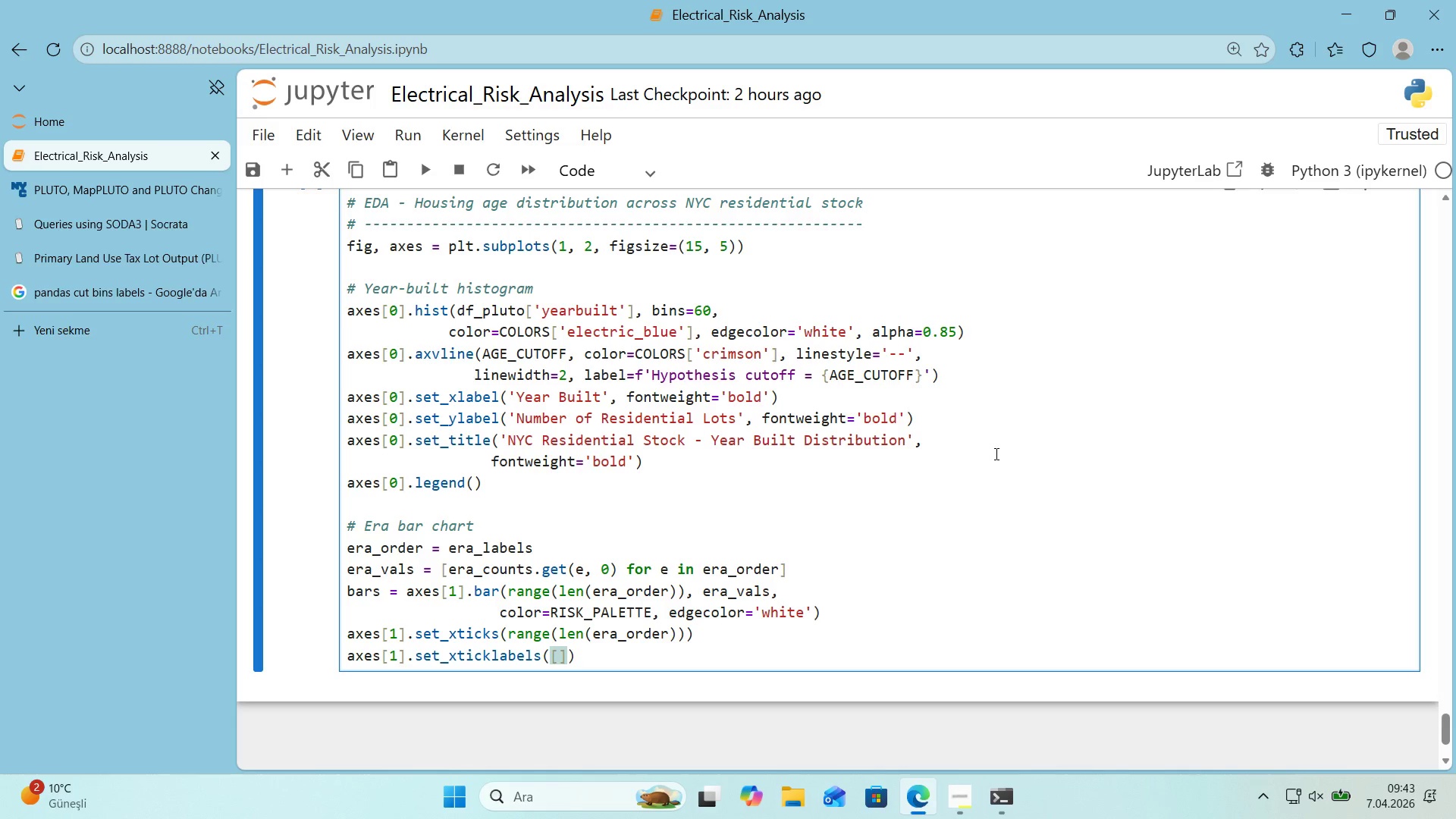 
type(e.sp')
key(Backspace)
type(l't*()
 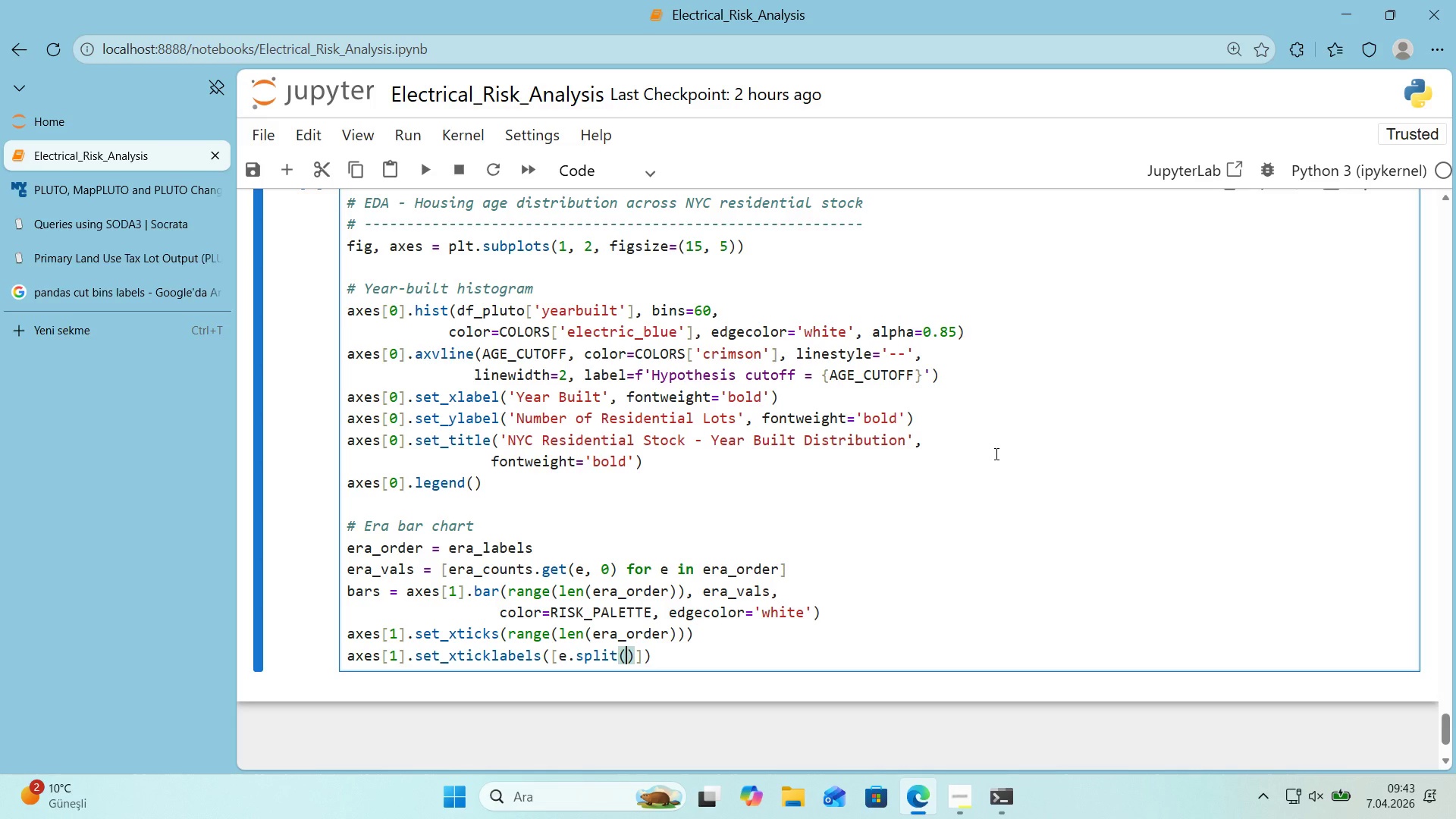 
 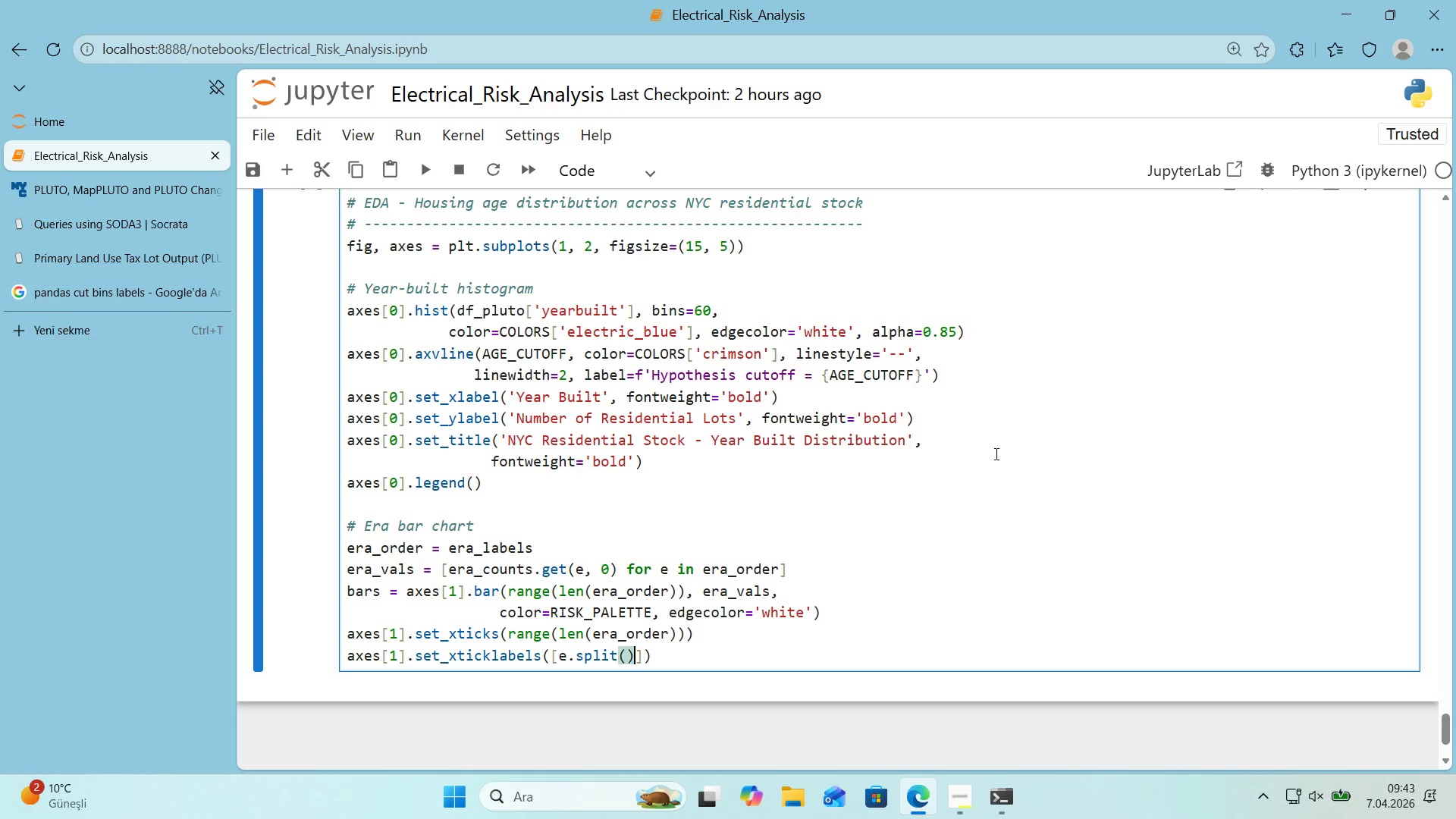 
key(ArrowLeft)
 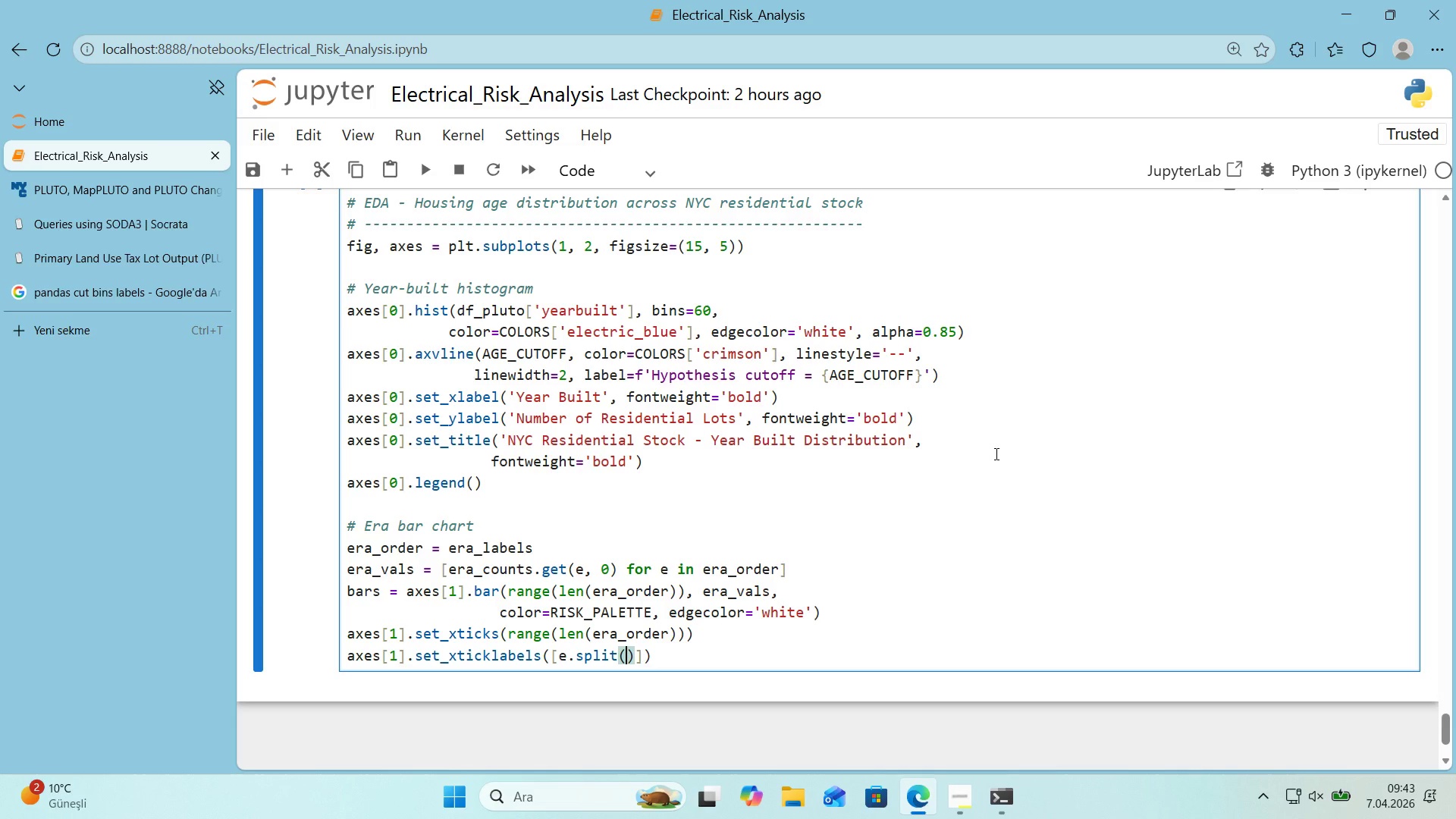 
type(@ *()
 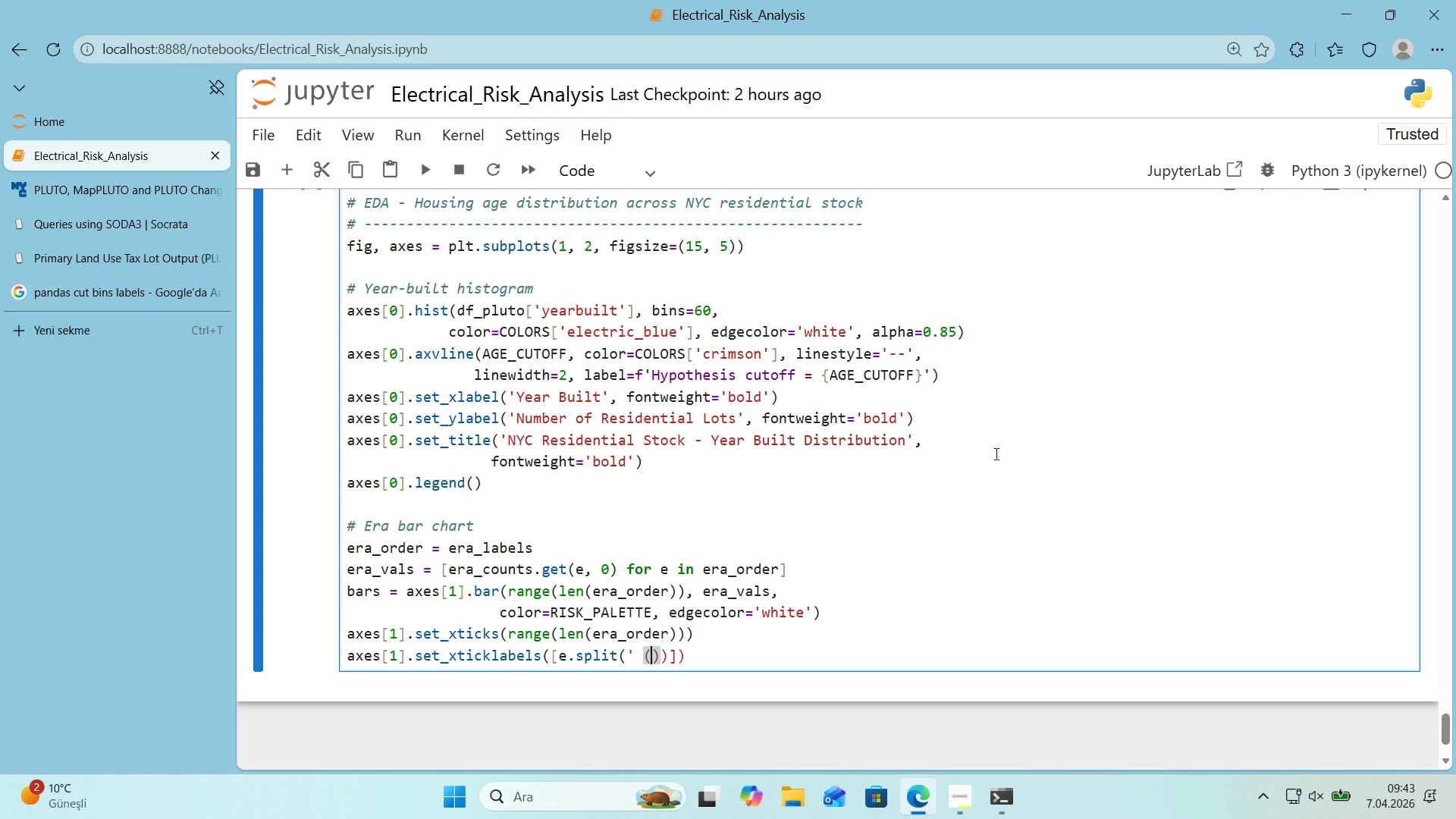 
 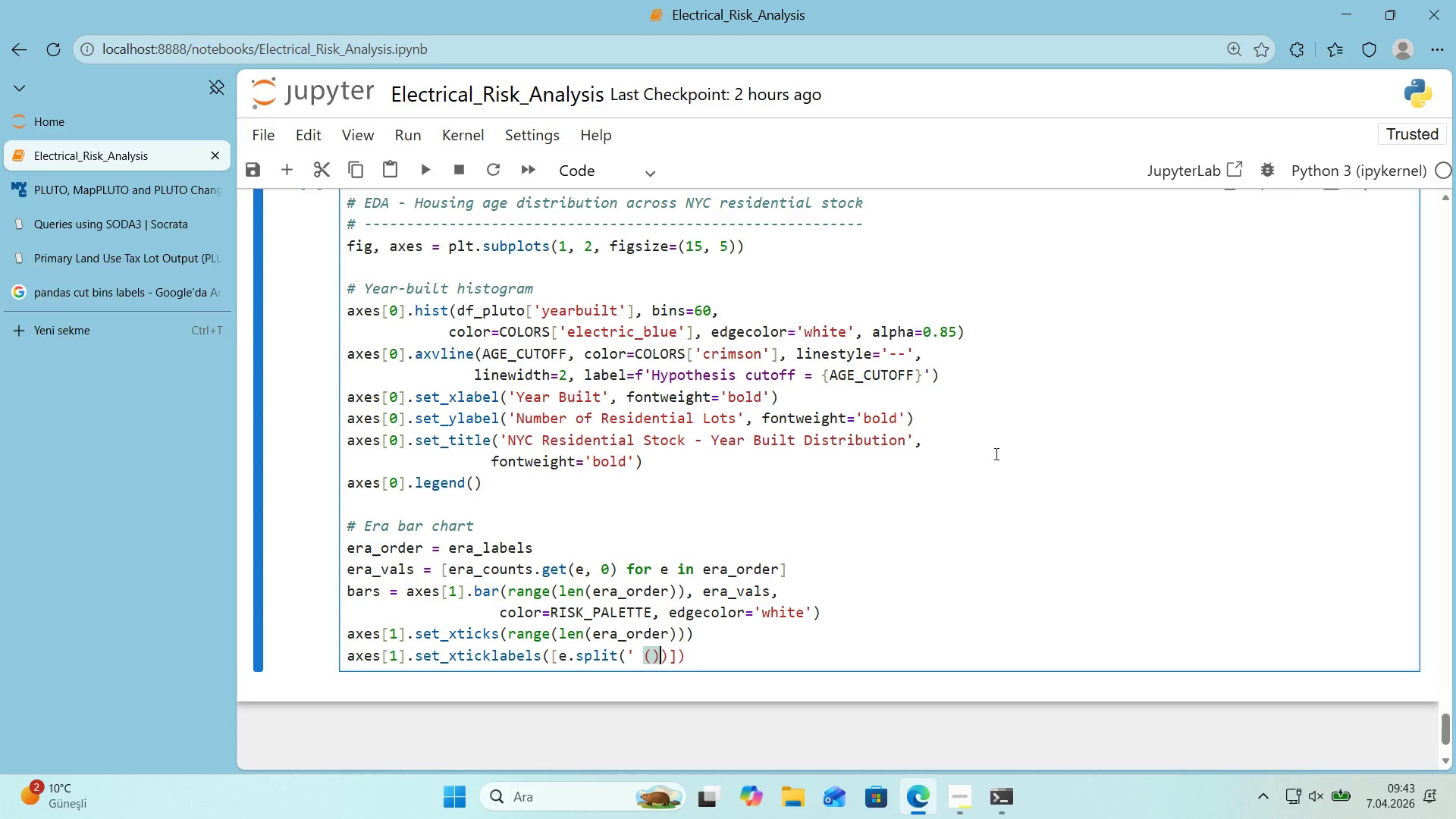 
key(ArrowLeft)
 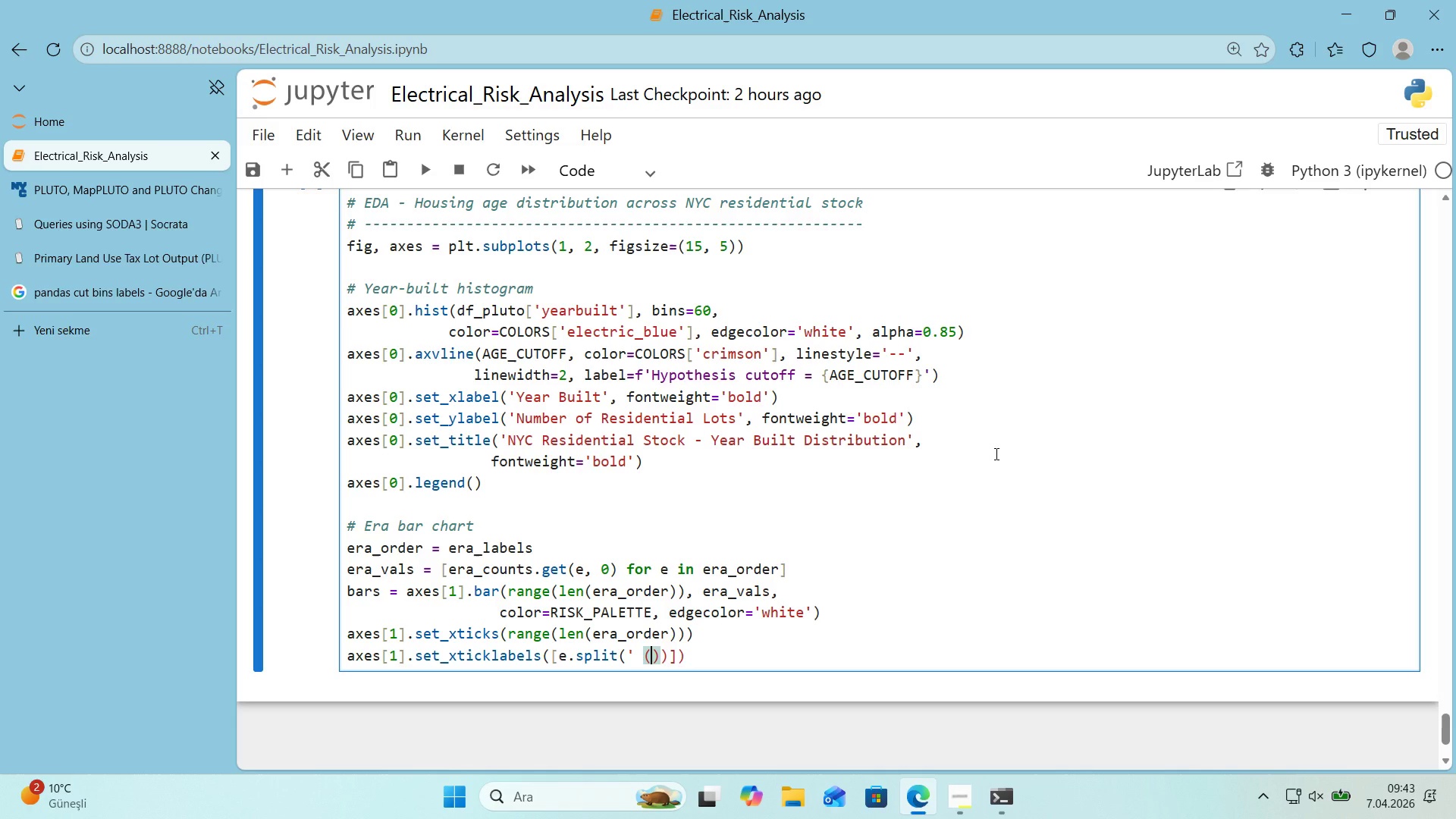 
type(#2)
key(Backspace)
key(Backspace)
type(@)
 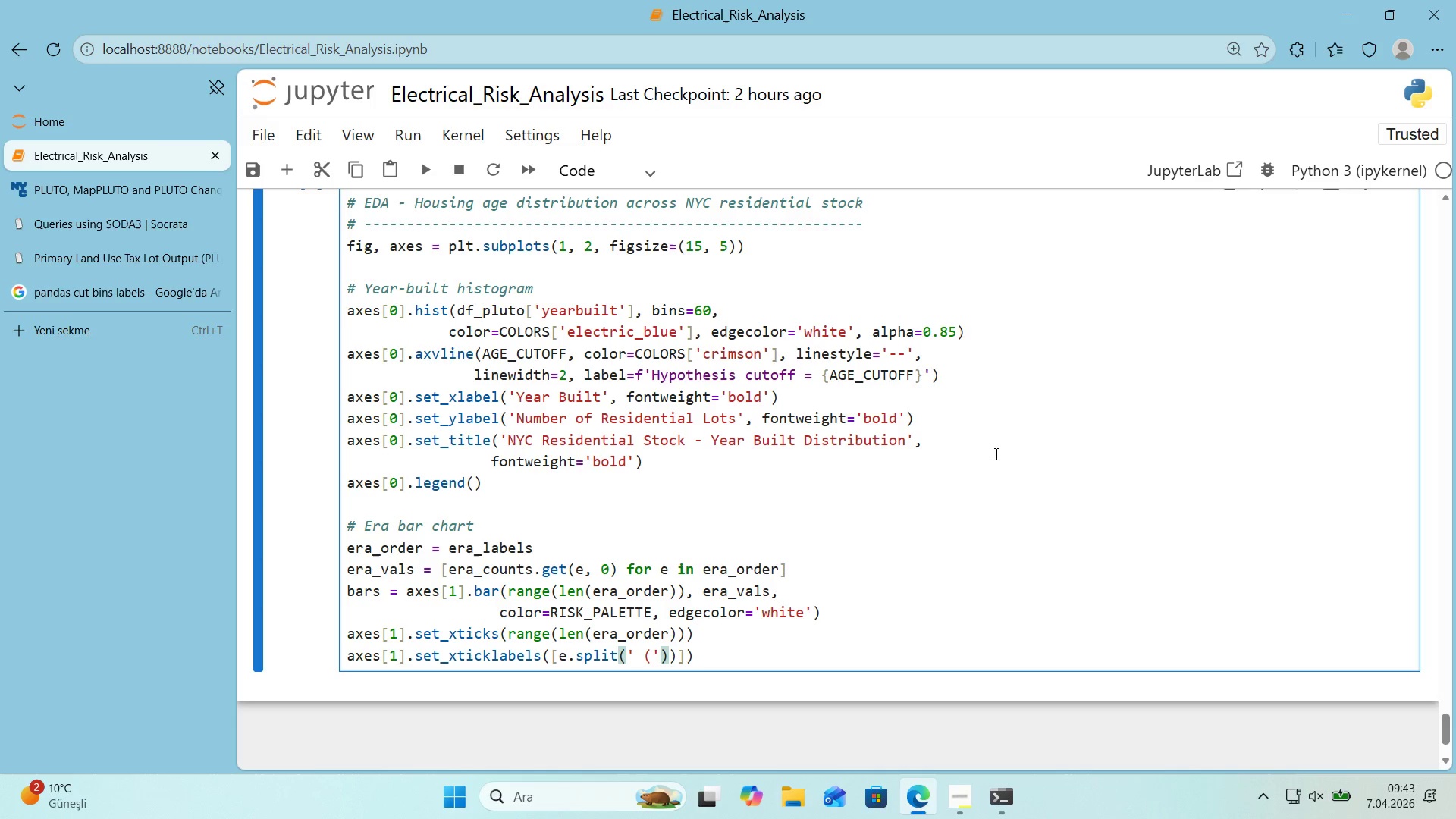 
key(ArrowRight)
 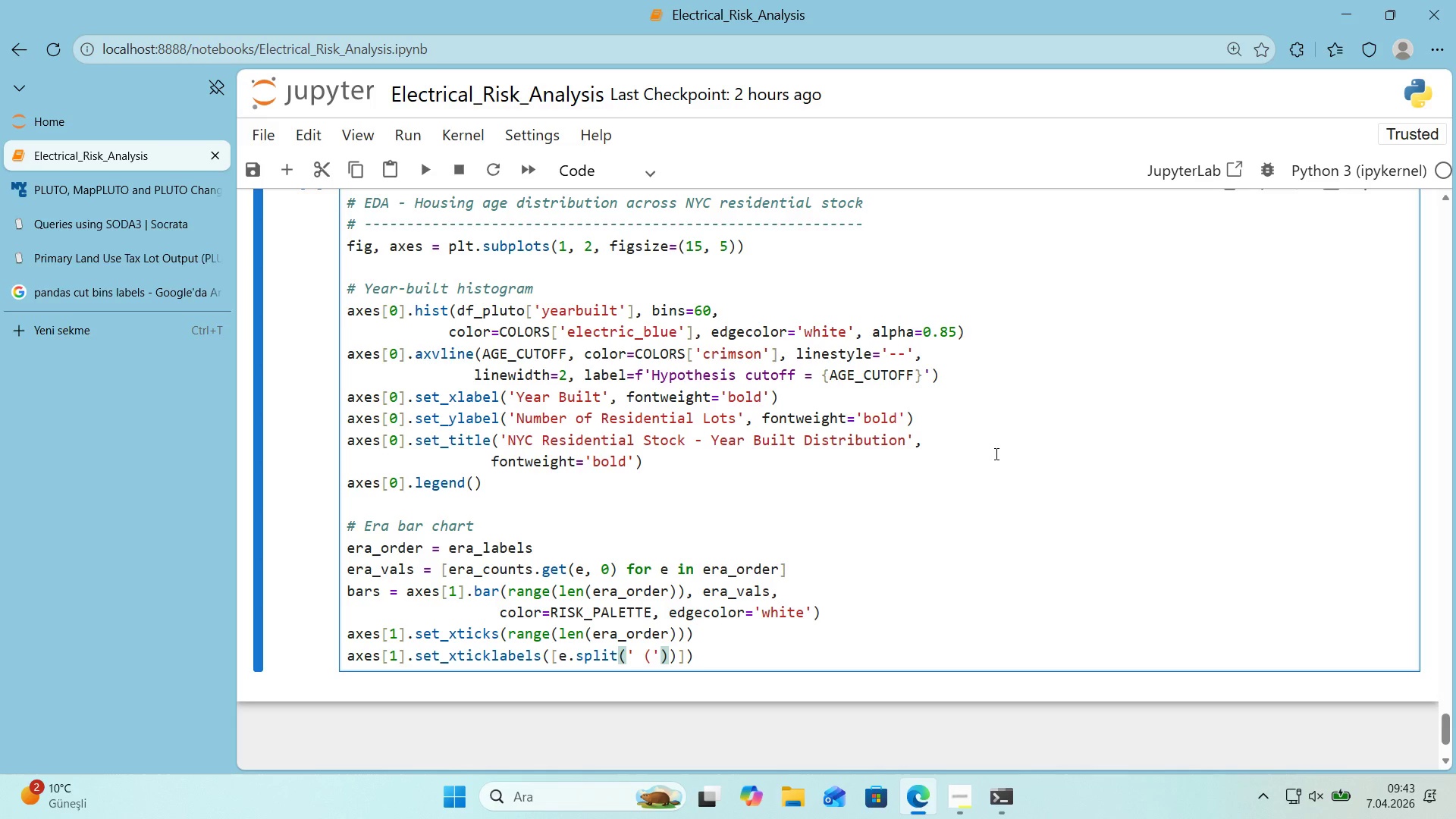 
key(Alt+Control+8)
 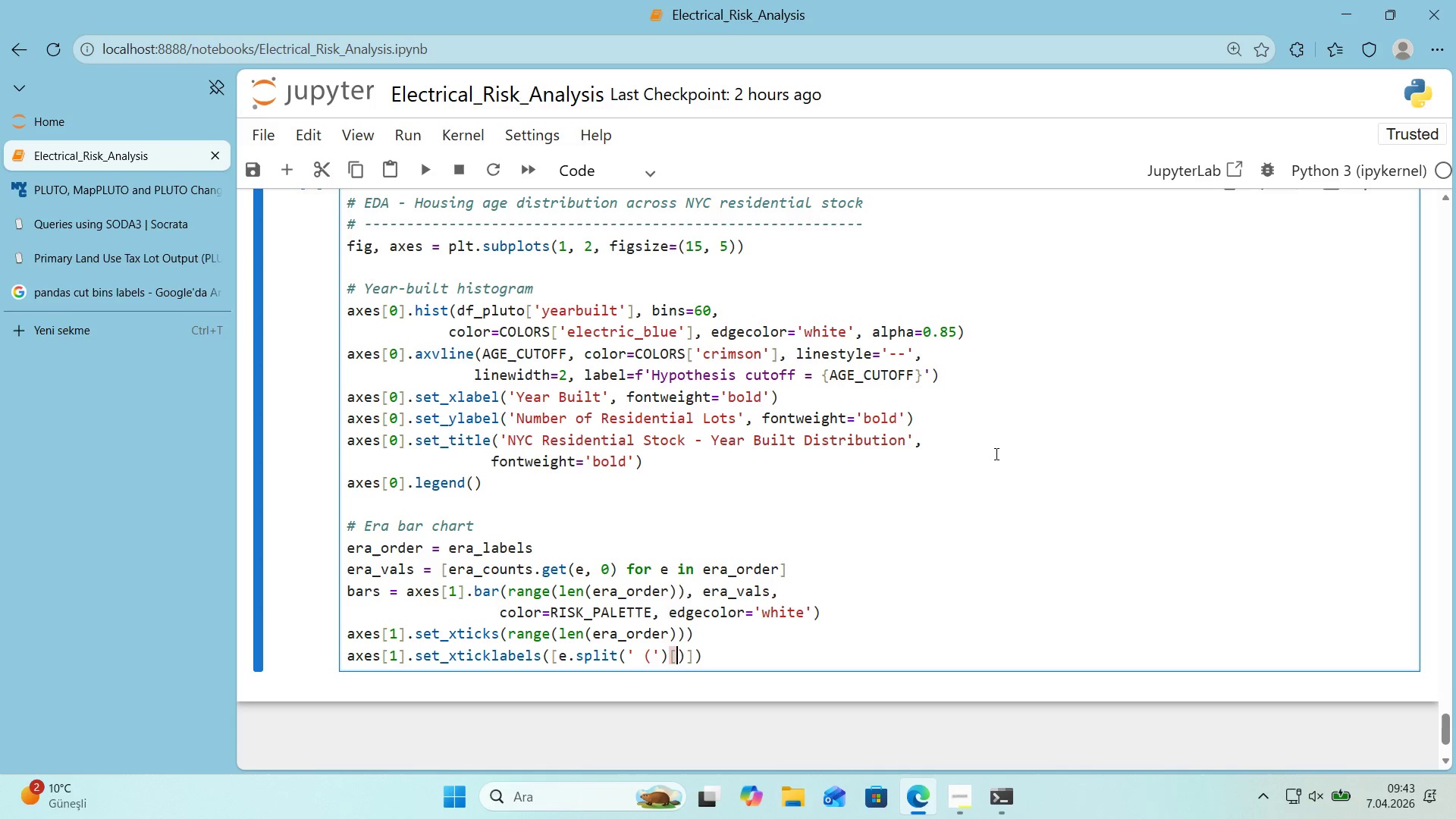 
key(Alt+Control+9)
 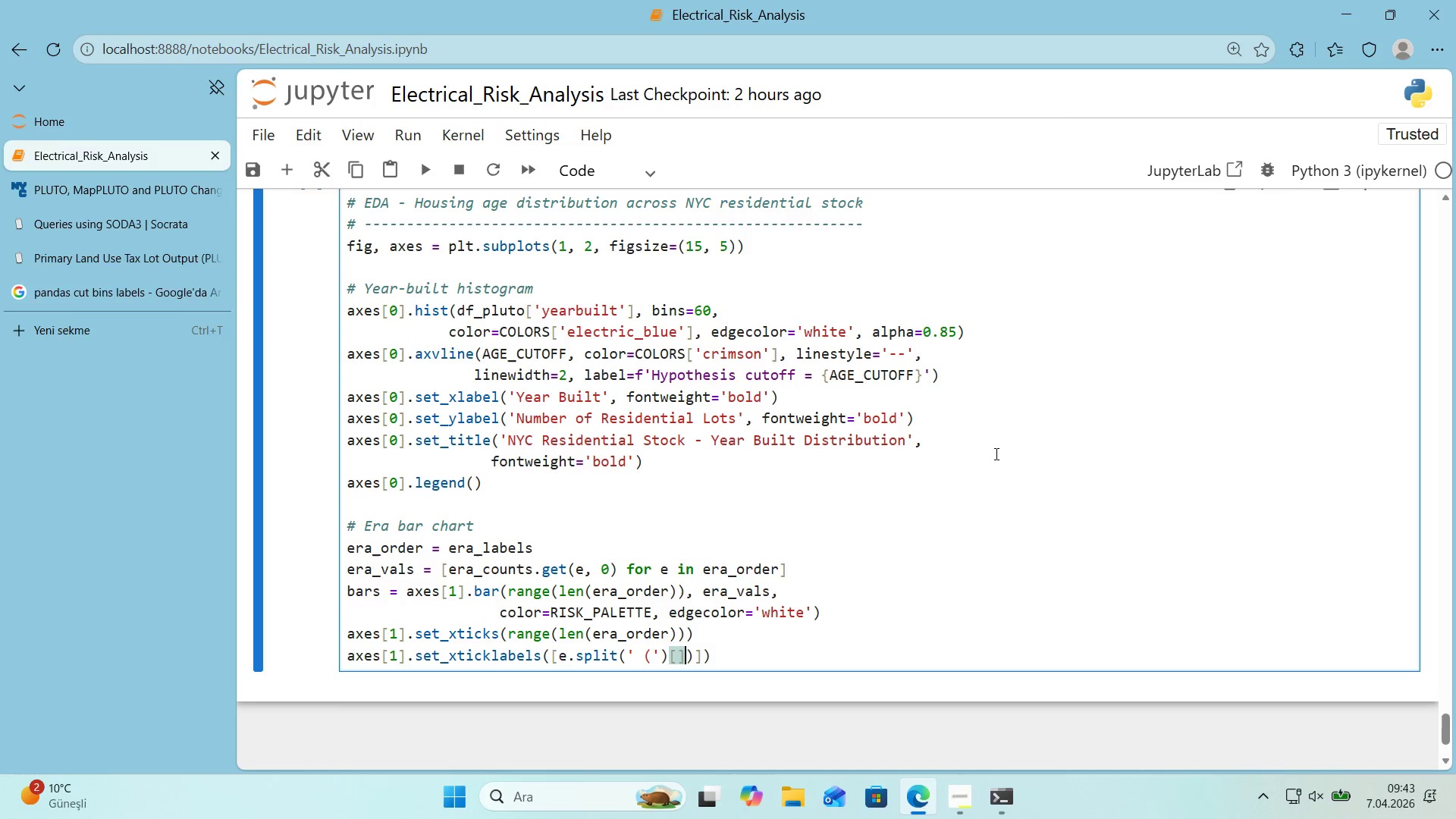 
key(ArrowLeft)
 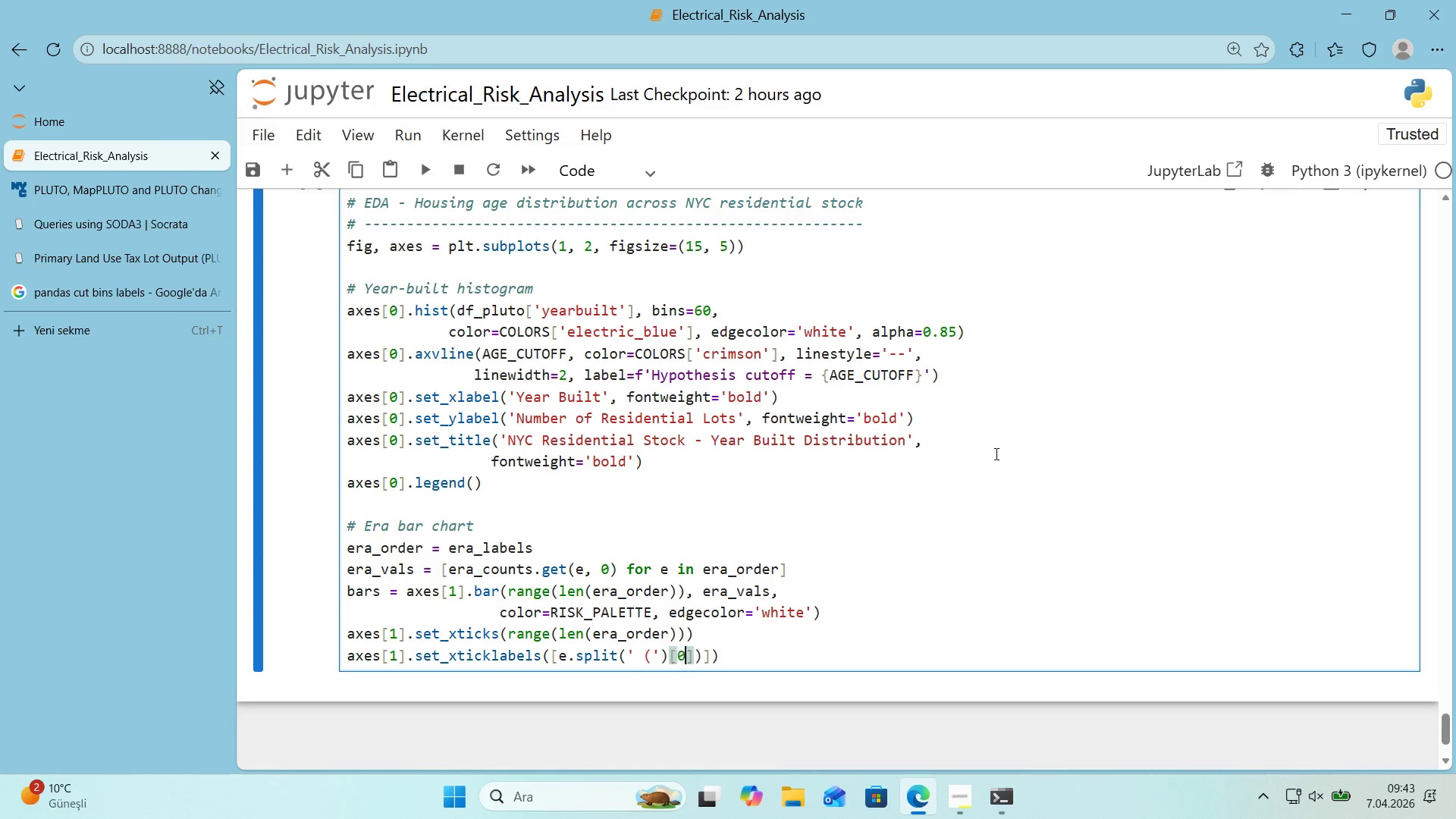 
key(Numpad0)
 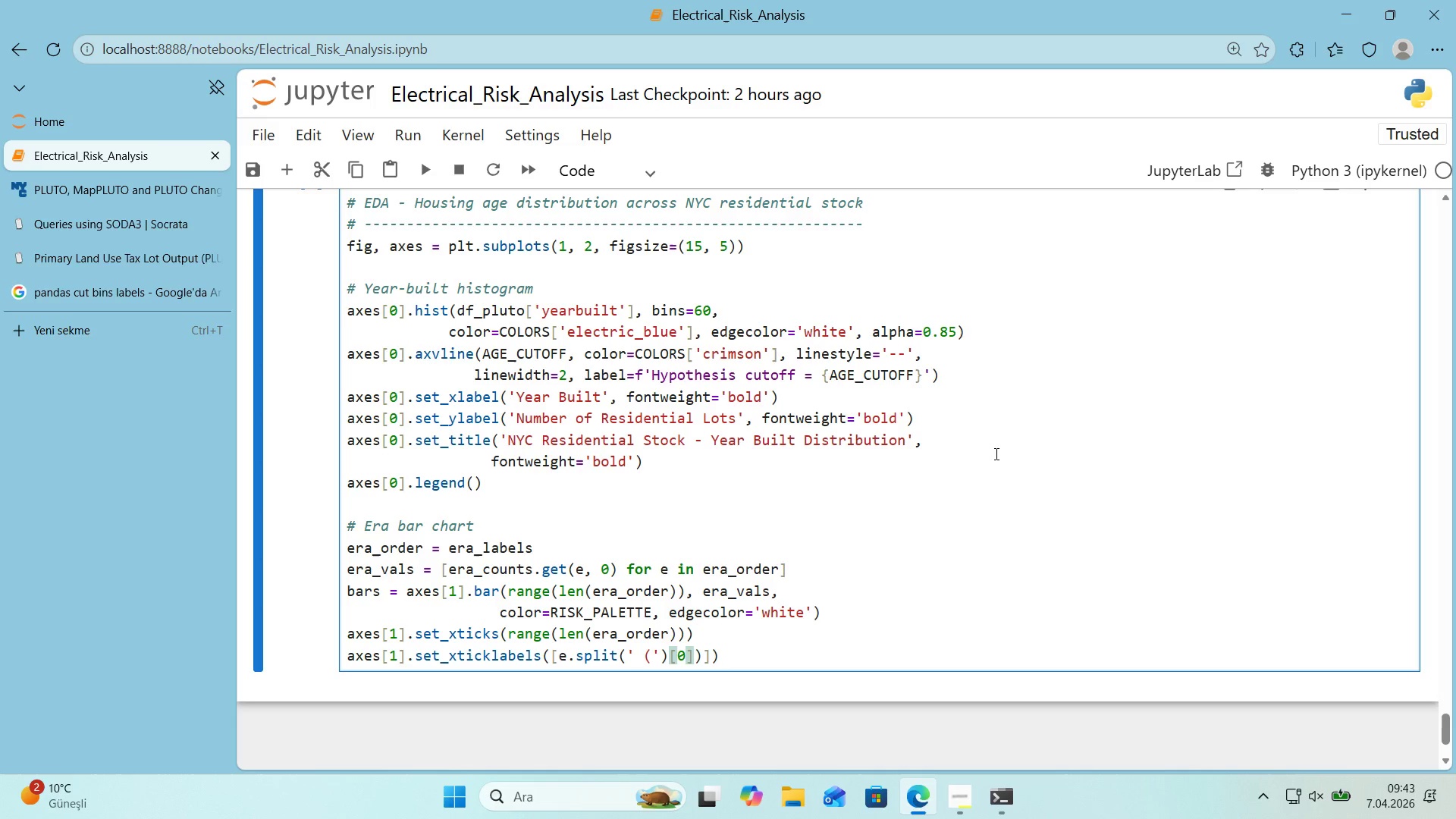 
key(ArrowRight)
 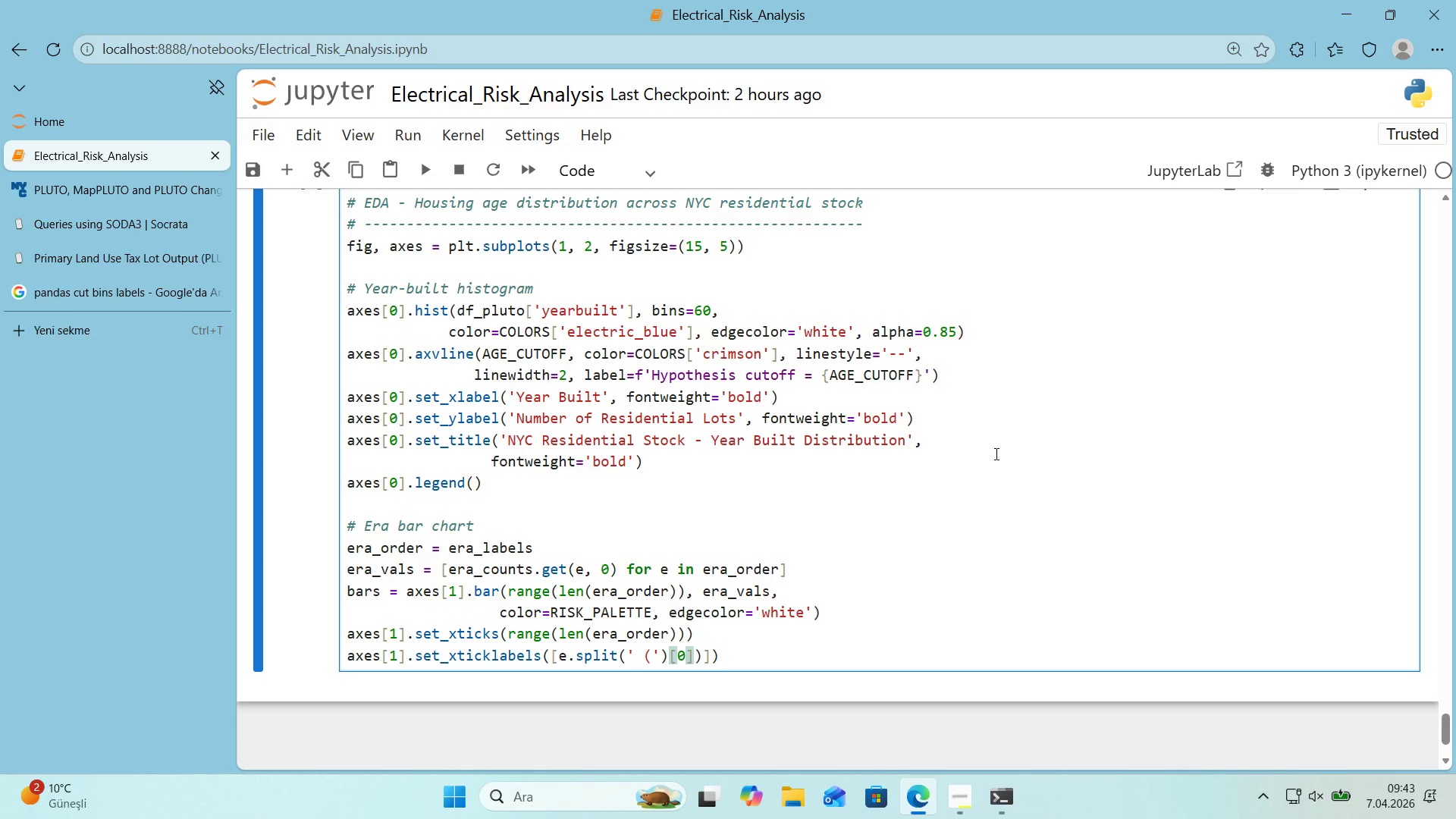 
type( for e 'n era_order)
 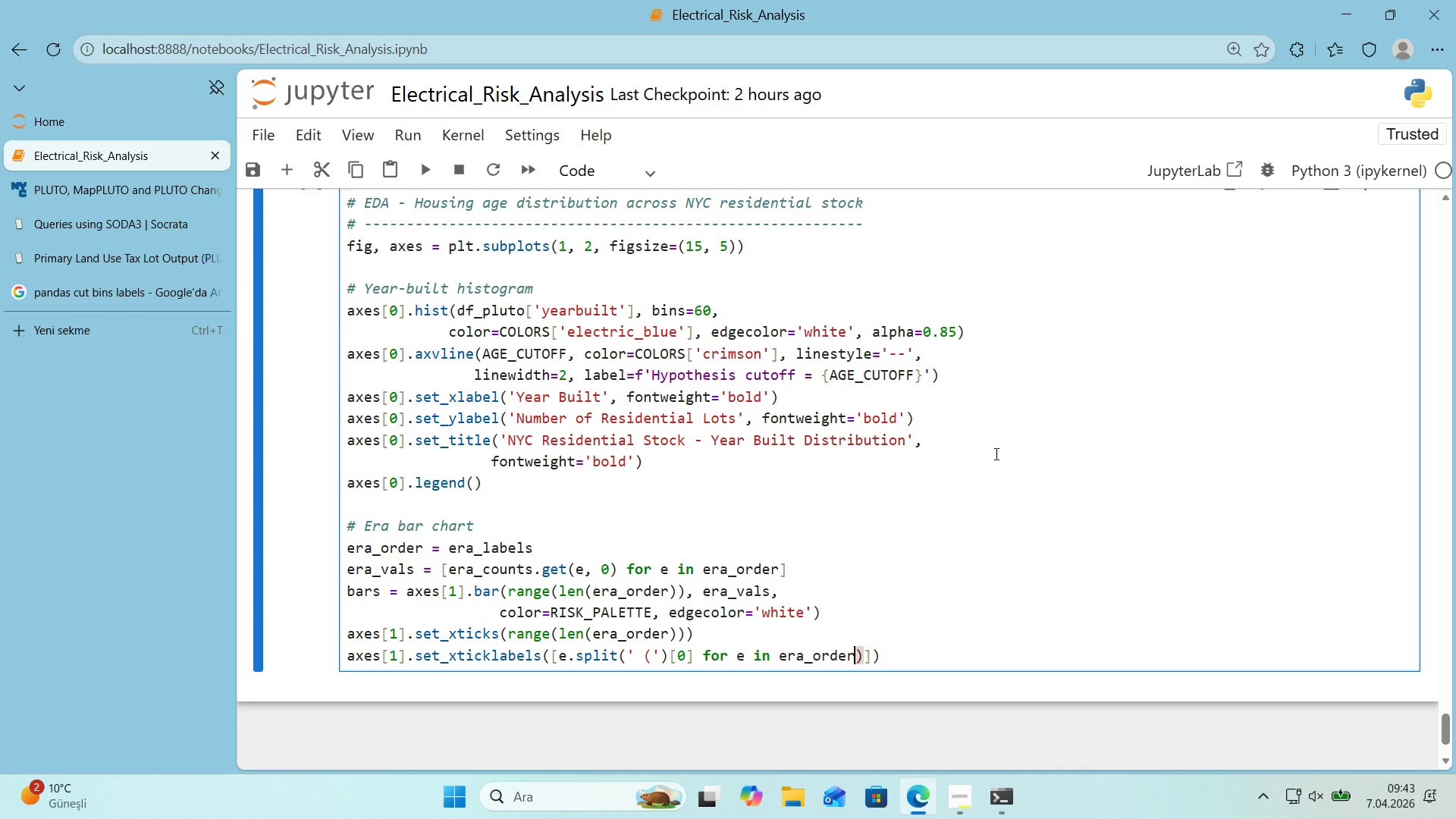 
key(ArrowRight)
 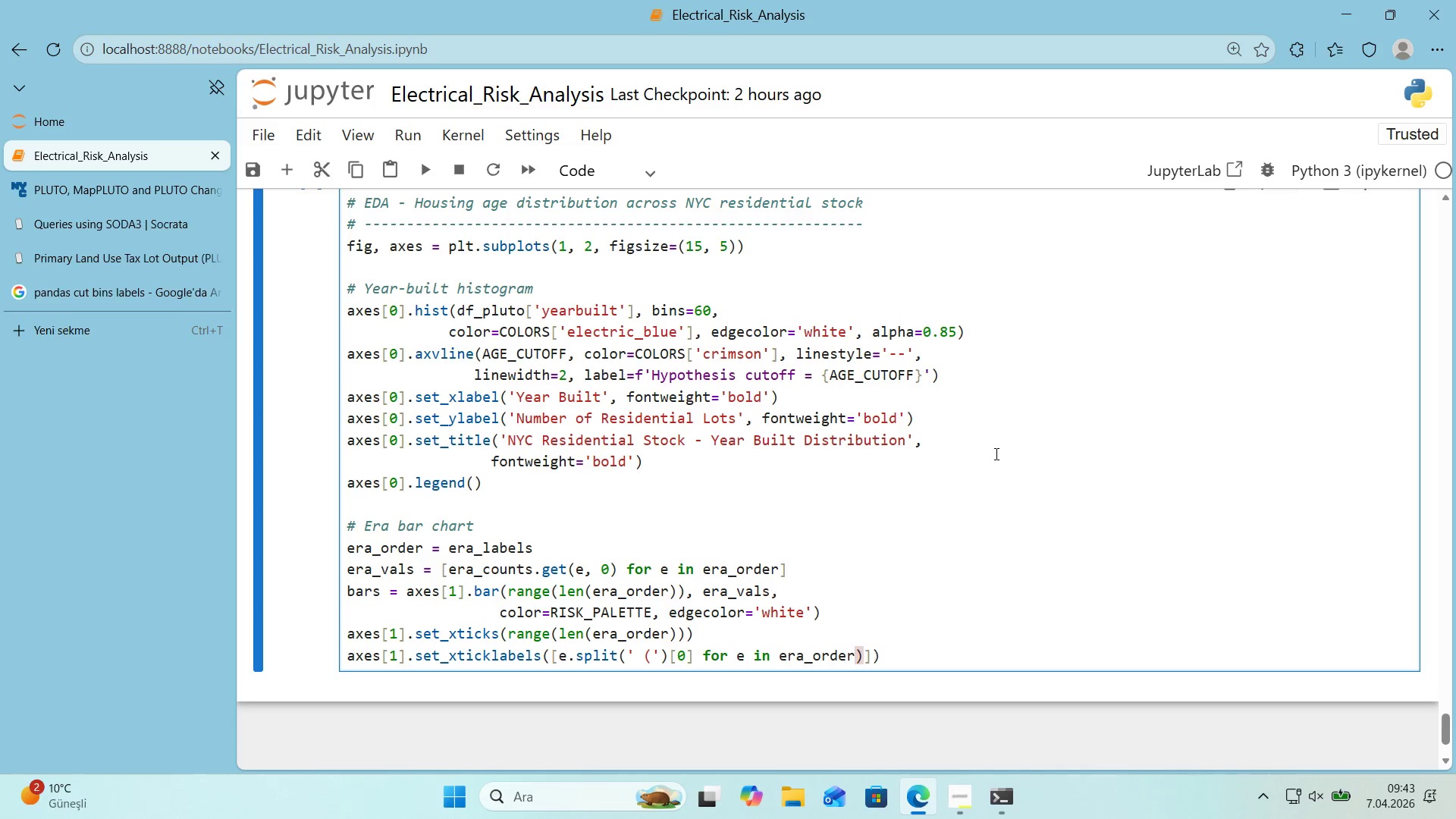 
key(ArrowRight)
 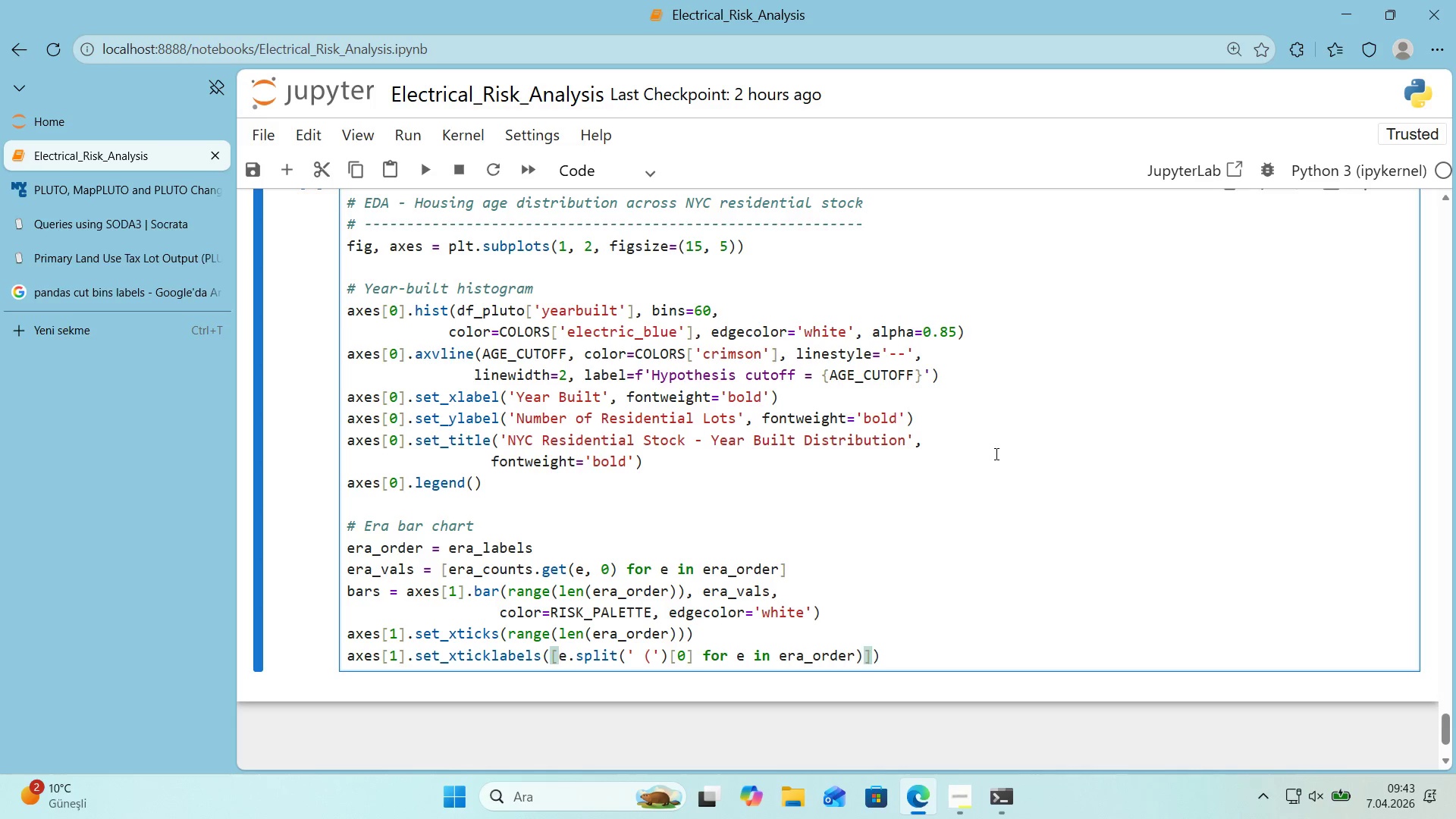 
key(Comma)
 